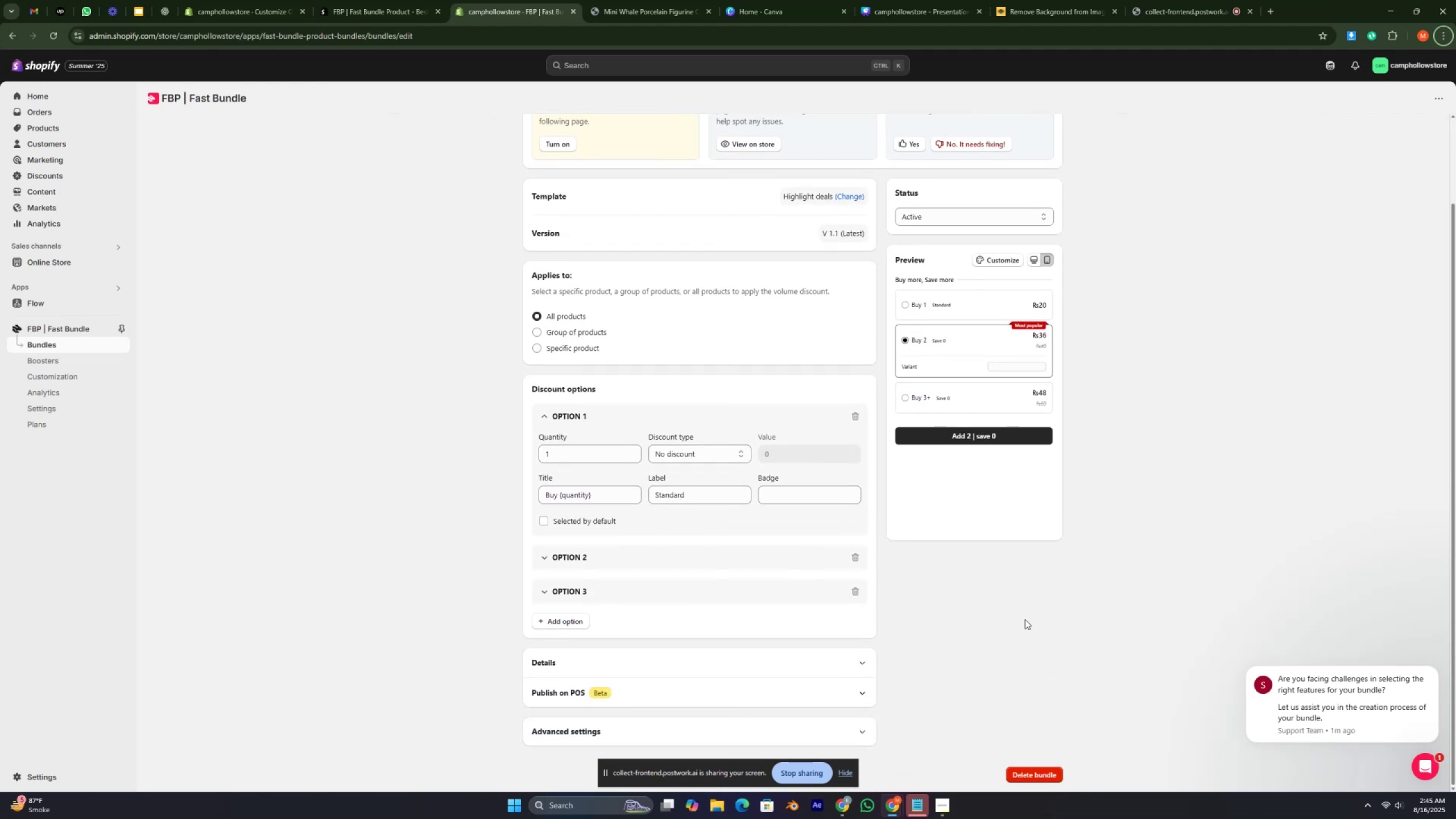 
key(Control+ControlRight)
 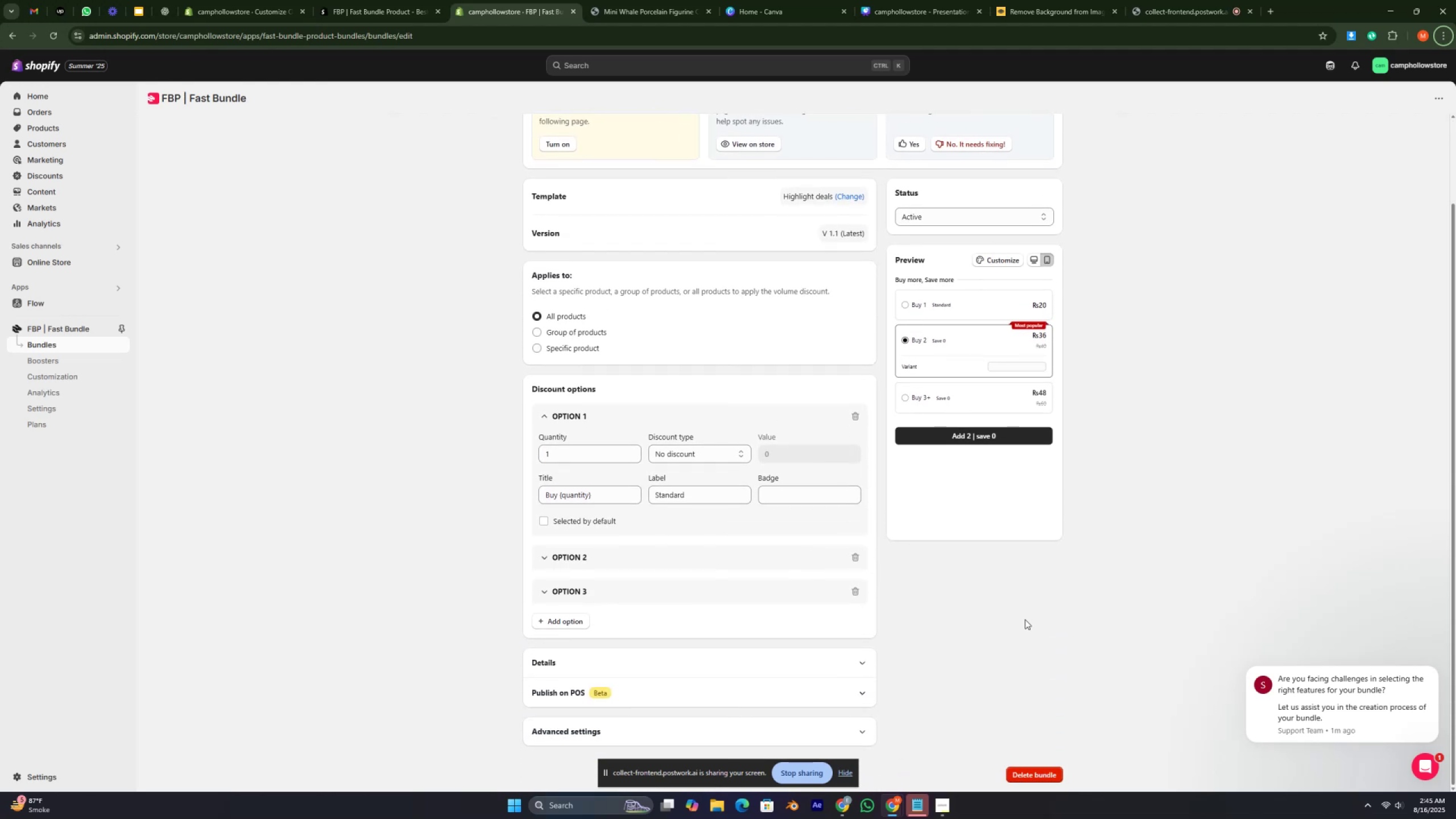 
key(Control+ControlRight)
 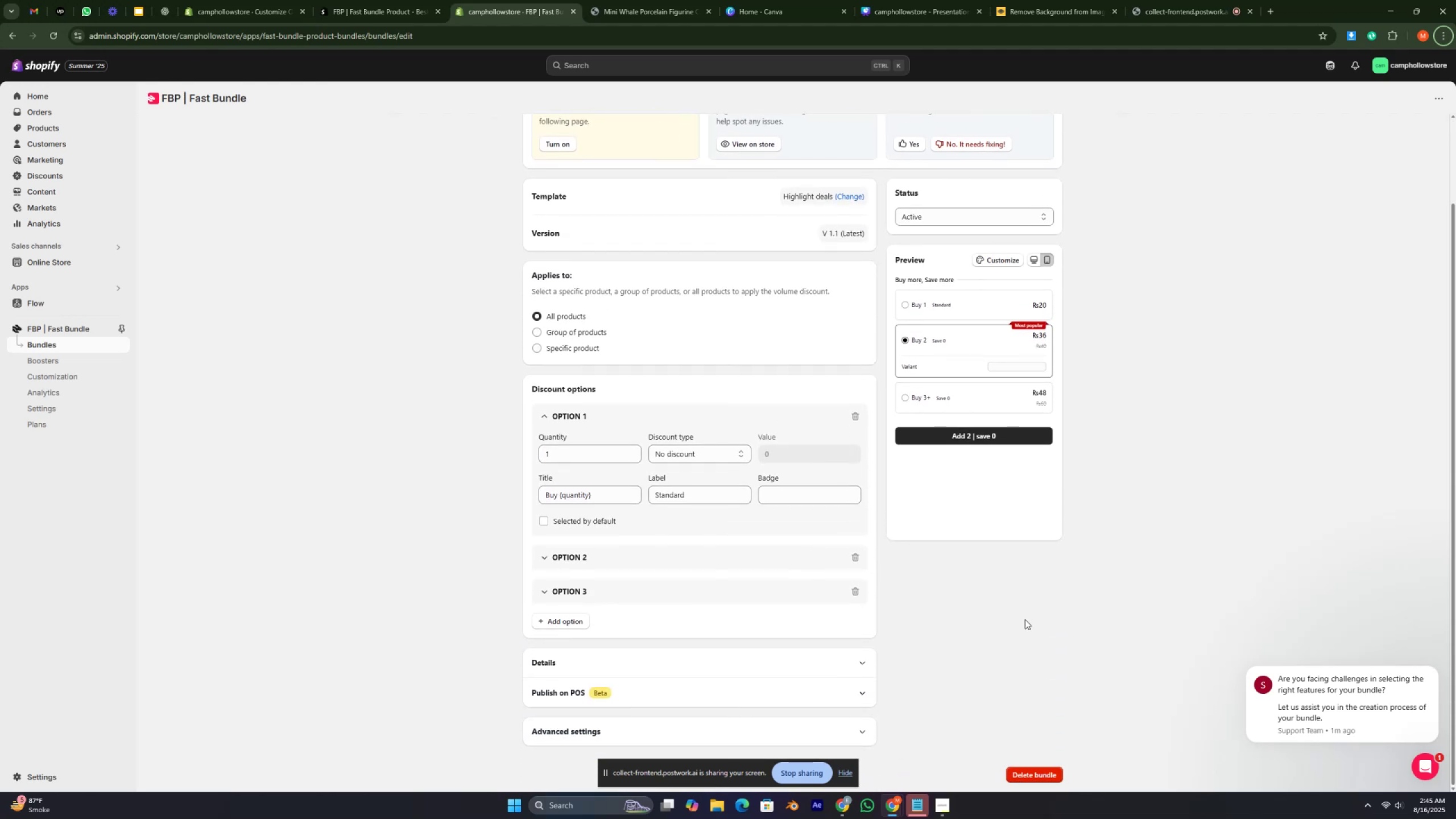 
key(Control+ControlRight)
 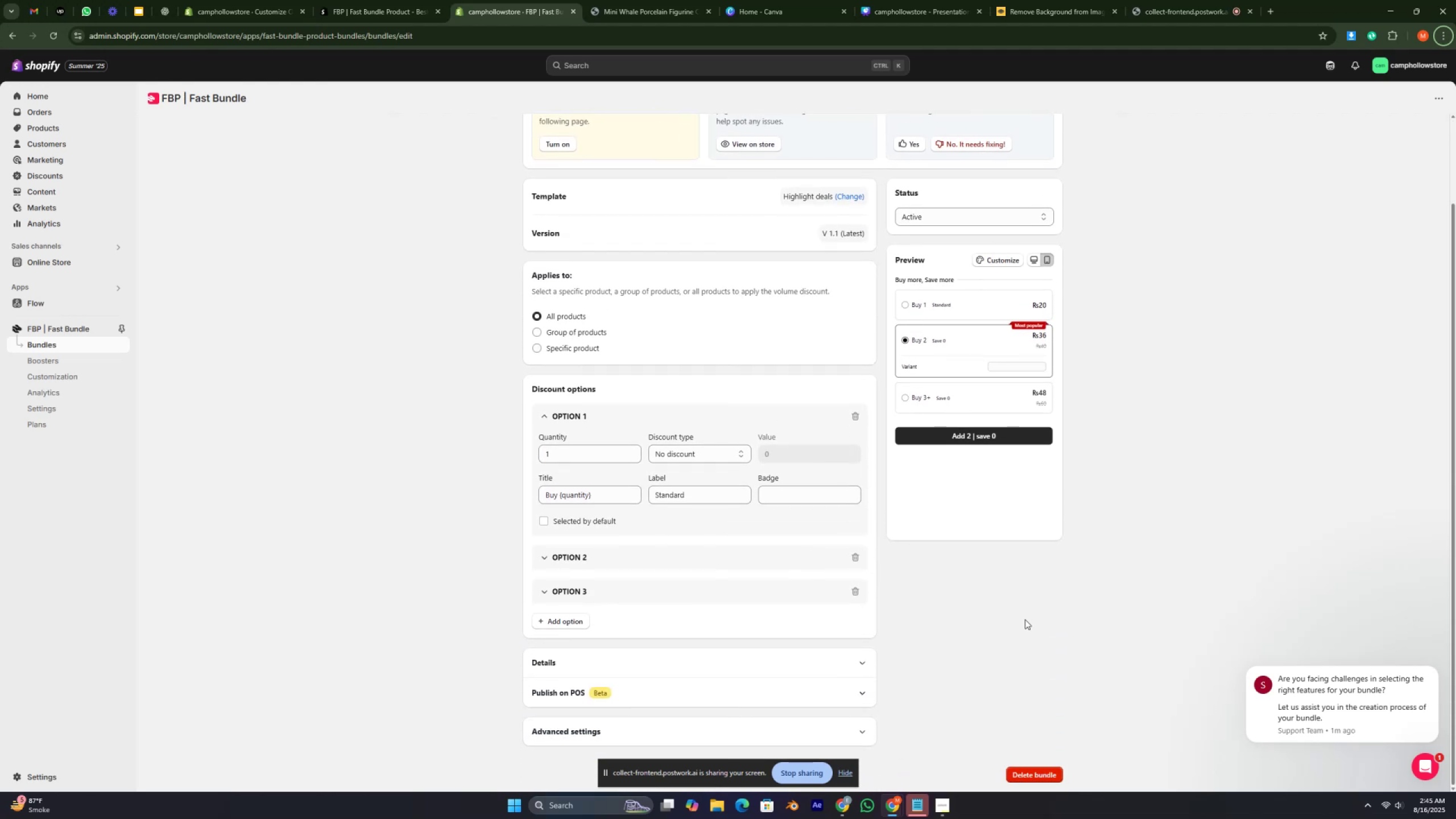 
key(Control+ControlRight)
 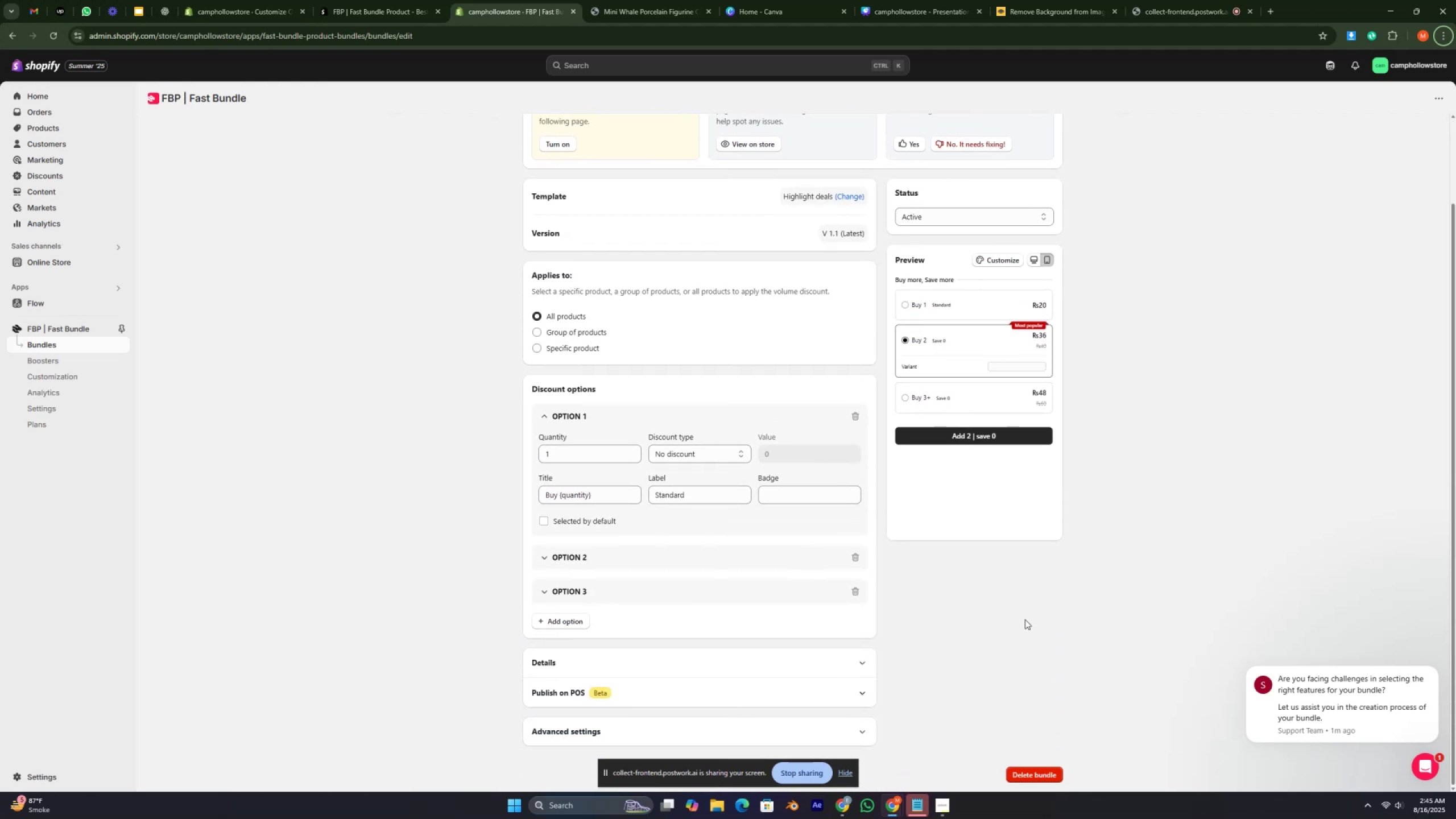 
key(Control+ControlRight)
 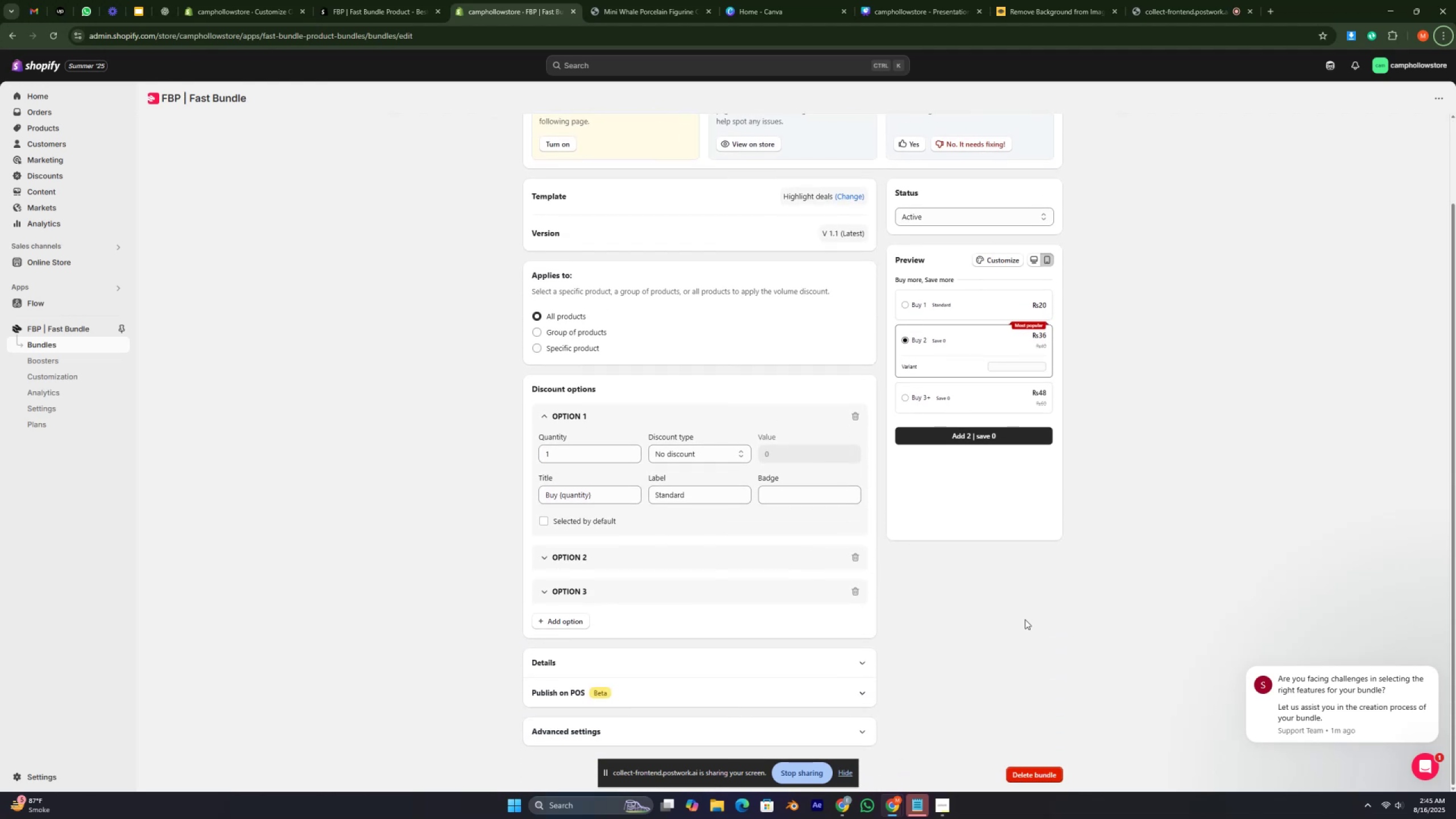 
key(Control+ControlRight)
 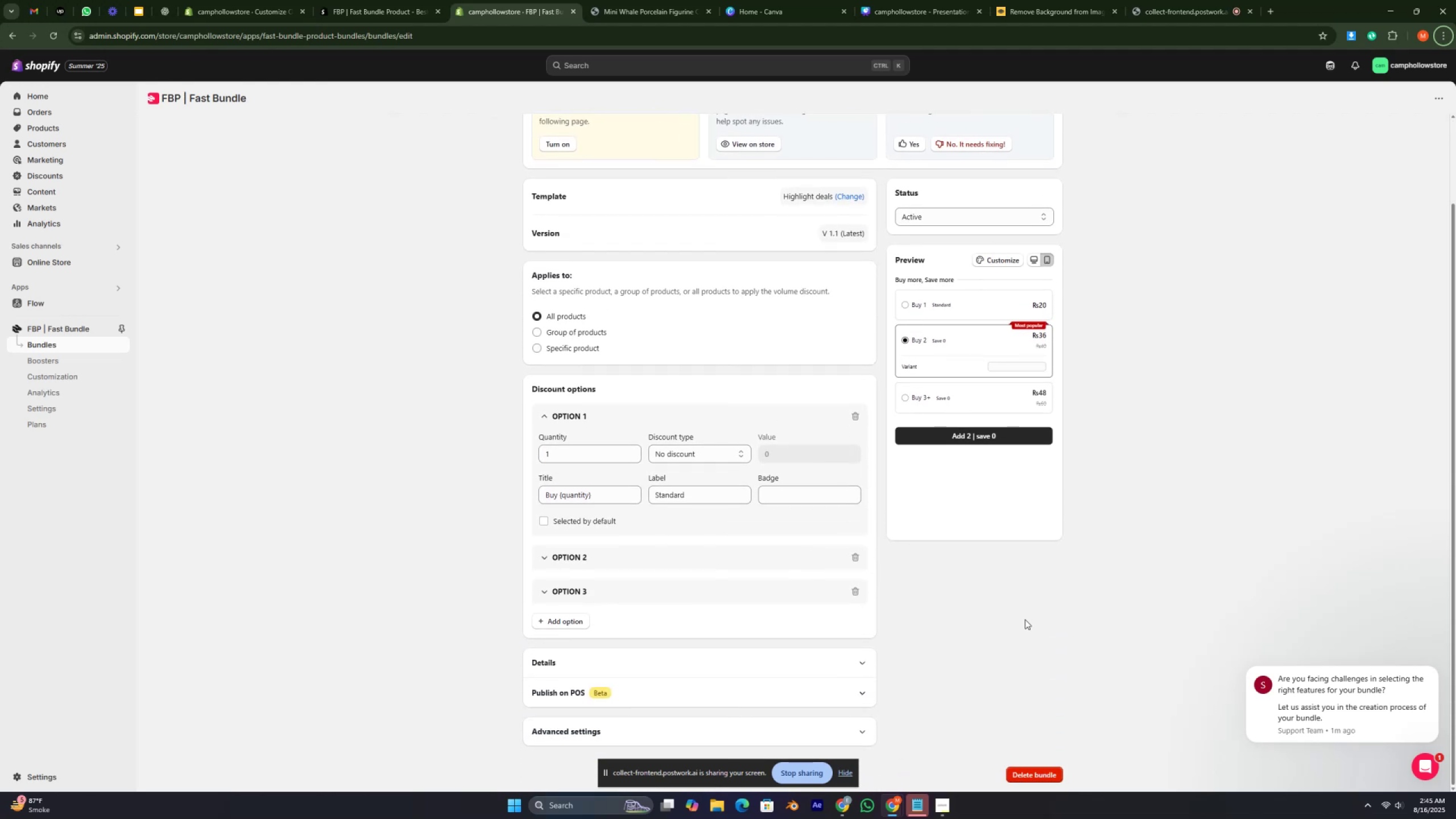 
key(Control+ControlRight)
 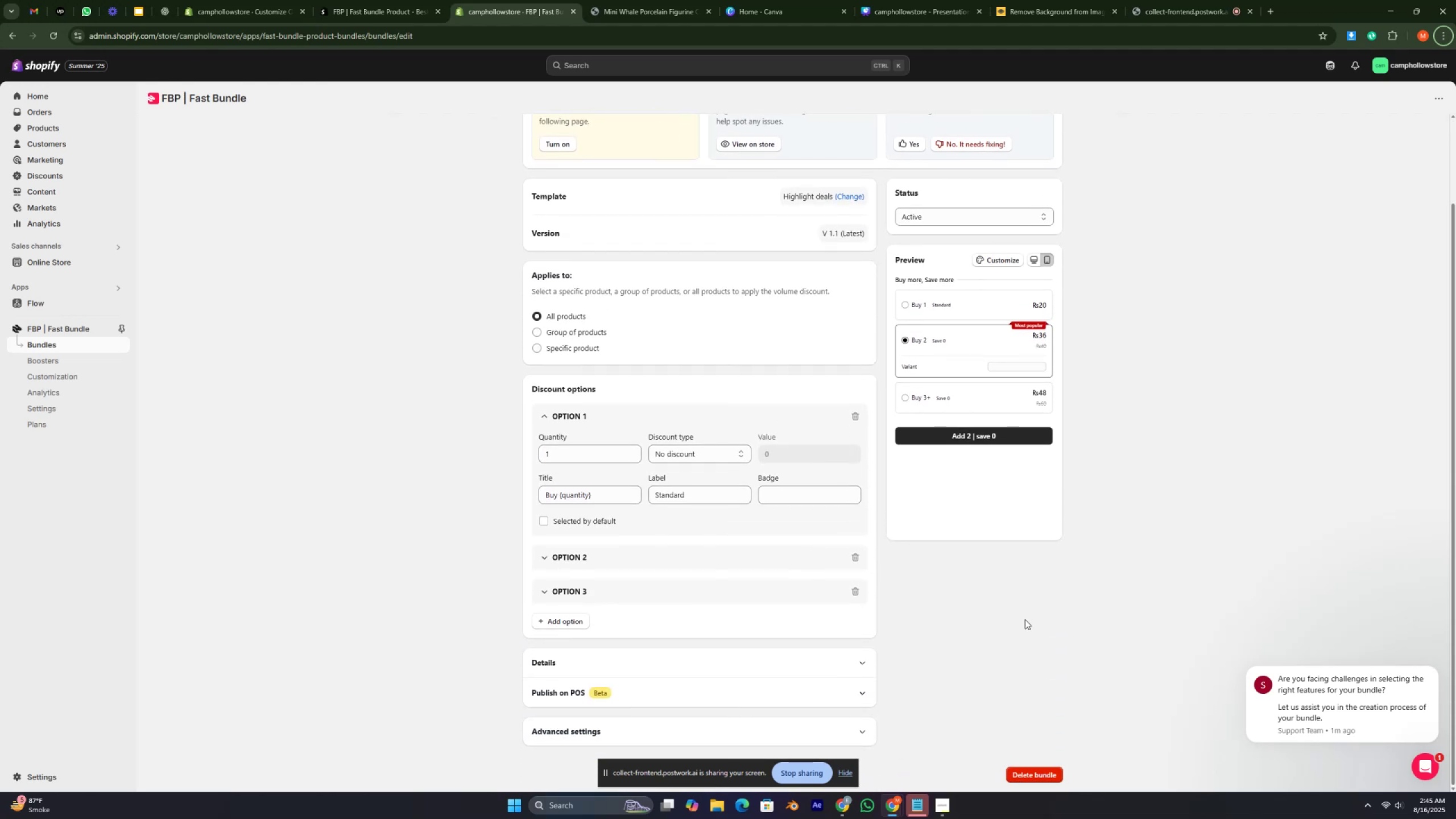 
key(Control+ControlRight)
 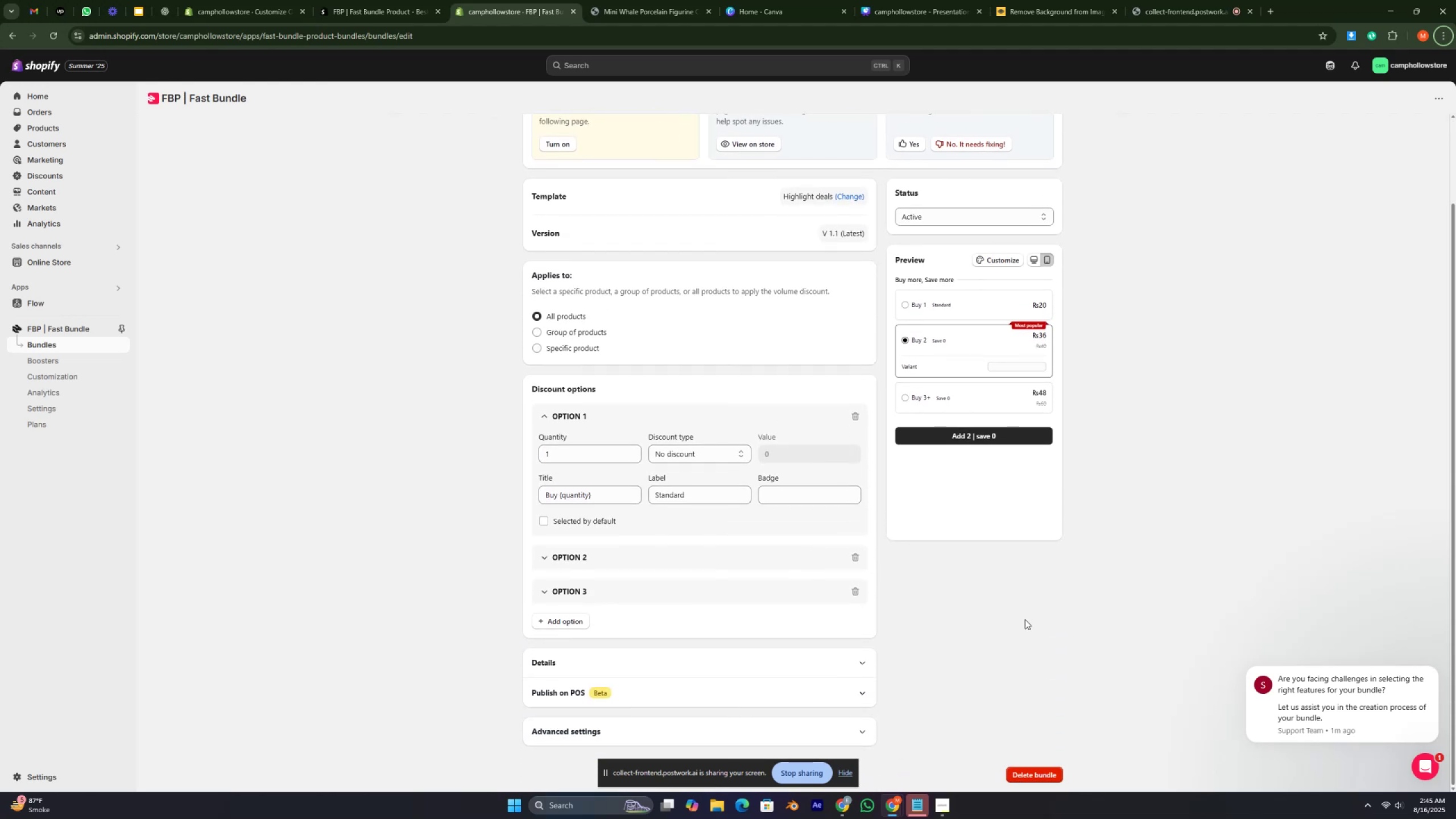 
key(Control+ControlRight)
 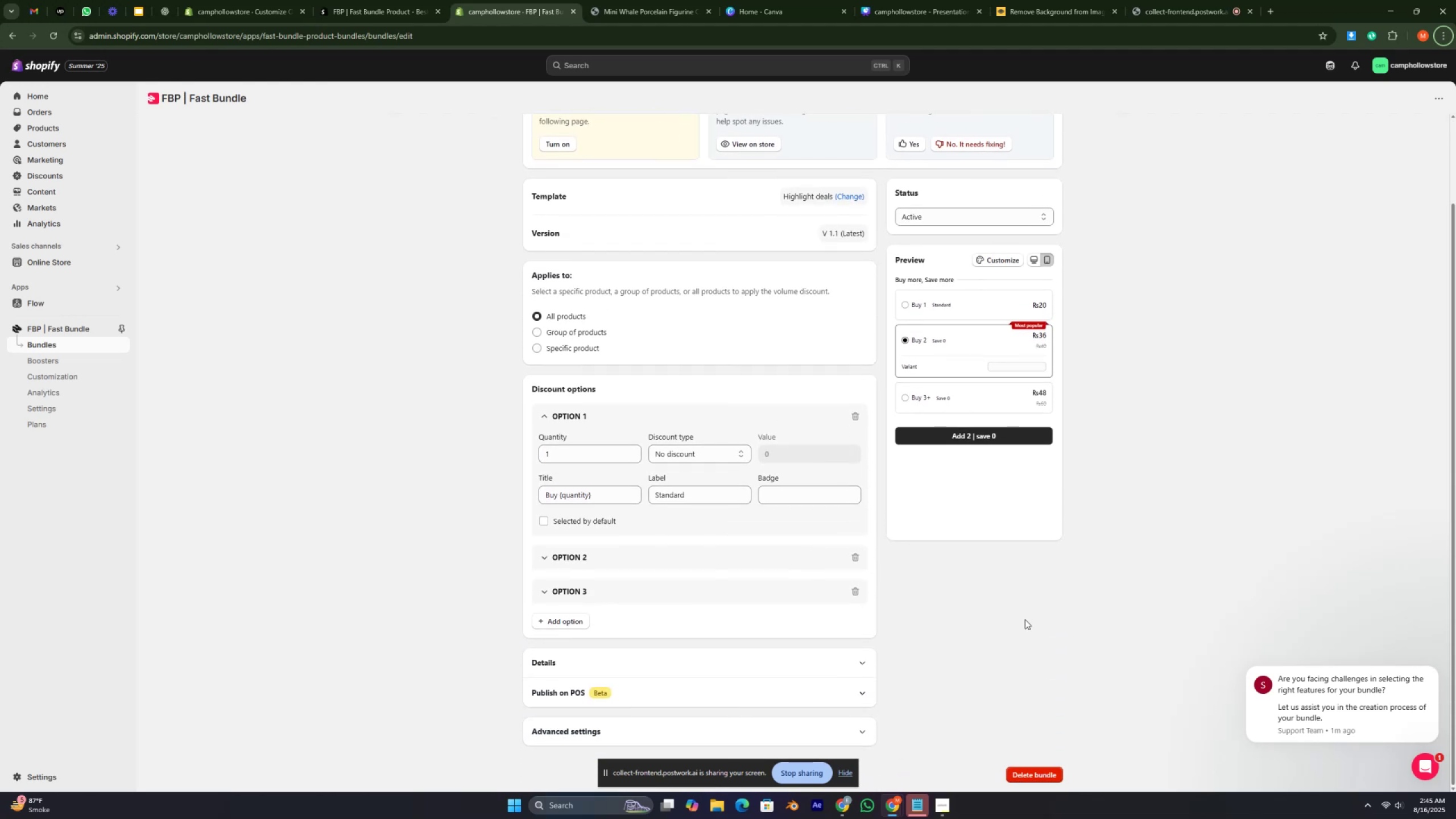 
key(Control+ControlRight)
 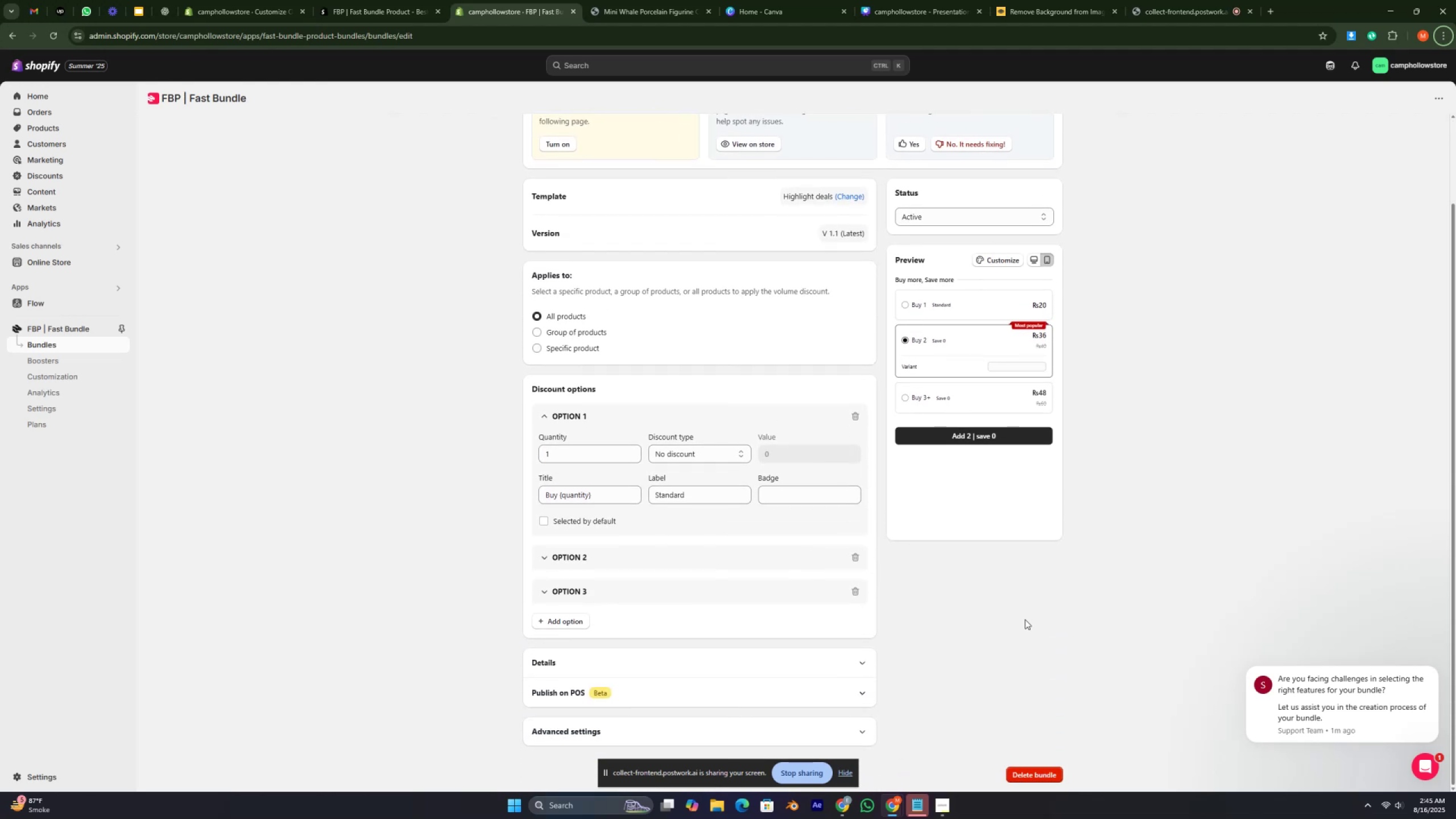 
key(Control+ControlRight)
 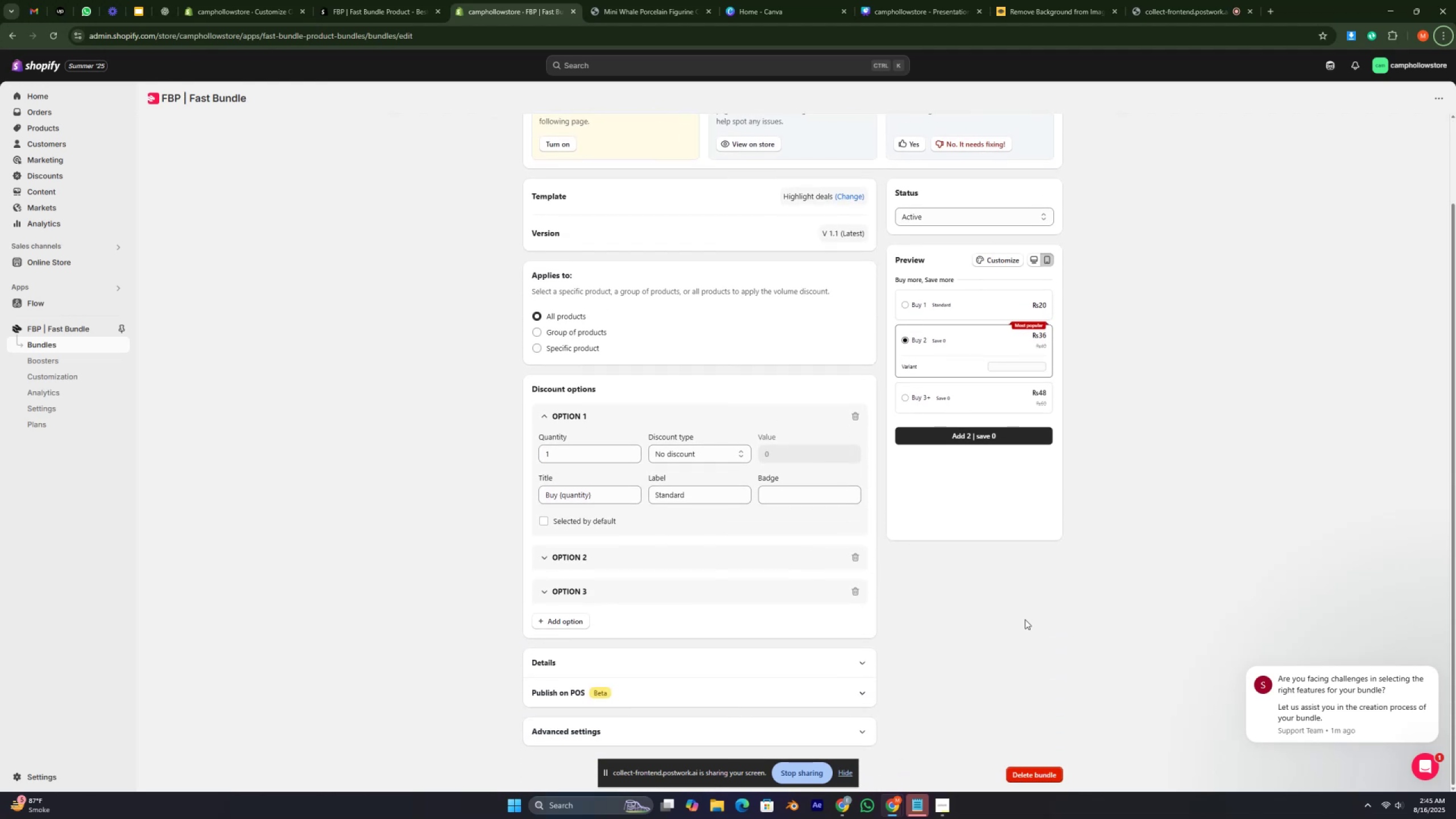 
key(Control+ControlRight)
 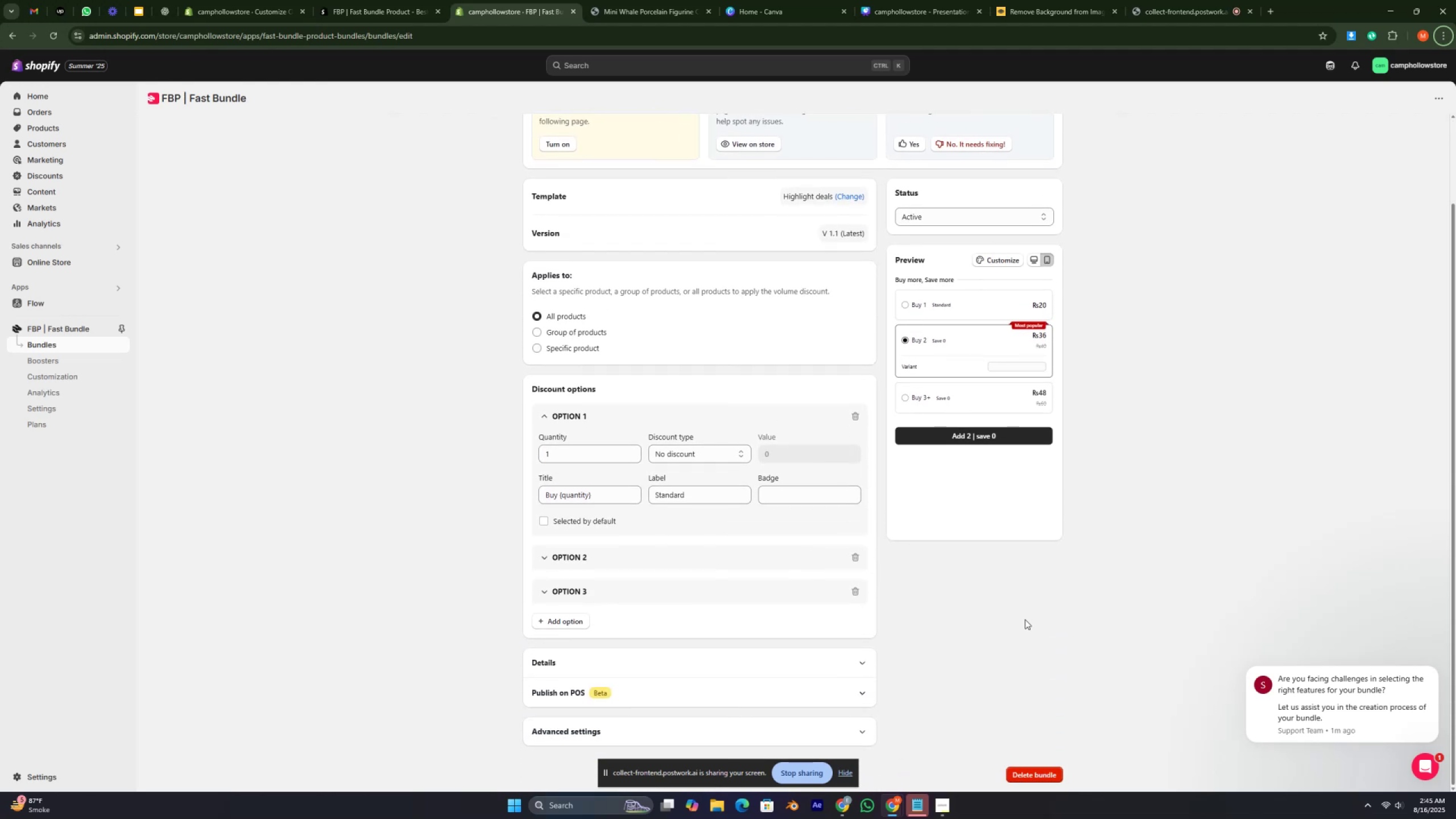 
key(Control+ControlRight)
 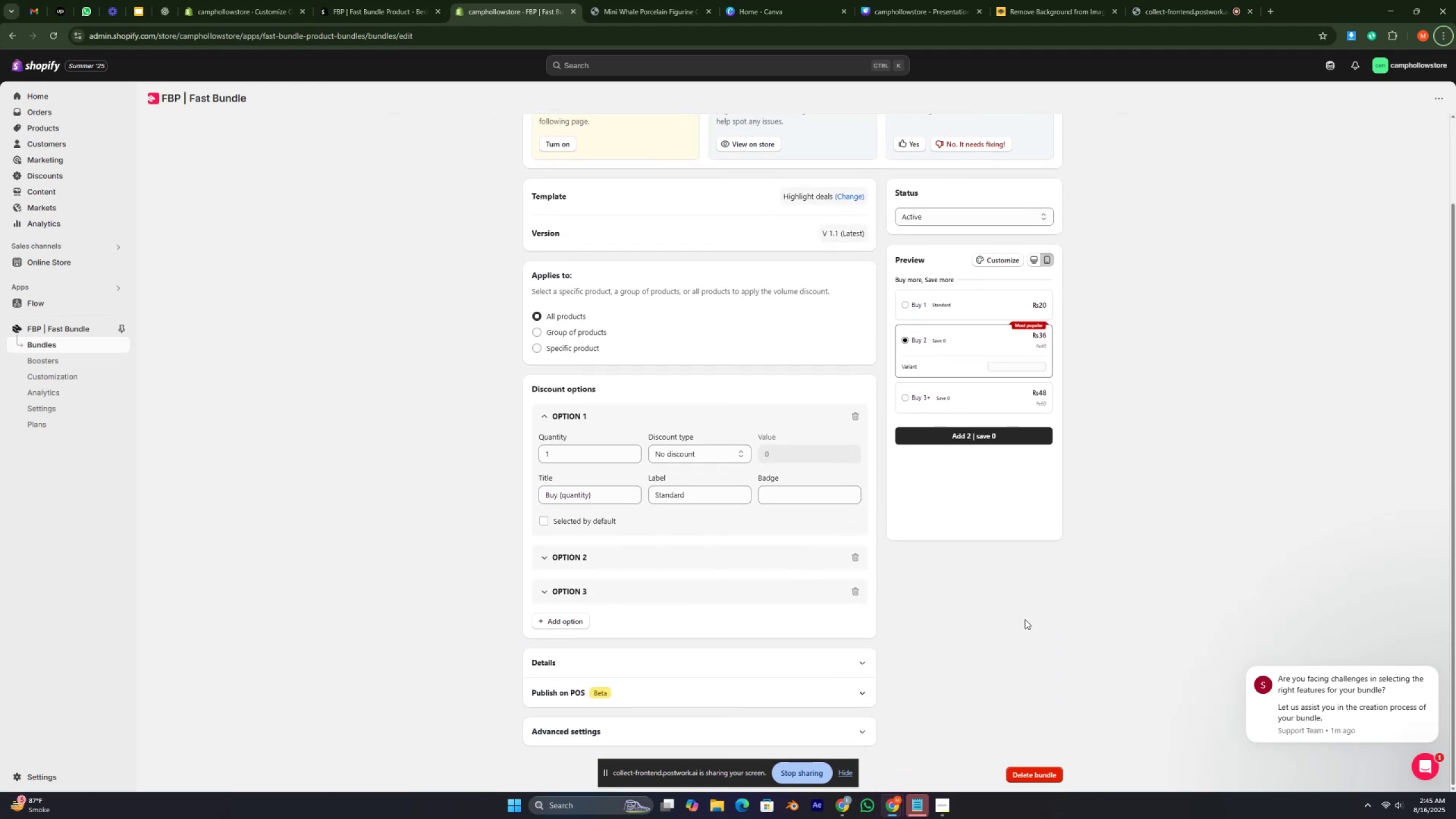 
key(Control+ControlRight)
 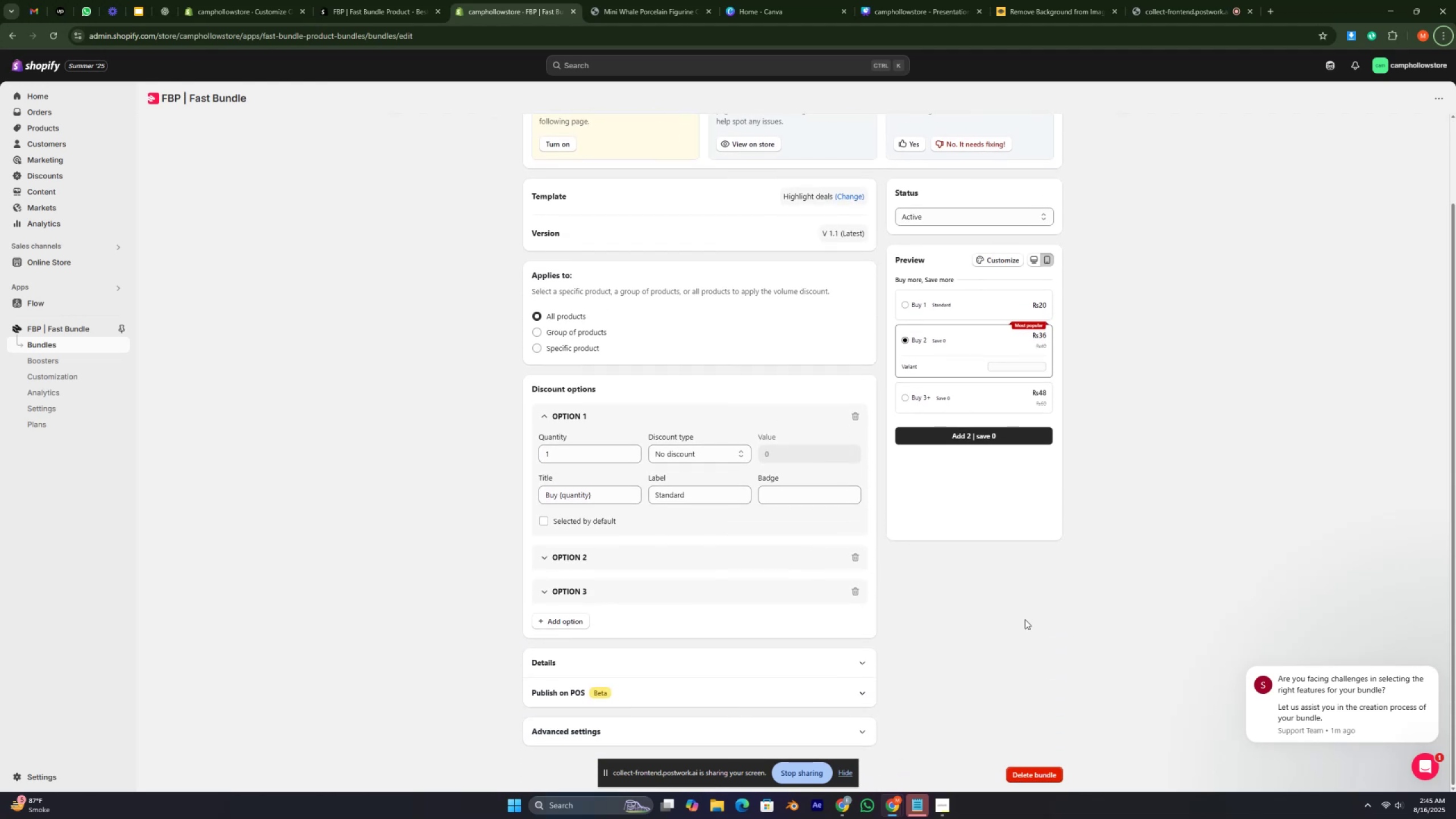 
key(Control+ControlRight)
 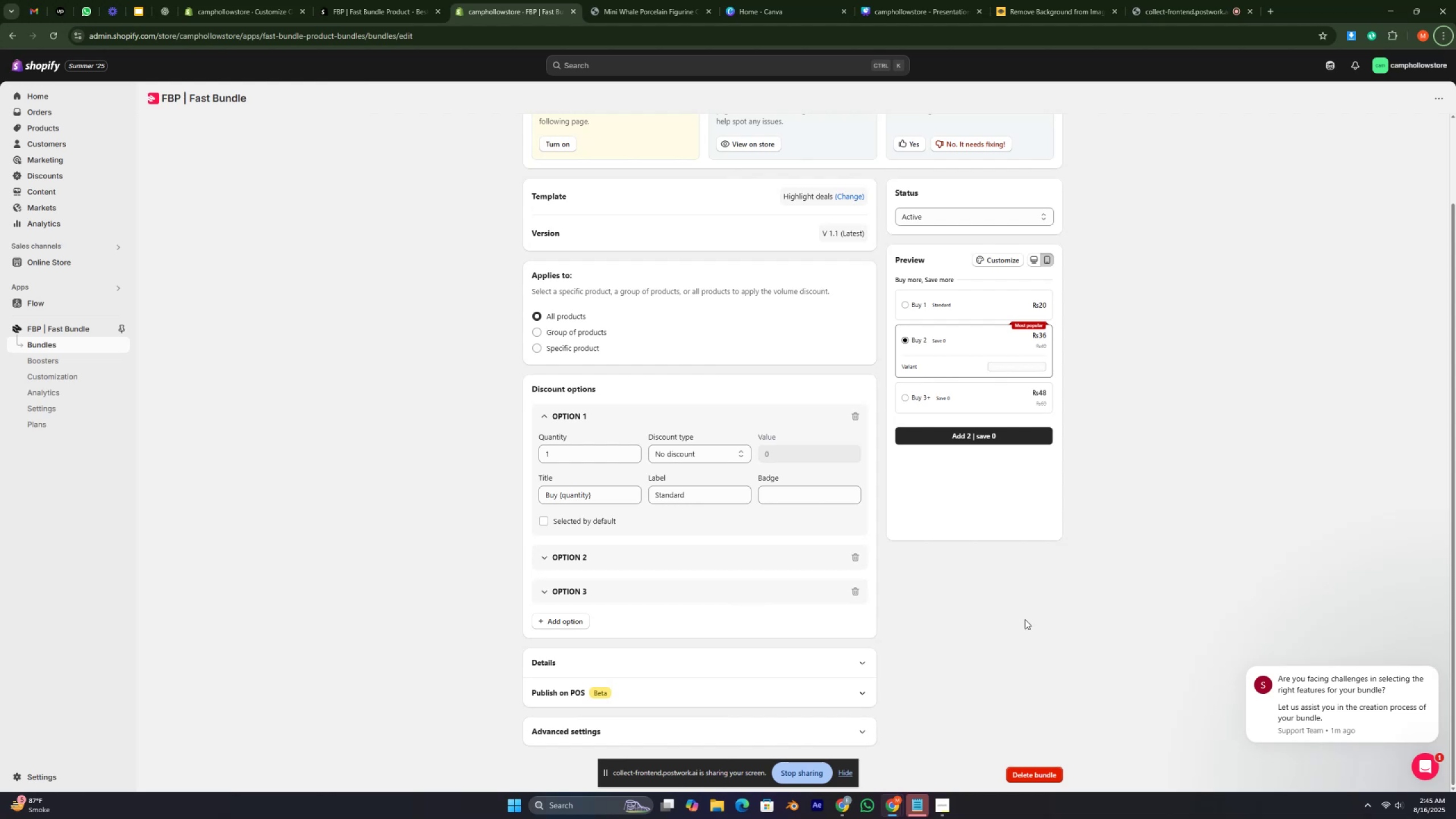 
wait(7.75)
 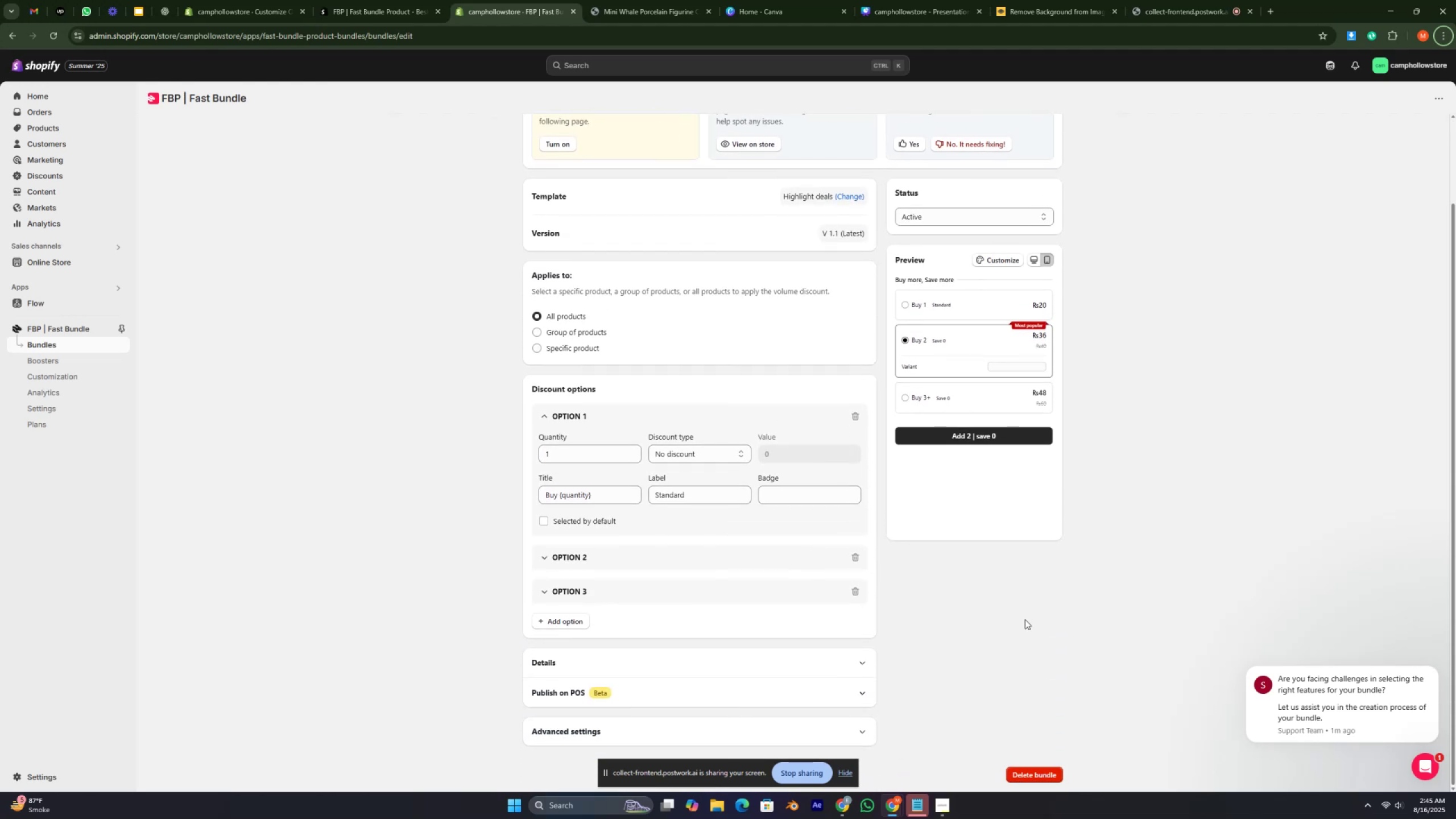 
key(Control+ControlRight)
 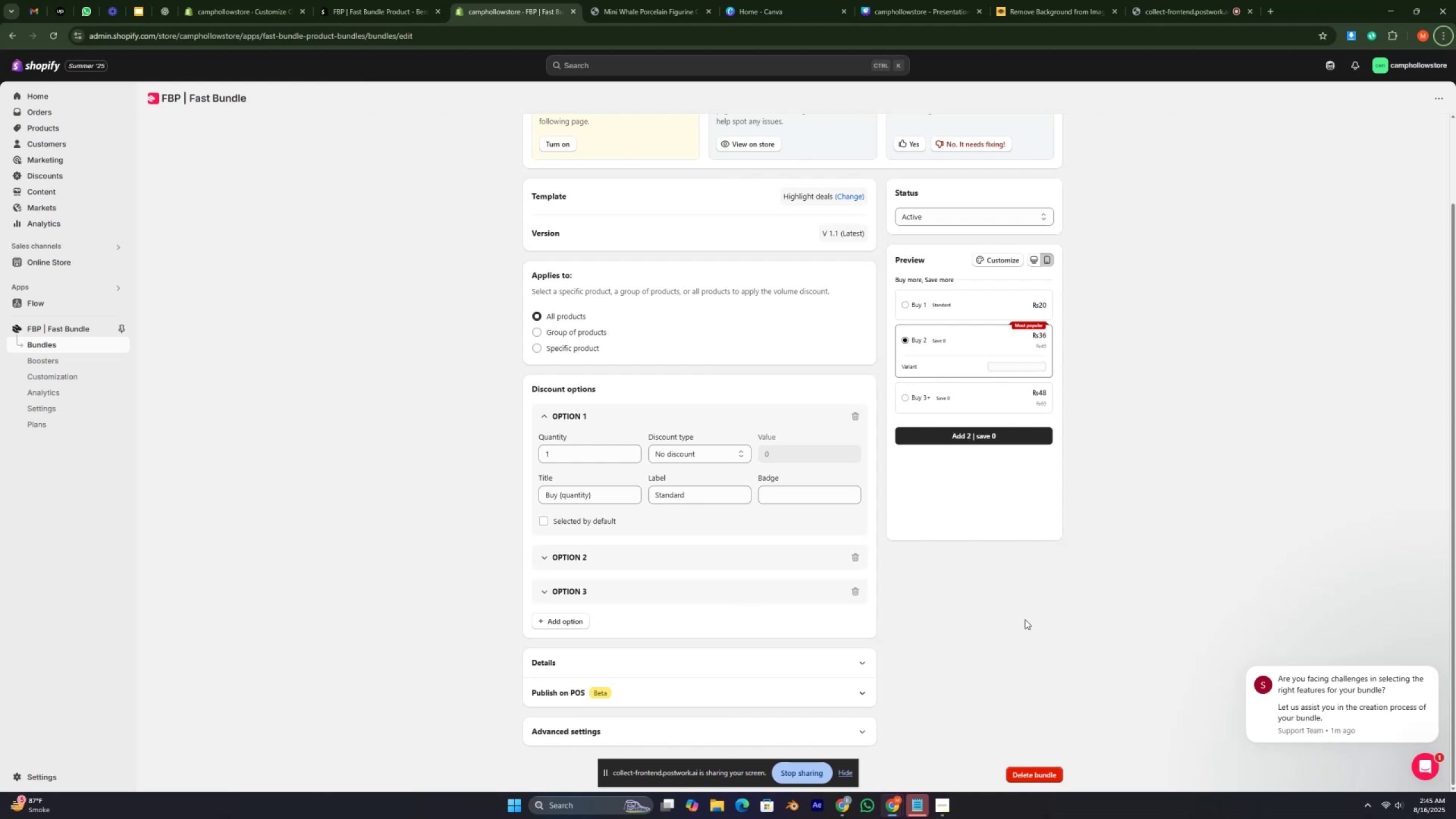 
key(Control+ControlRight)
 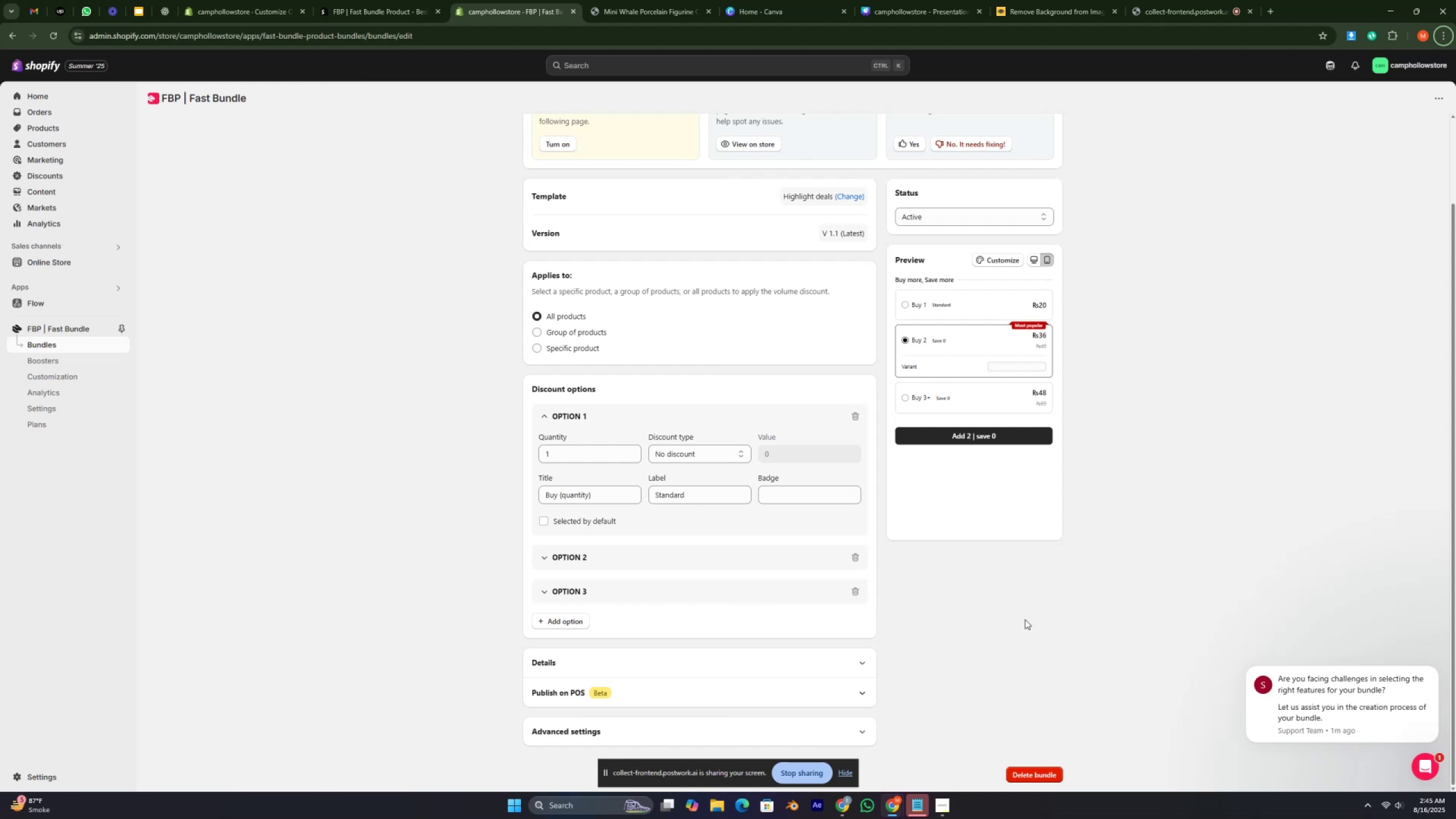 
key(Control+ControlRight)
 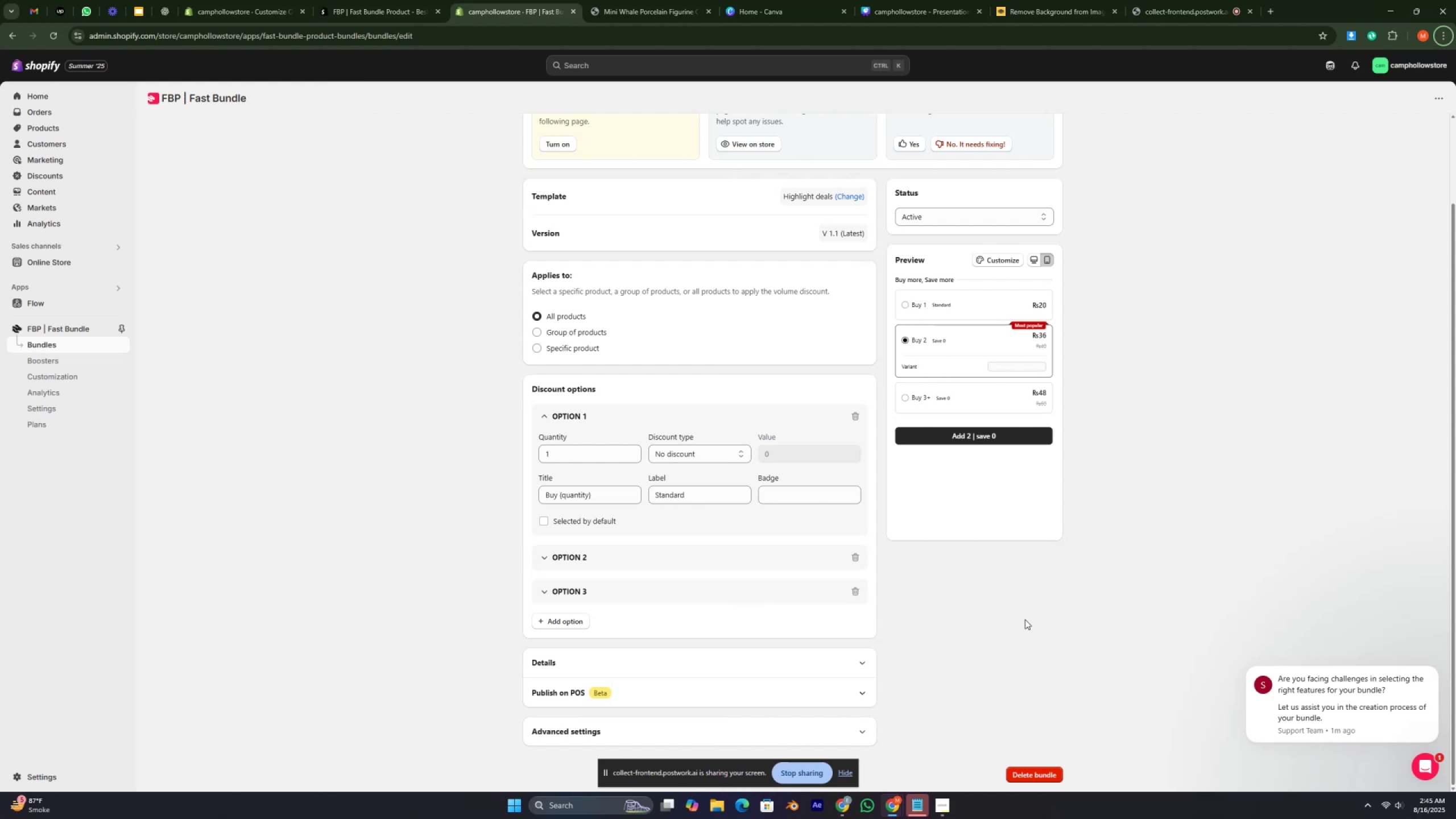 
wait(29.3)
 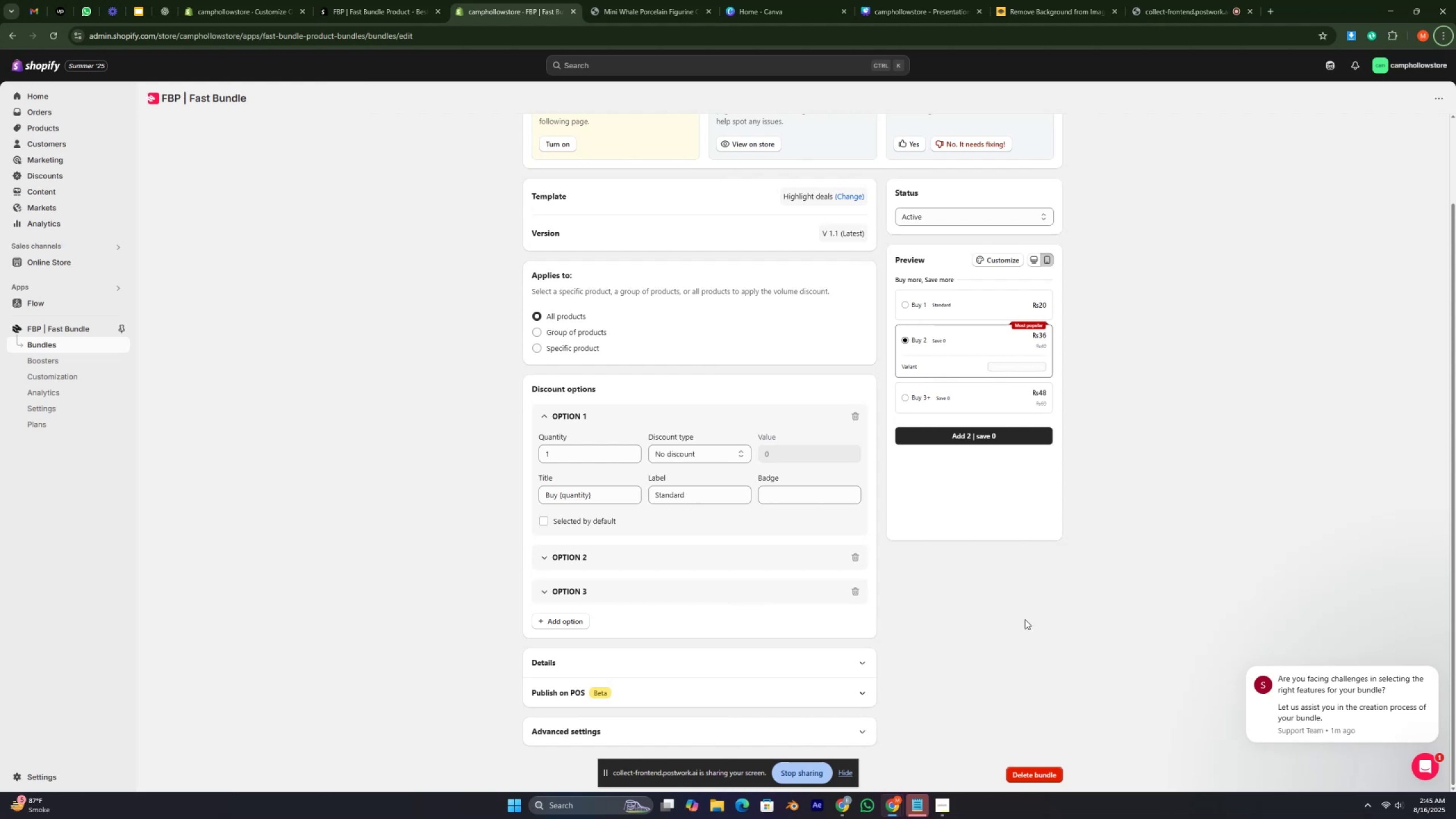 
key(Control+ControlRight)
 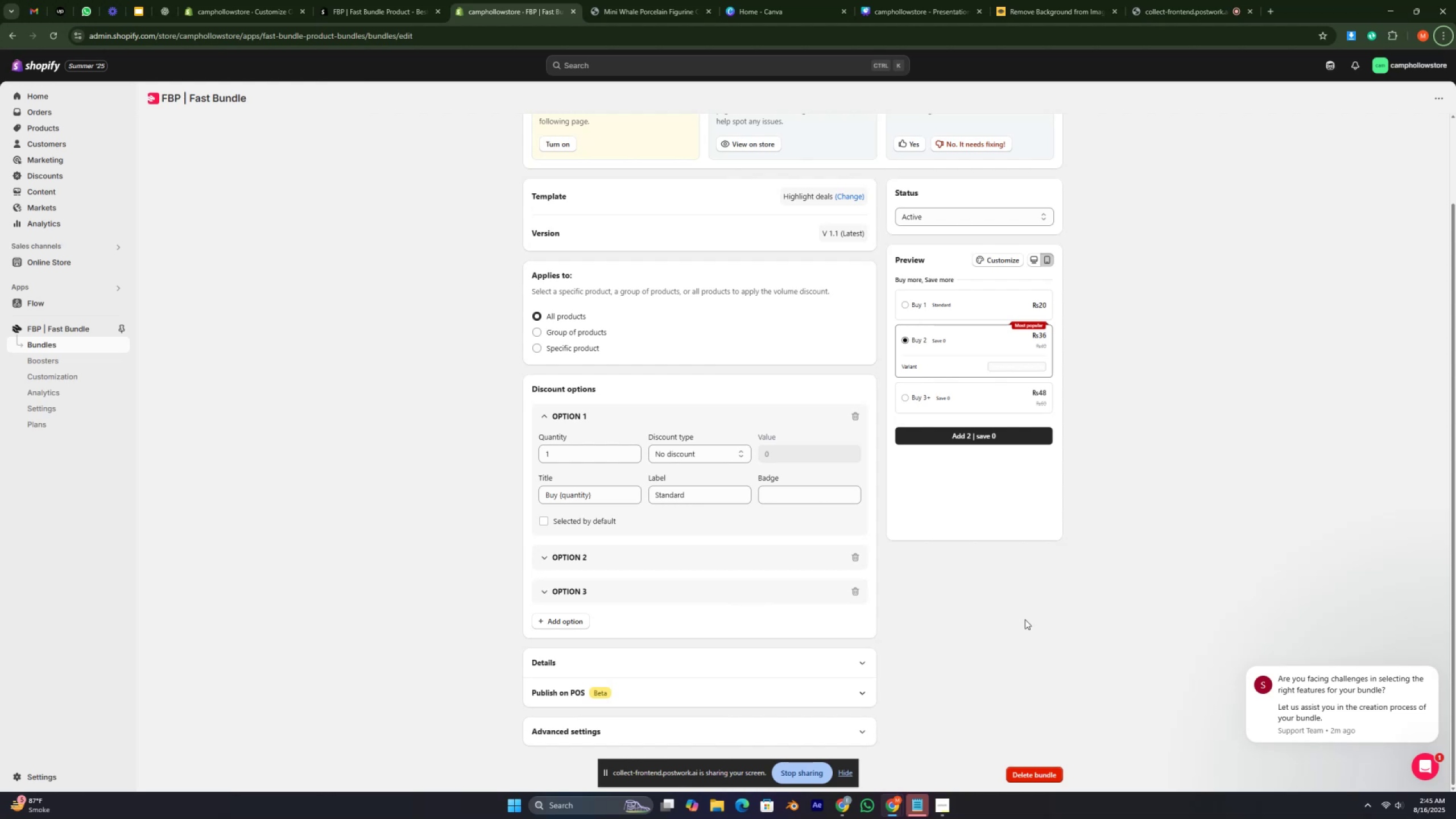 
key(Control+ControlRight)
 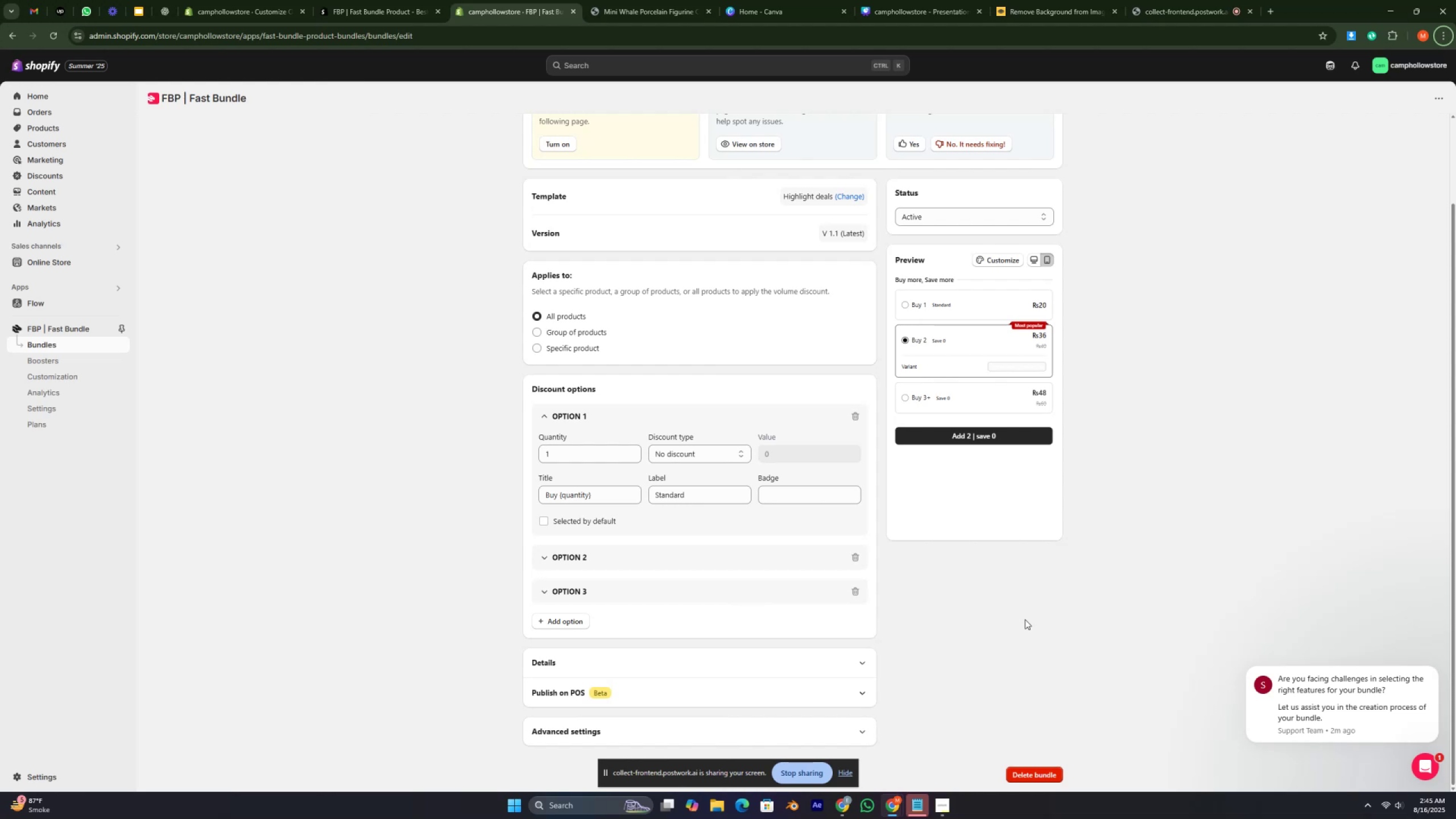 
key(Control+ControlRight)
 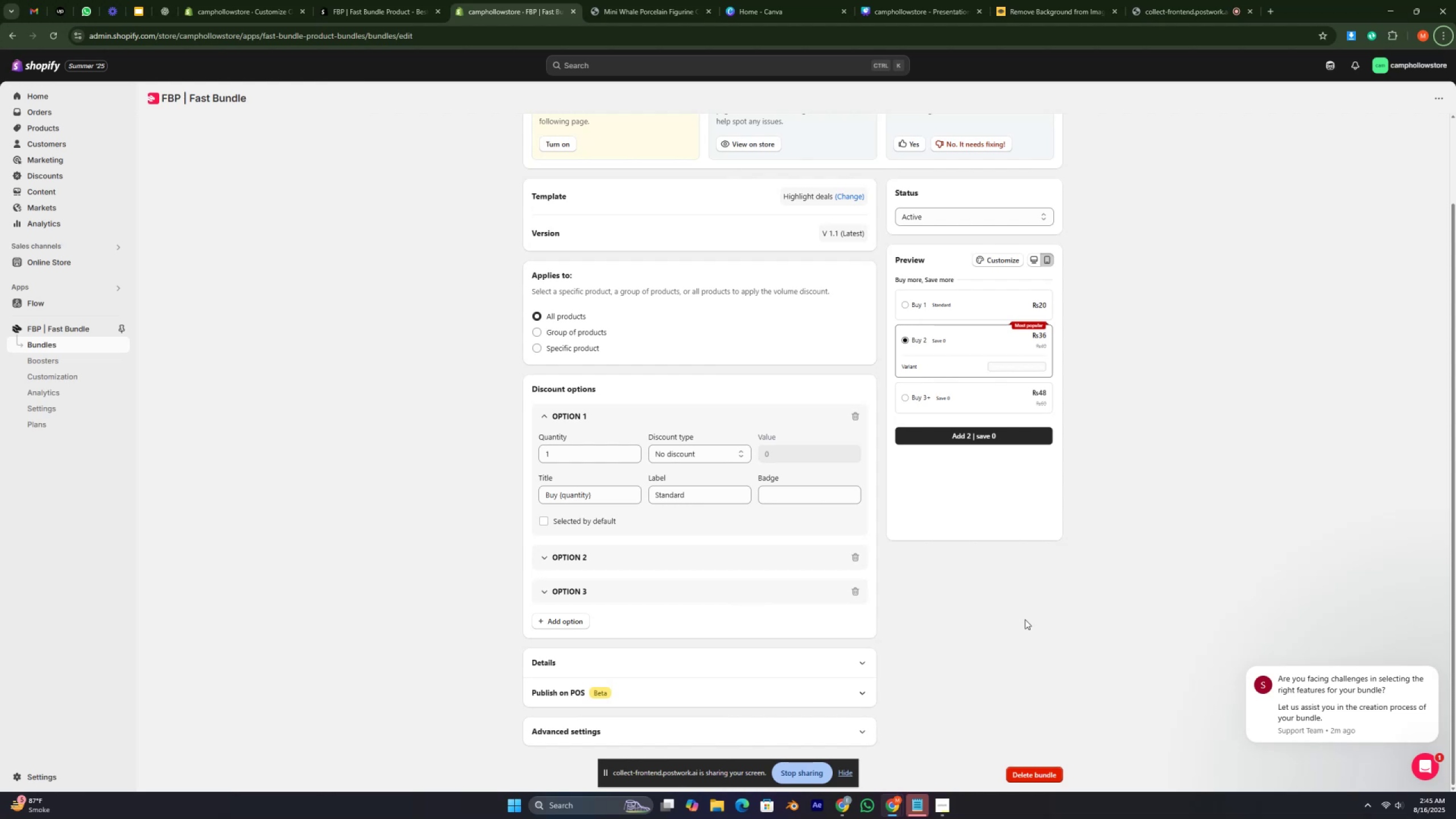 
key(Control+ControlRight)
 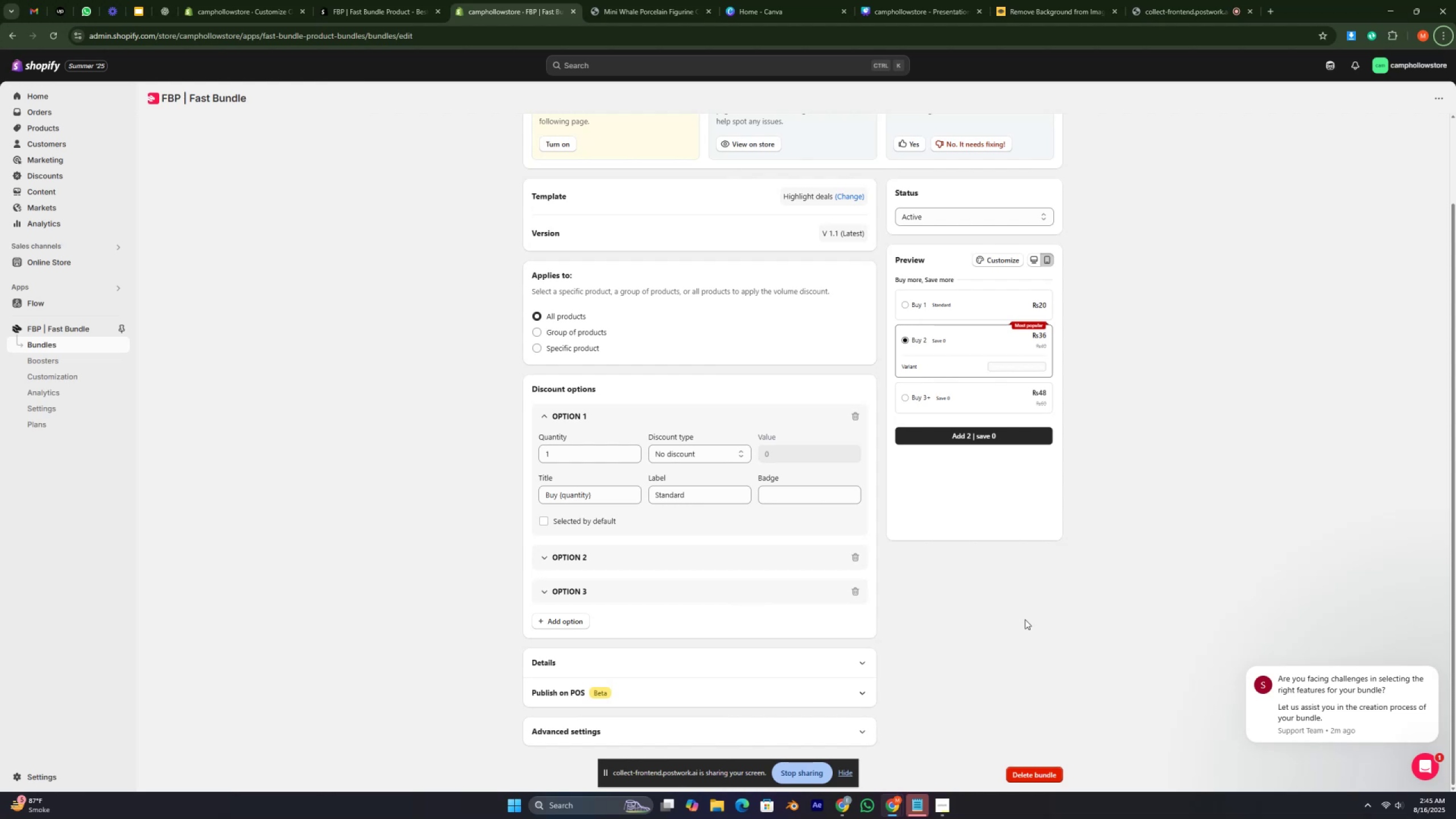 
key(Control+ControlRight)
 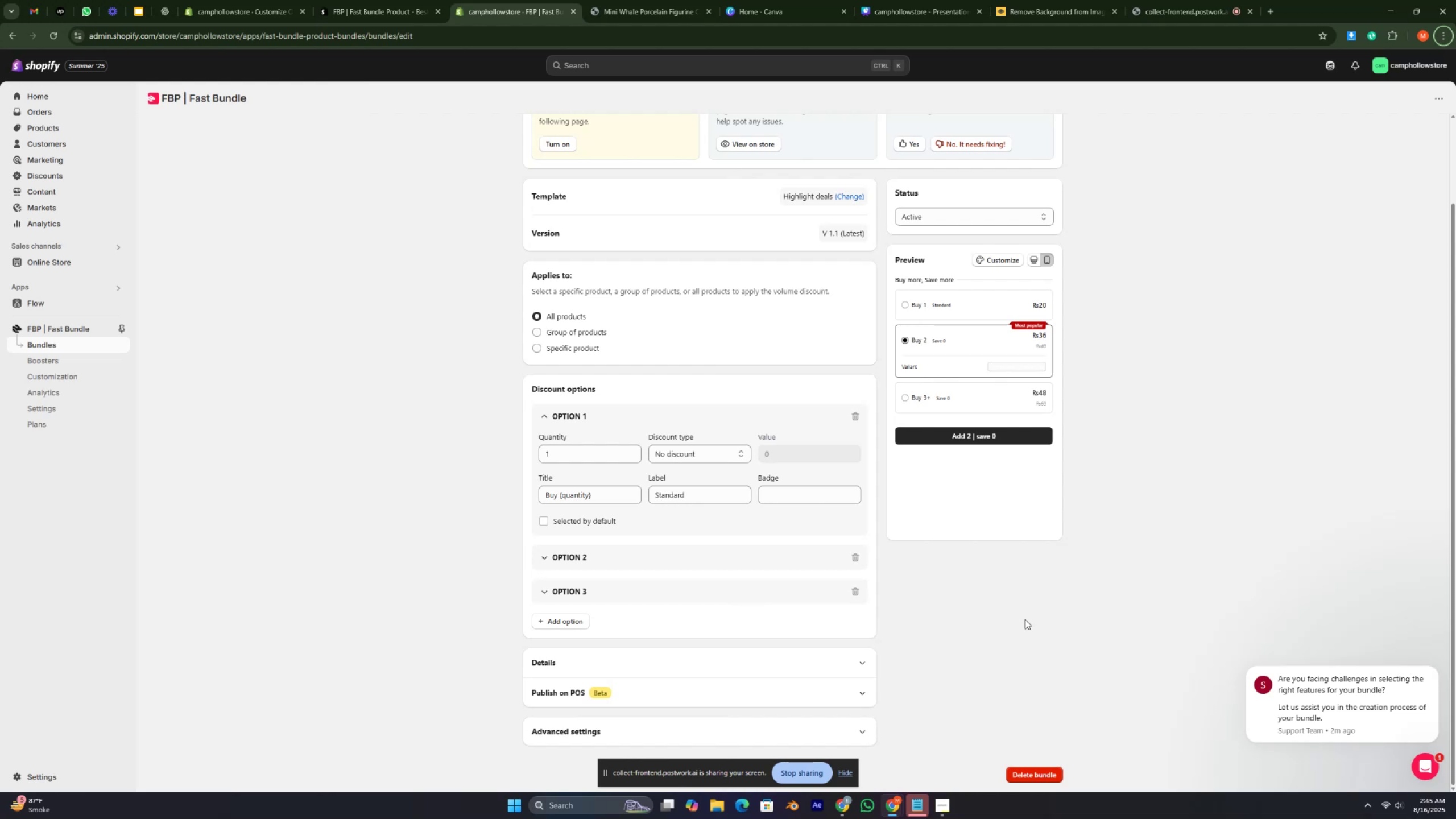 
key(Control+ControlRight)
 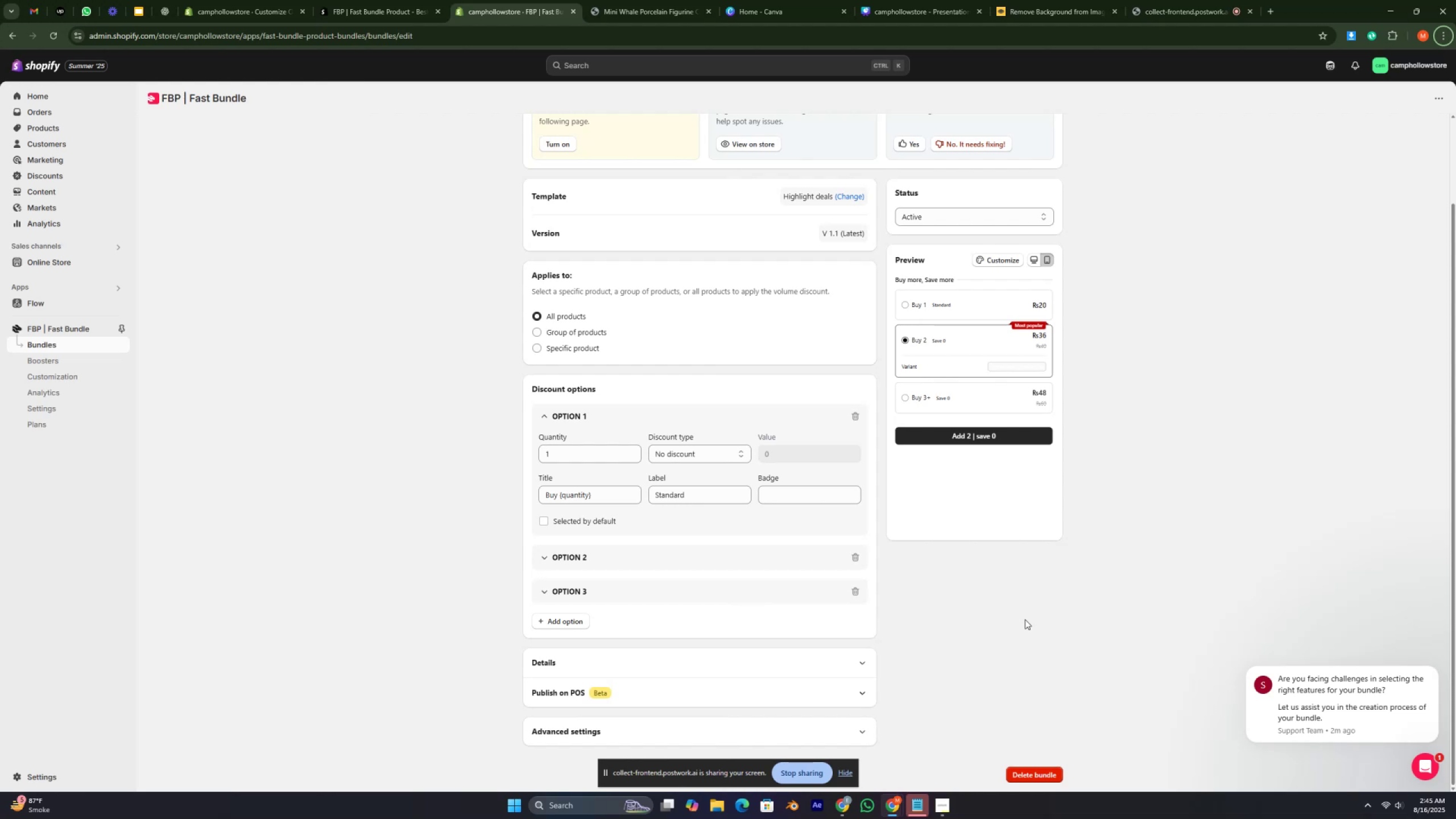 
key(Control+ControlRight)
 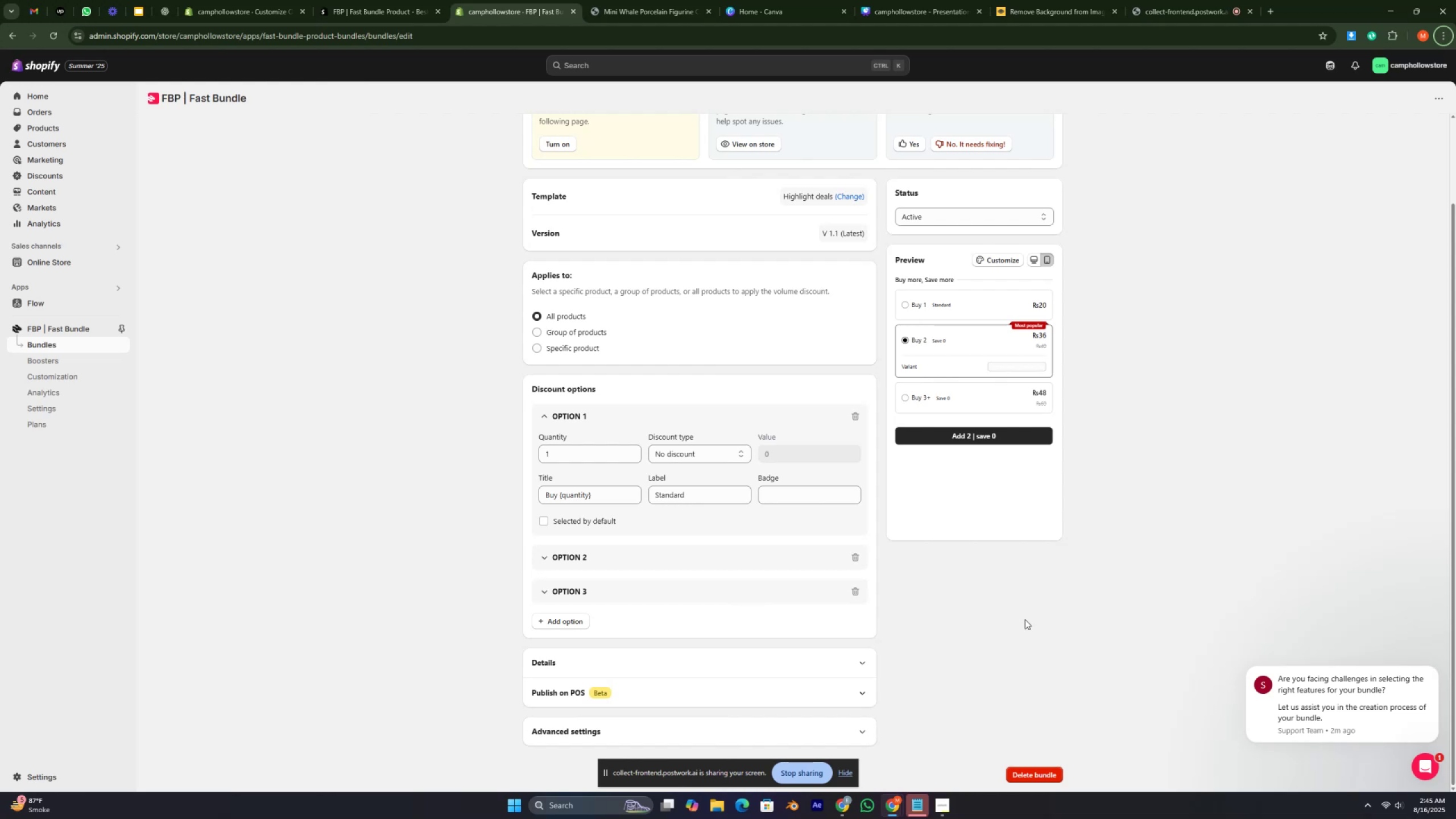 
key(Control+ControlRight)
 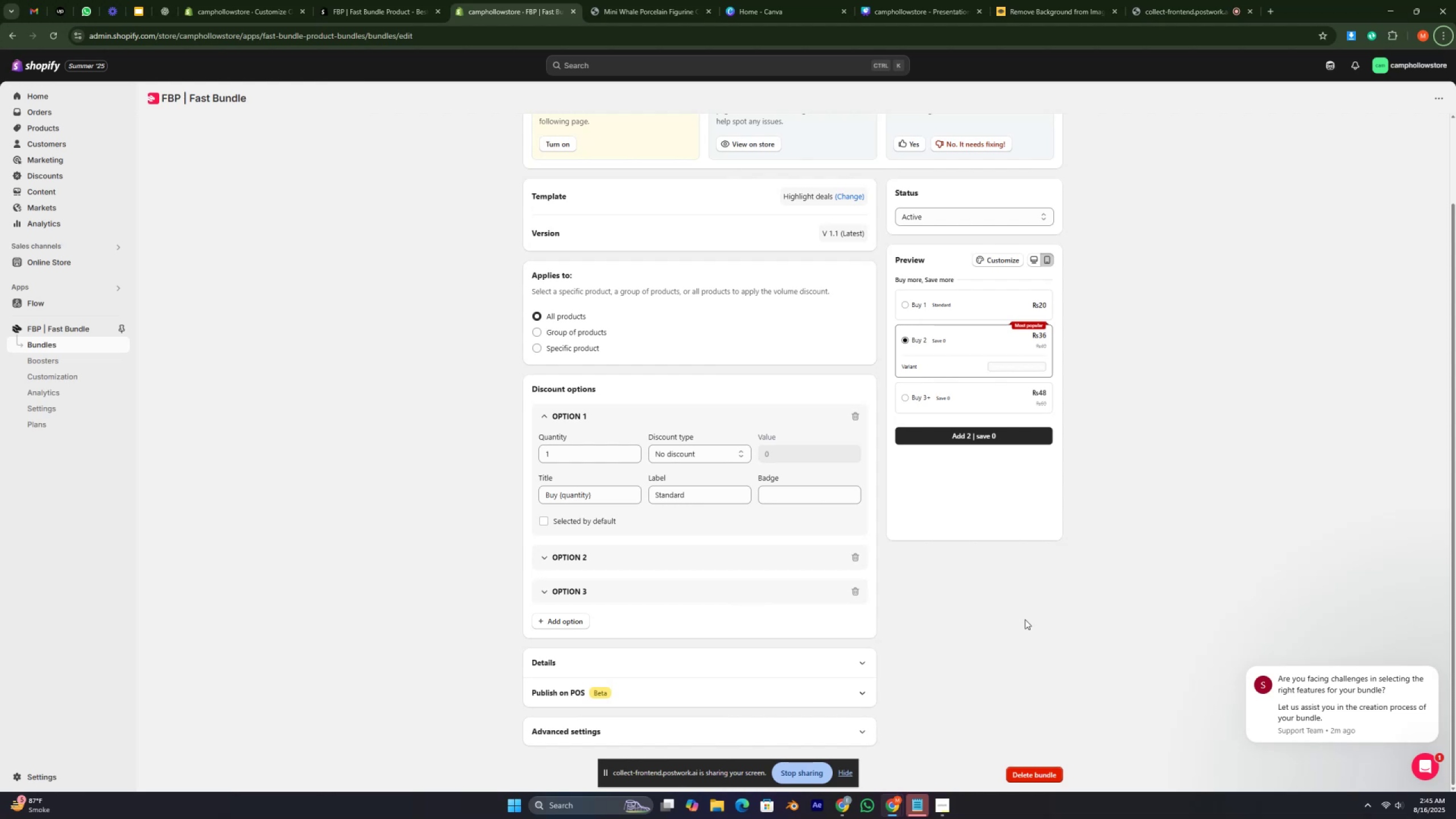 
key(Control+ControlRight)
 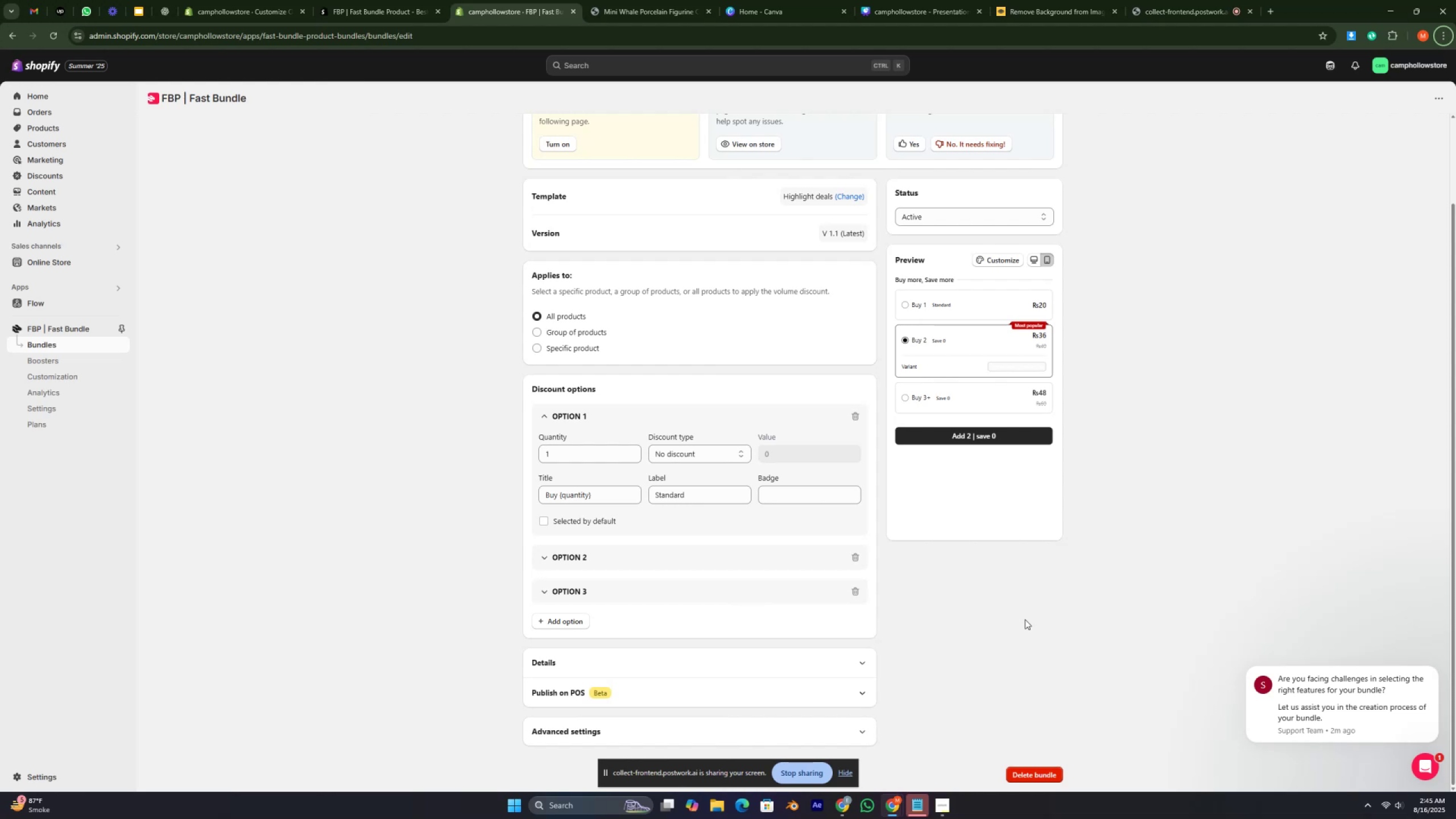 
key(Control+ControlRight)
 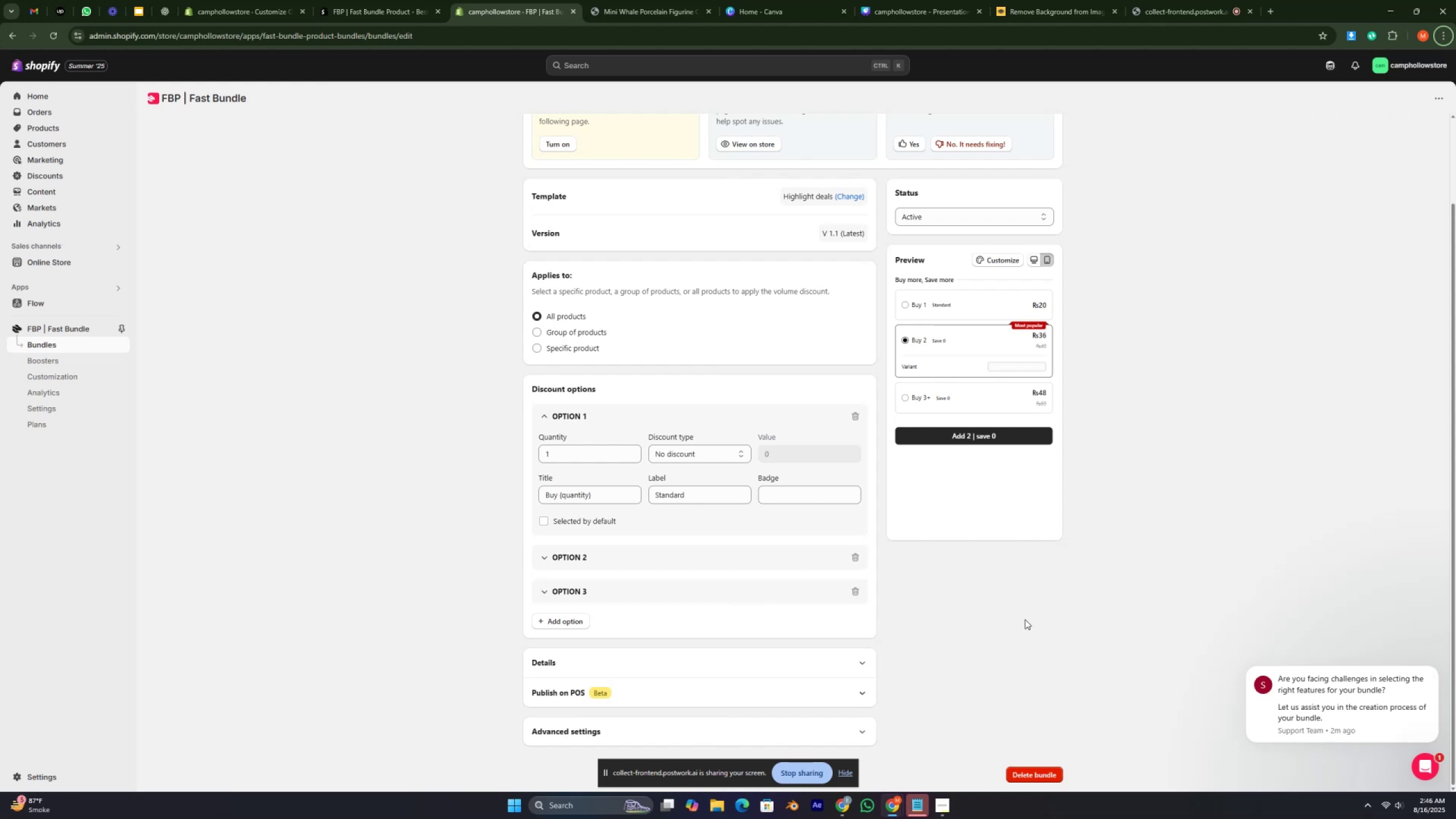 
wait(21.62)
 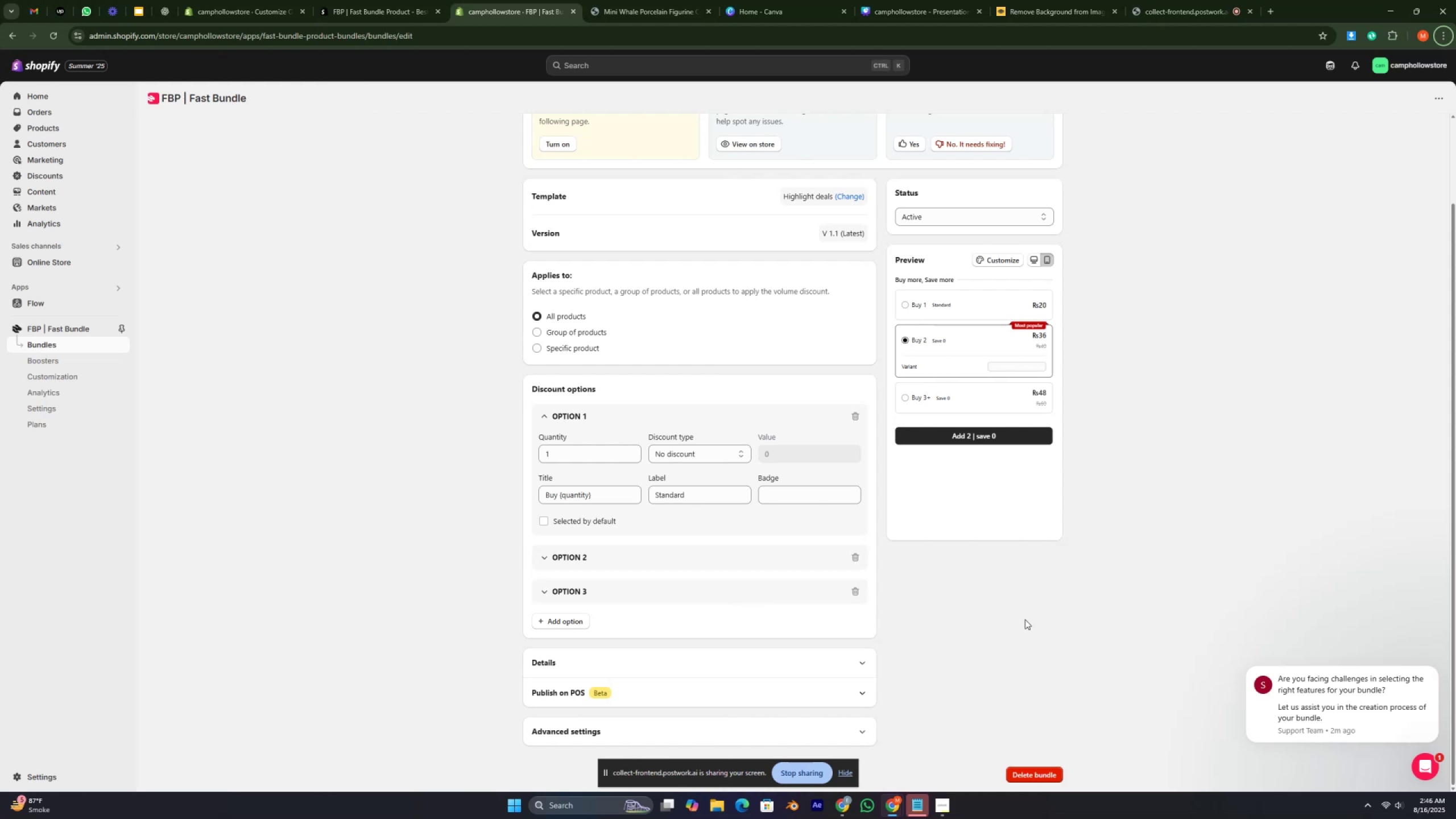 
key(ArrowLeft)
 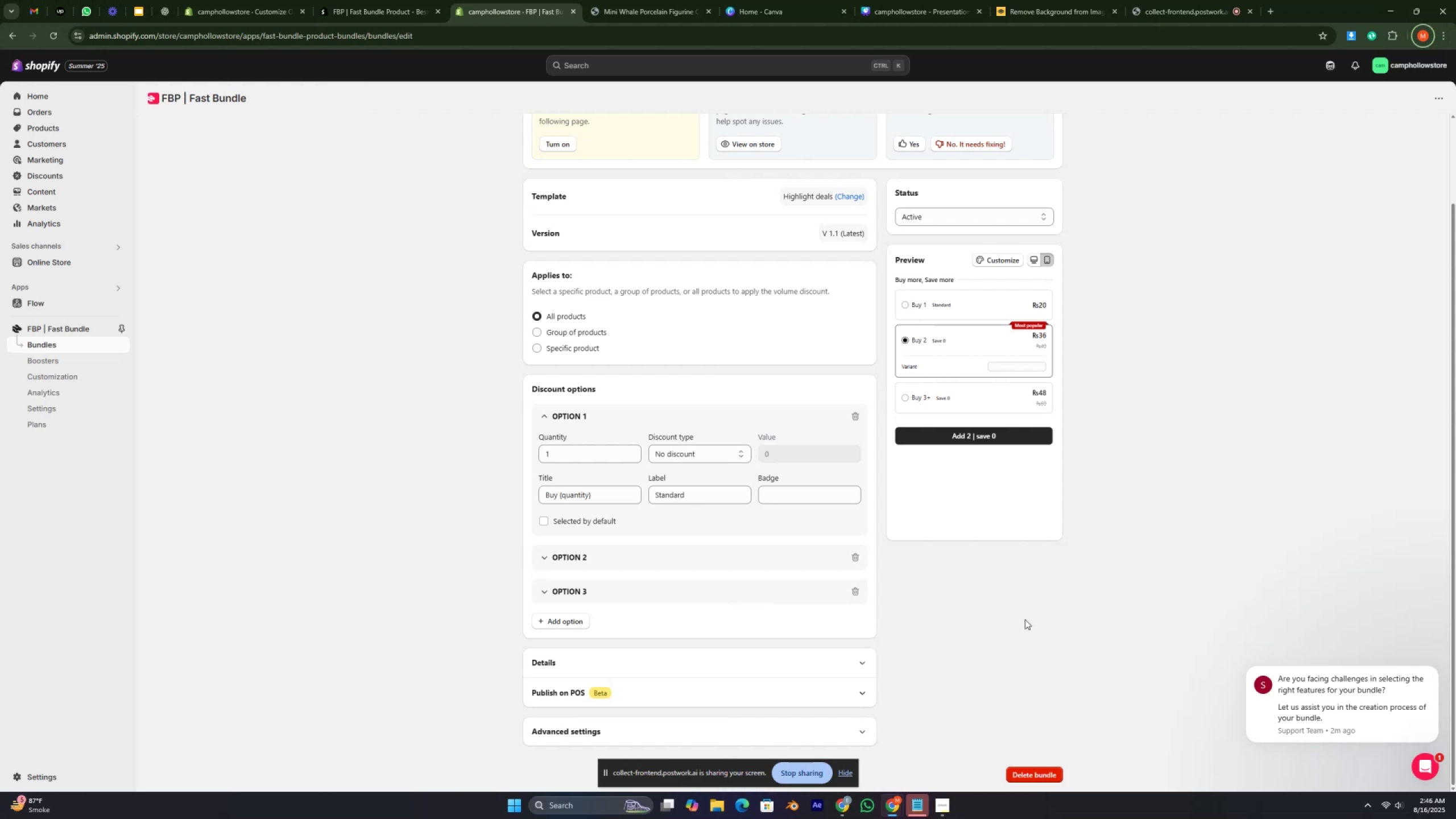 
key(Control+ControlRight)
 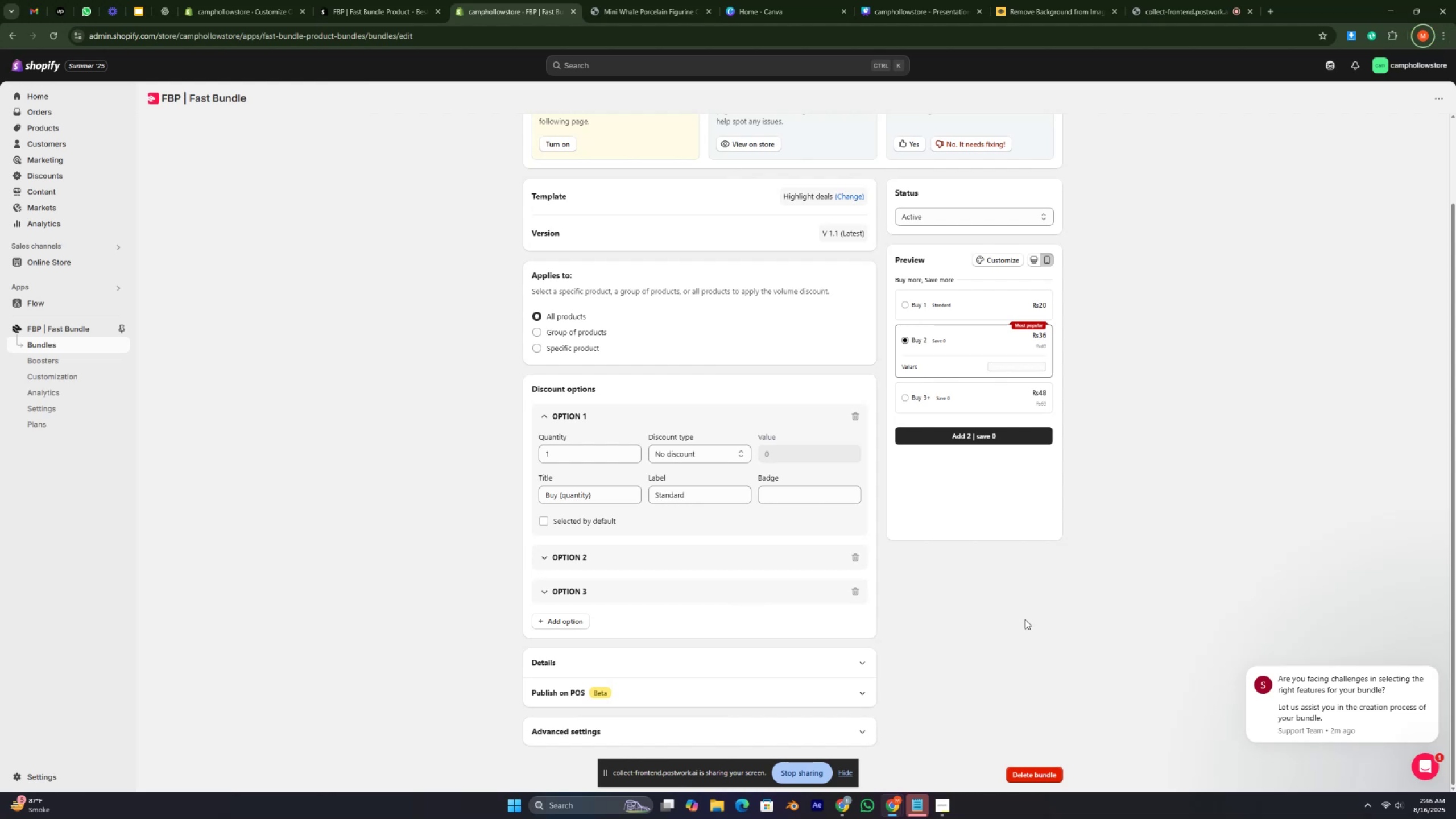 
key(Control+ControlRight)
 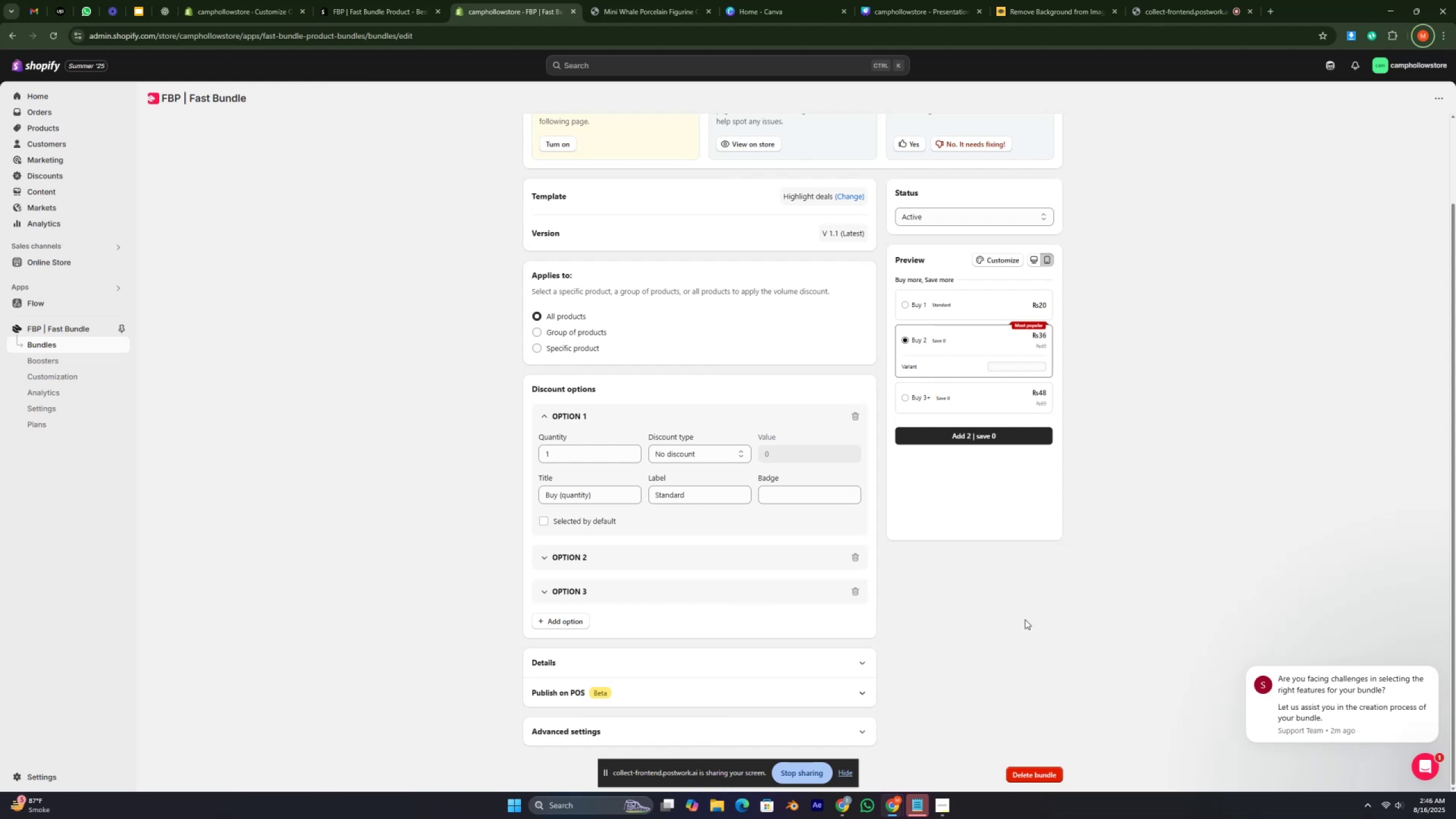 
key(Control+ControlRight)
 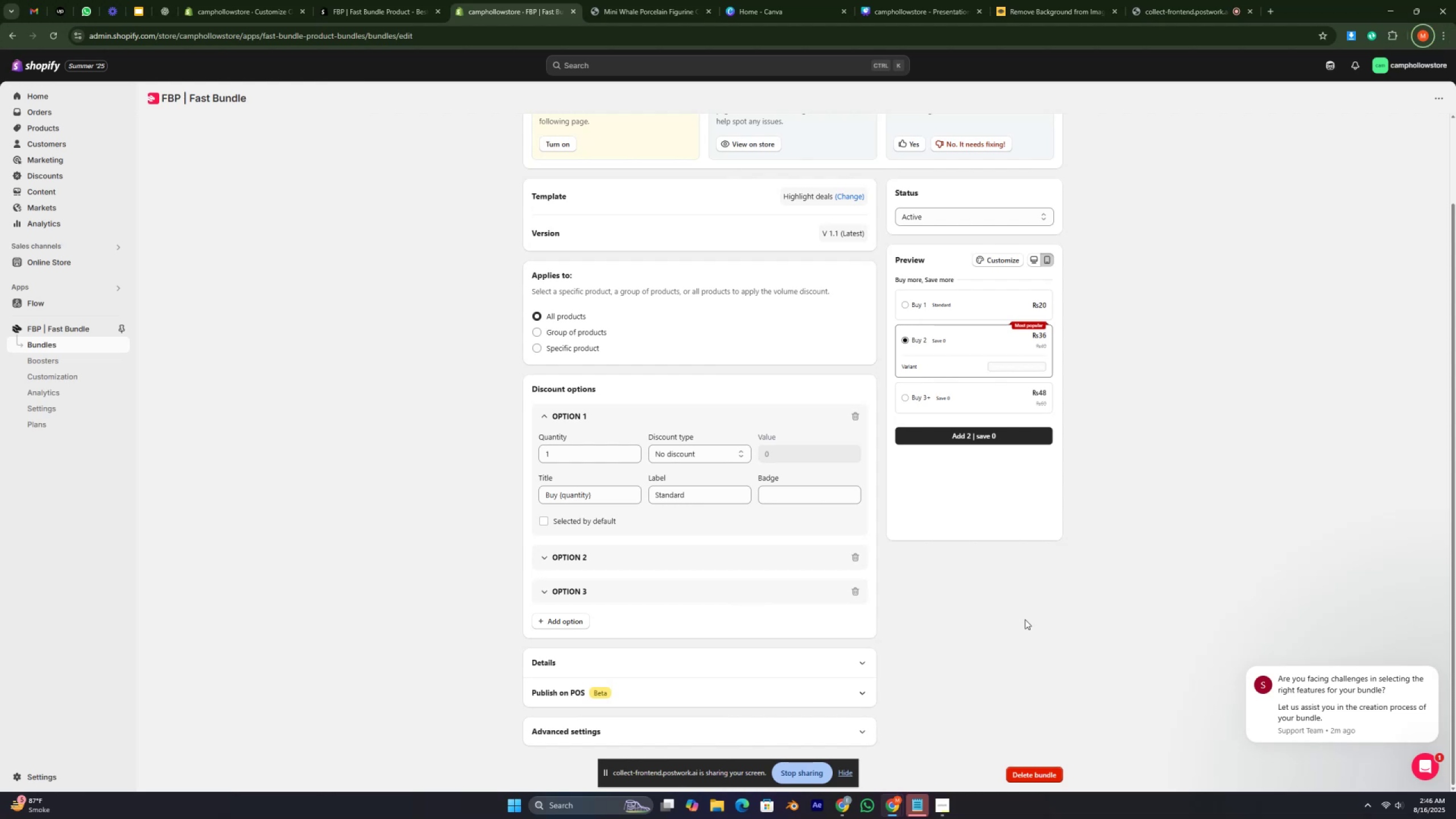 
key(Control+ControlRight)
 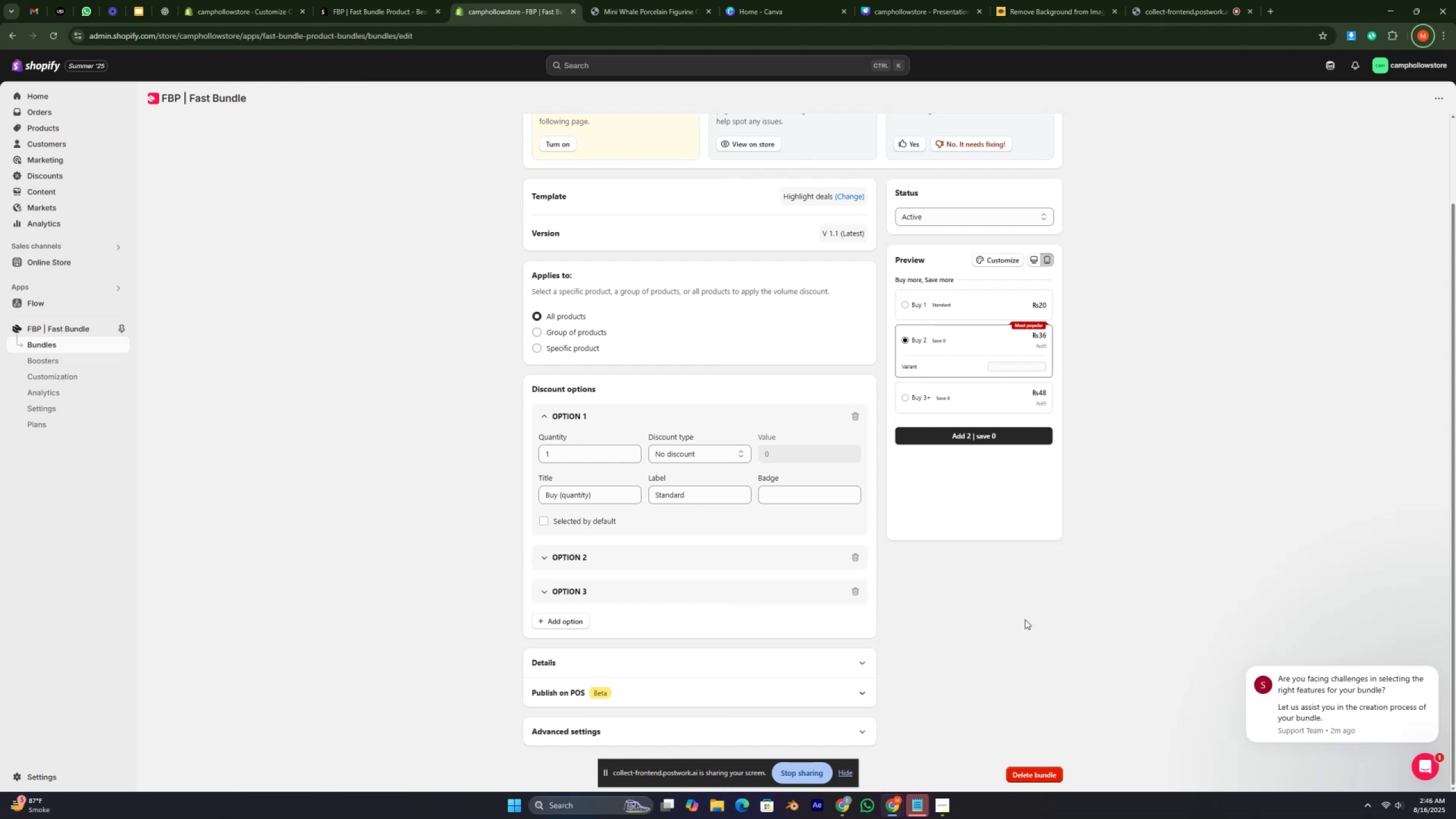 
key(Control+ControlRight)
 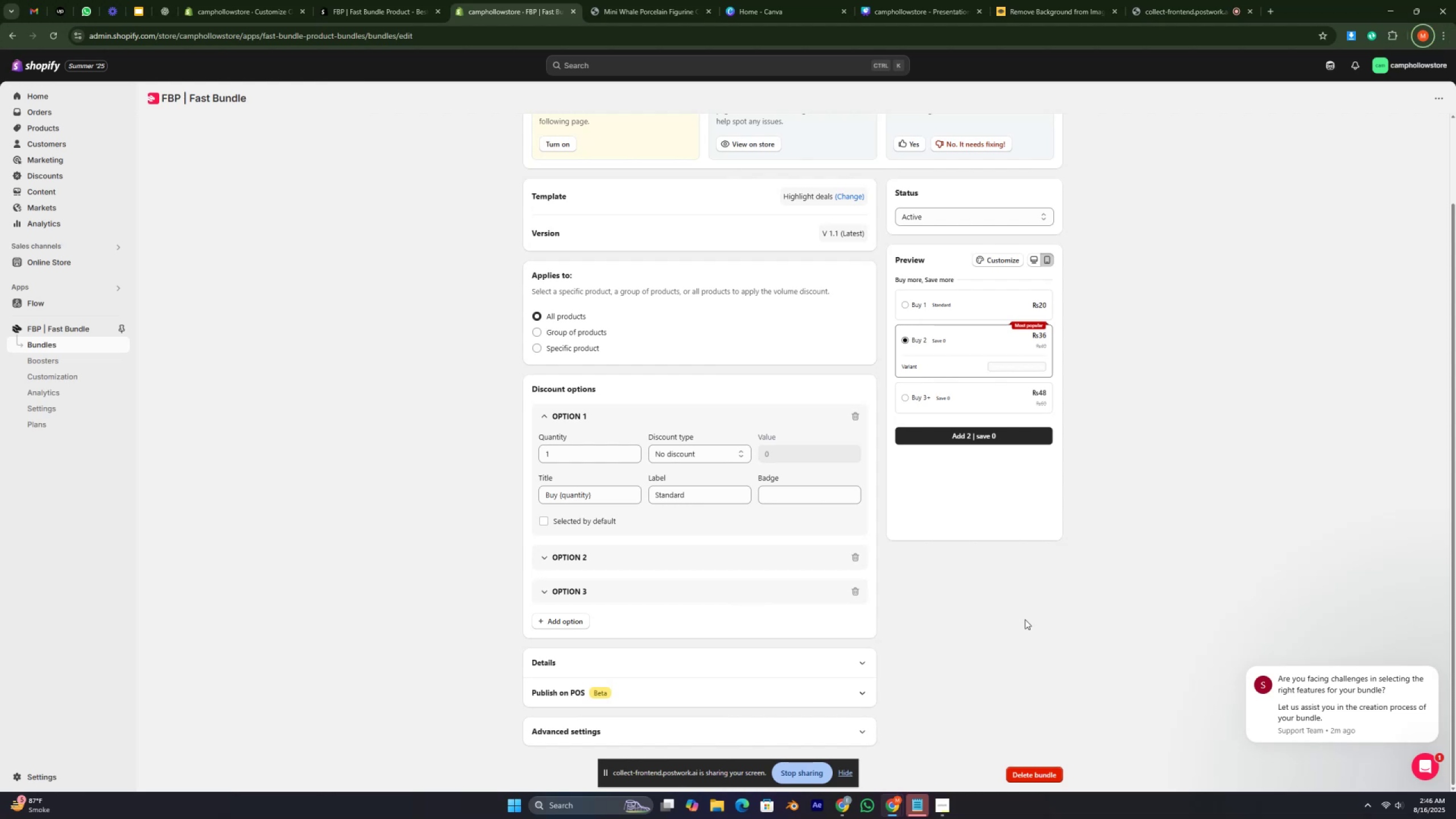 
key(Control+ControlRight)
 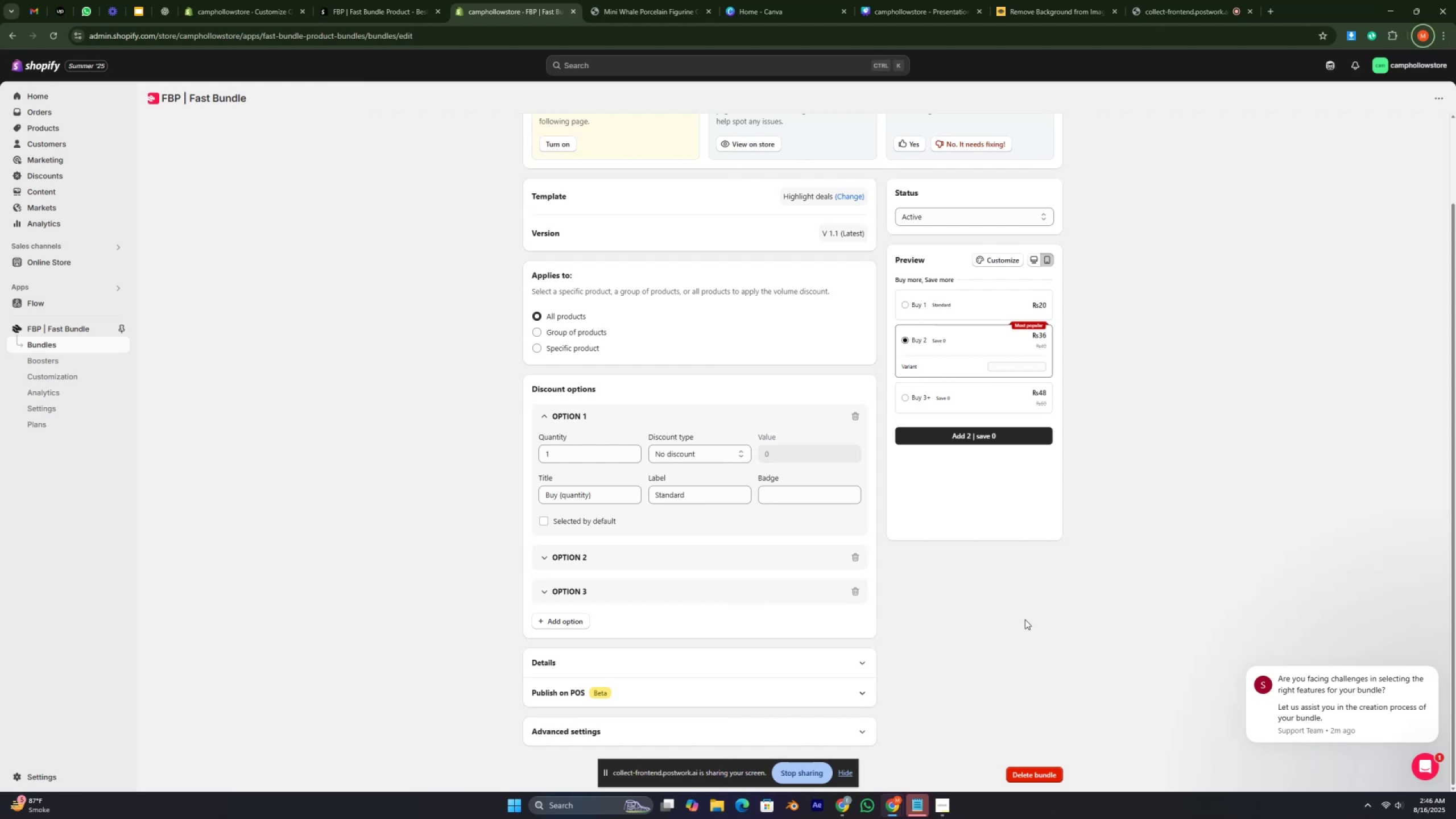 
key(Control+ControlRight)
 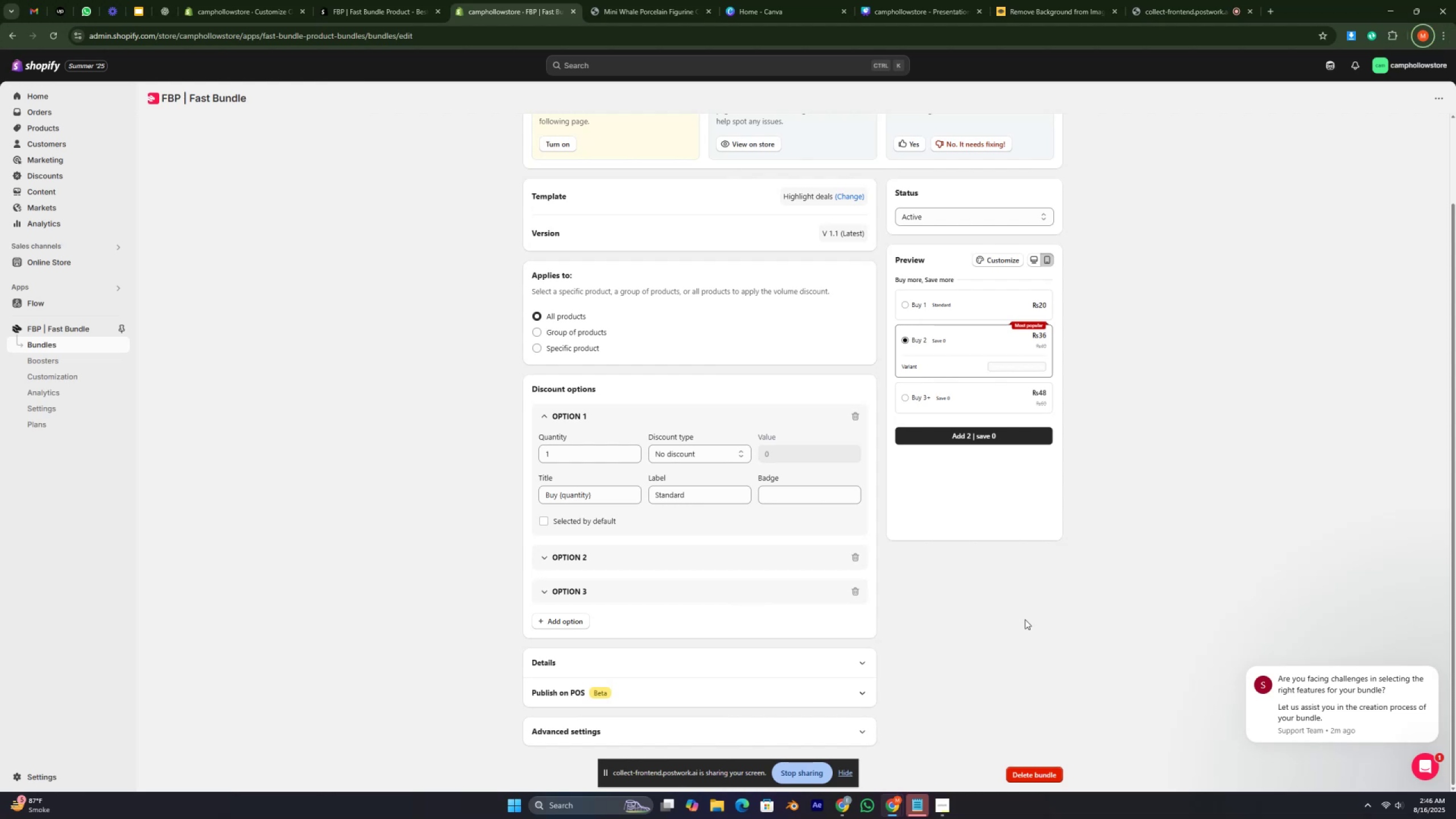 
key(Control+ControlRight)
 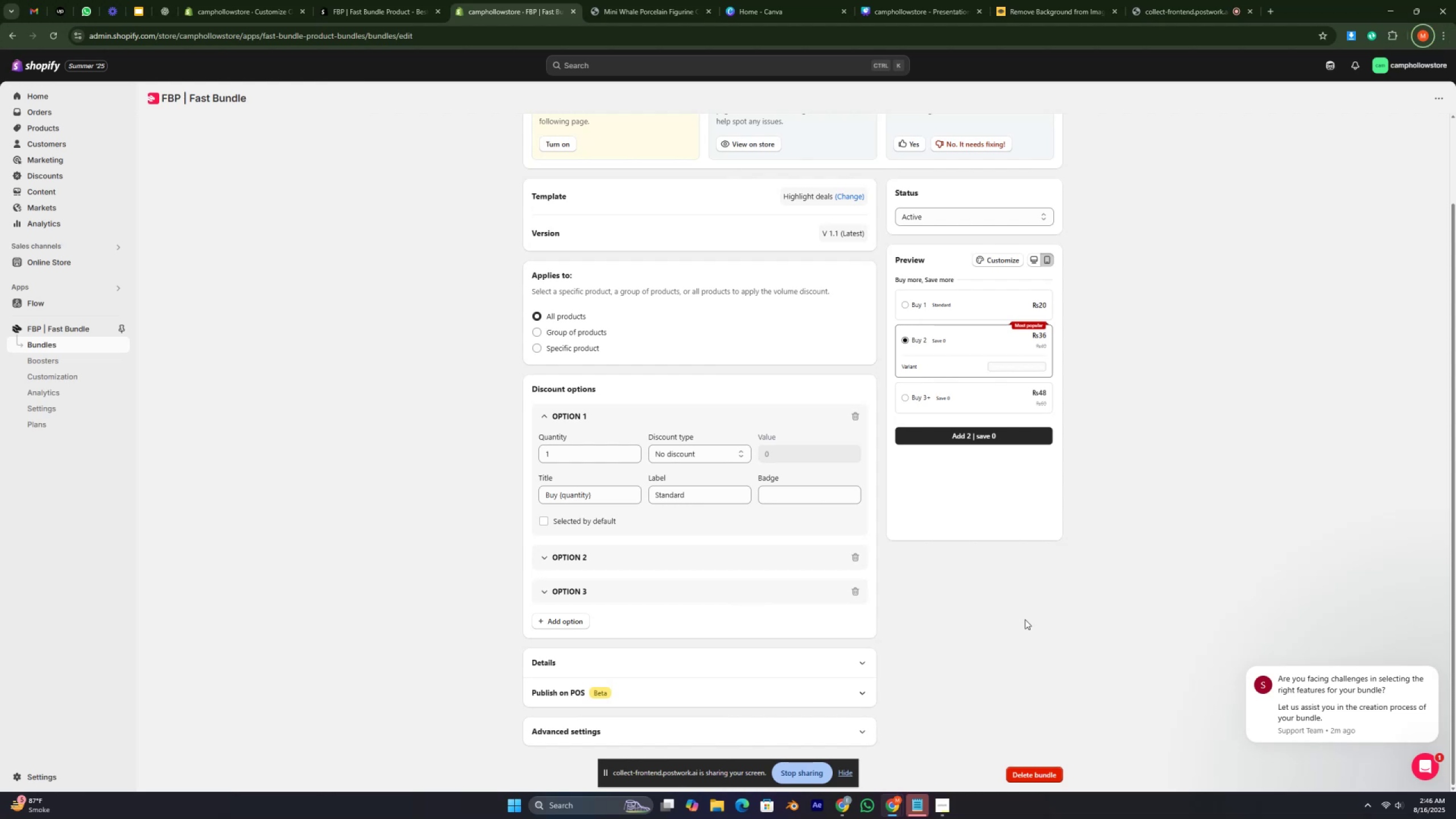 
key(Control+ControlRight)
 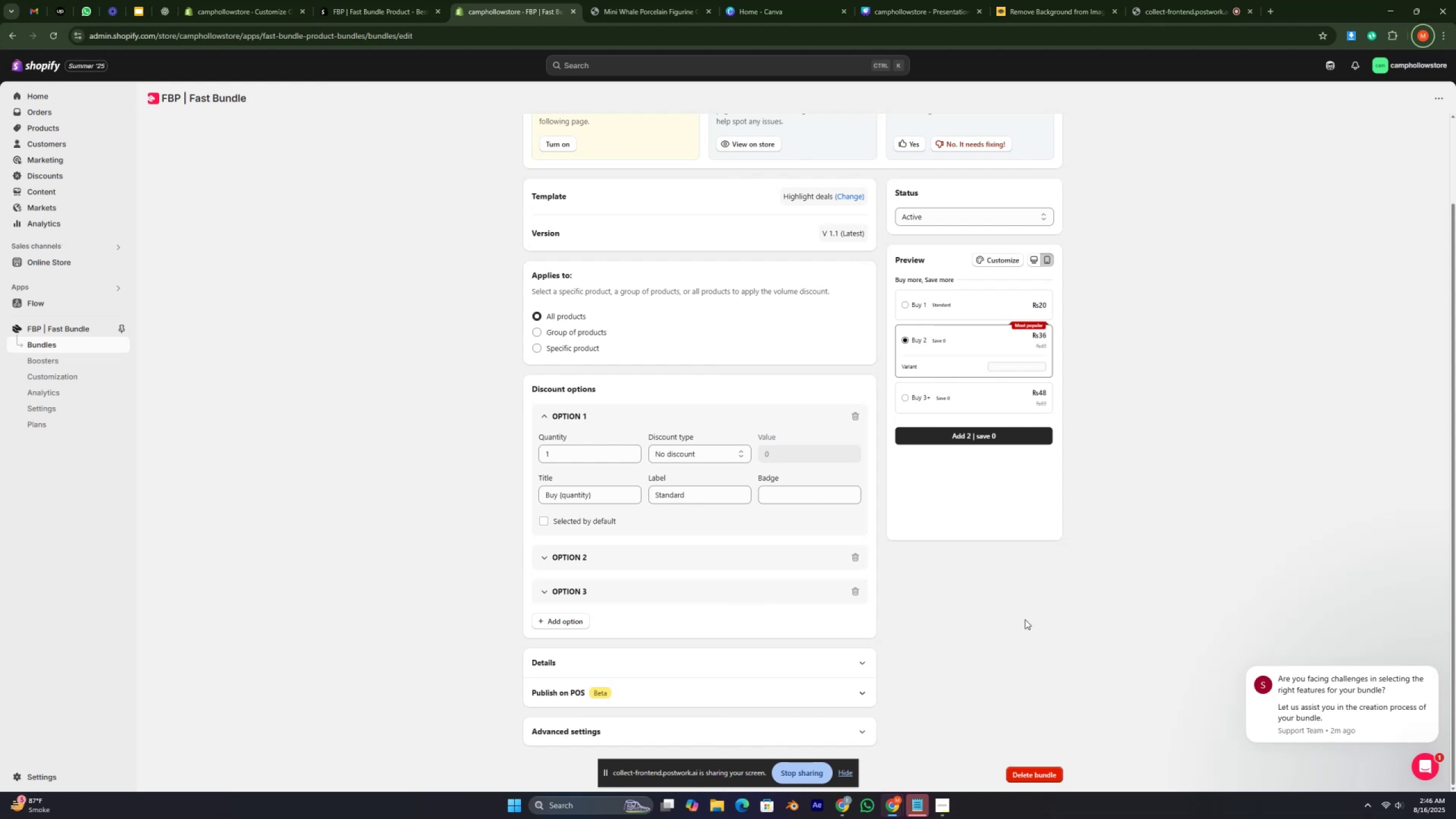 
key(Control+ControlRight)
 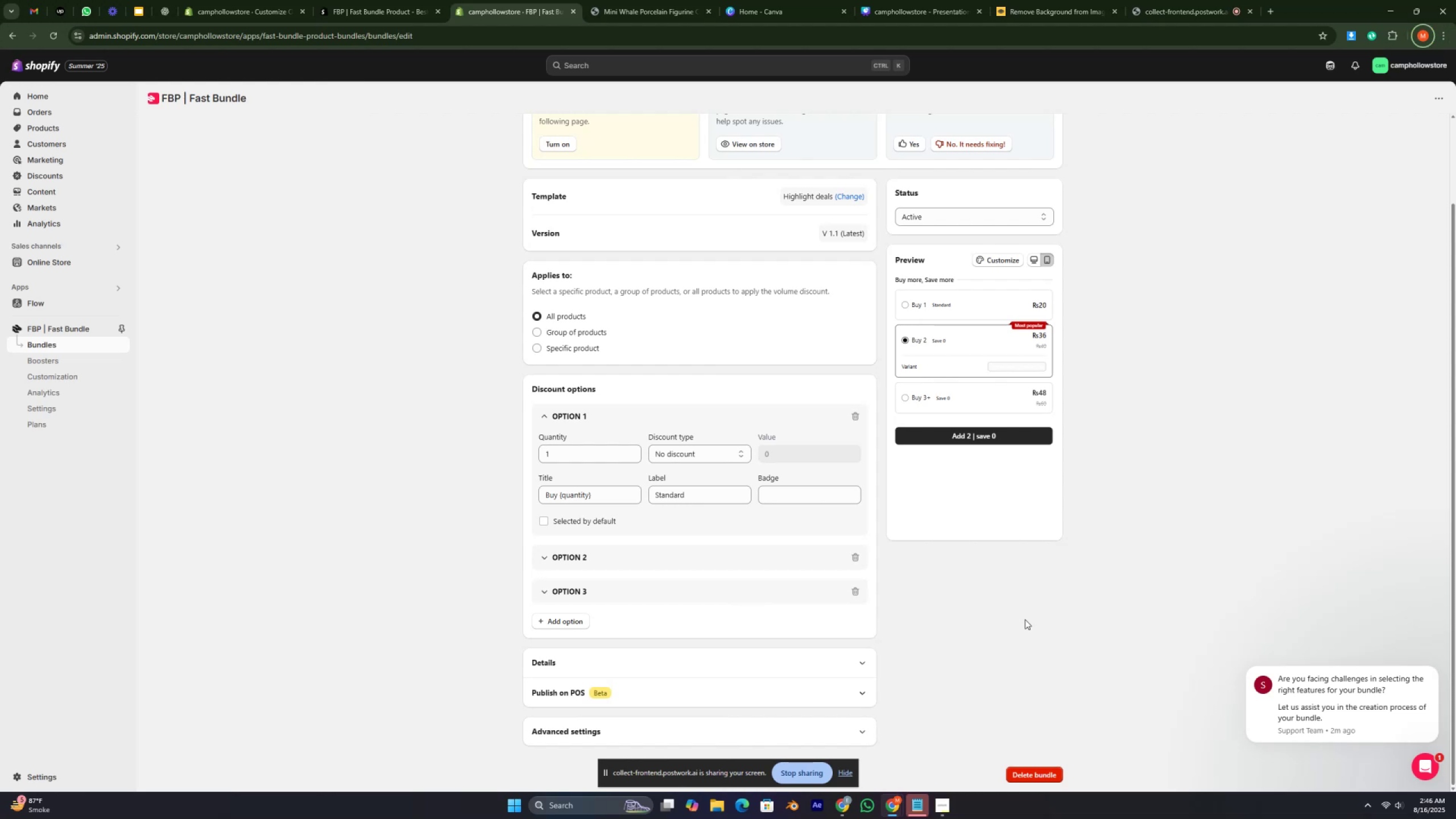 
key(Control+ControlRight)
 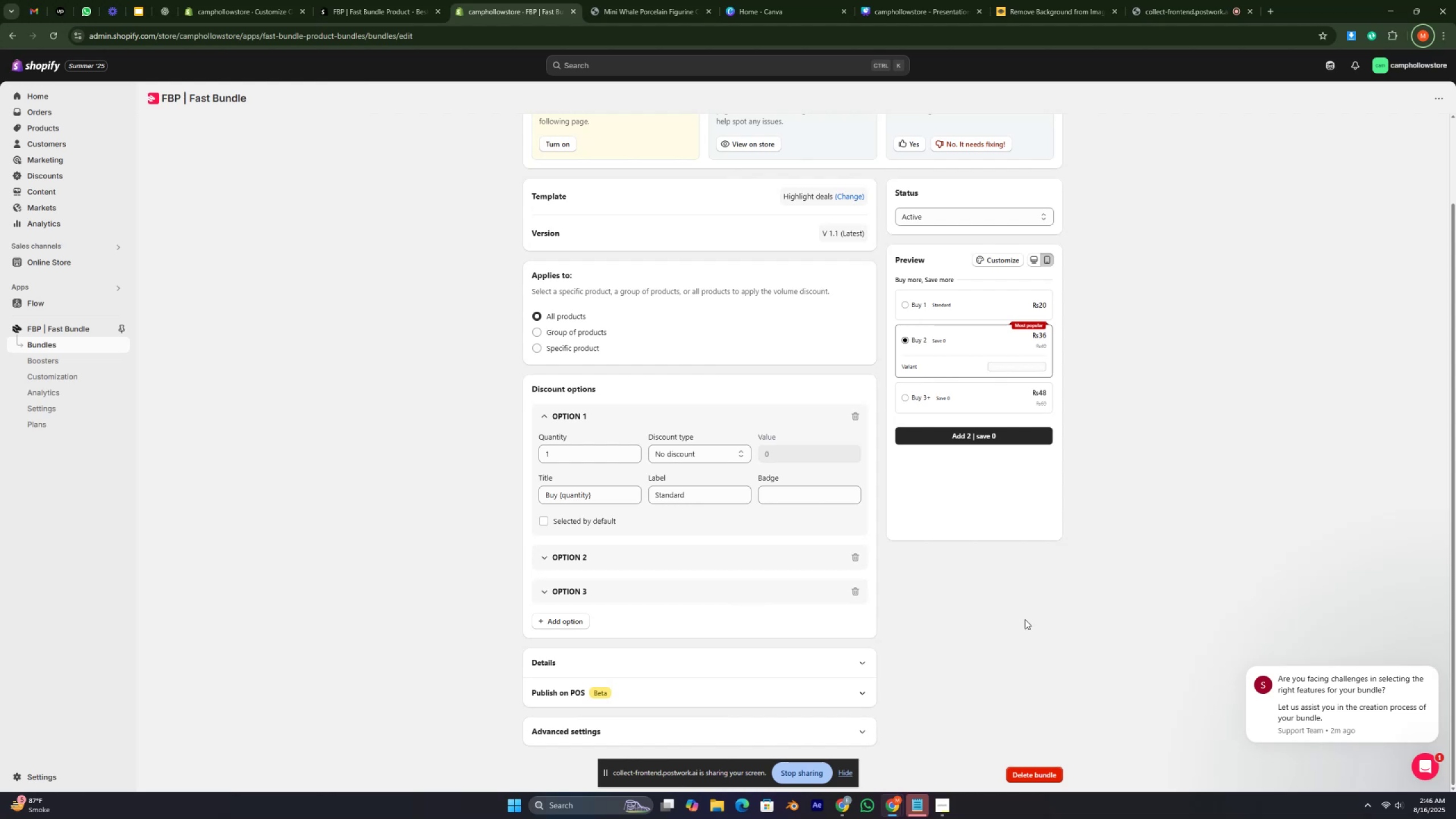 
wait(9.15)
 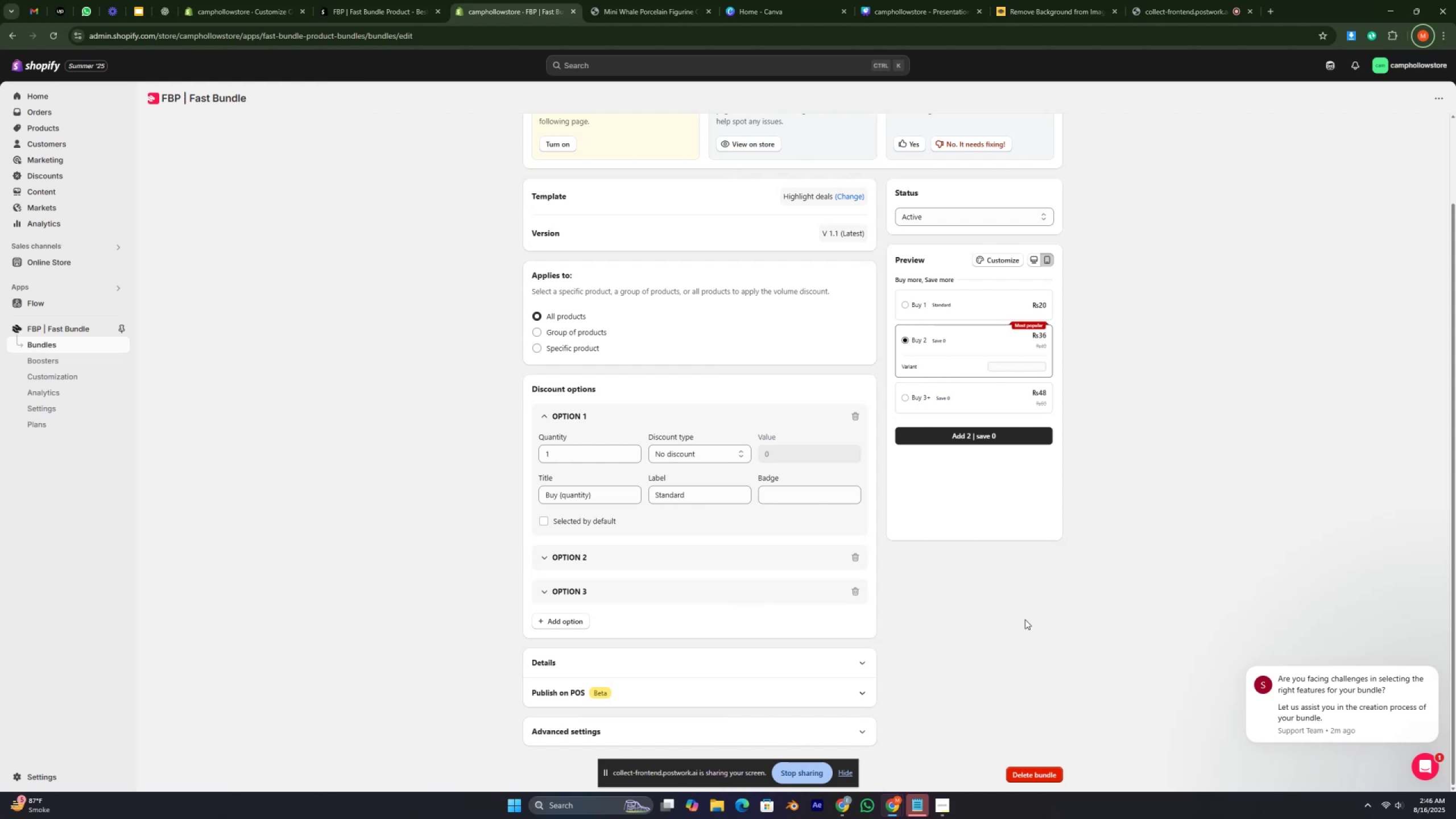 
hold_key(key=ArrowUp, duration=0.42)
 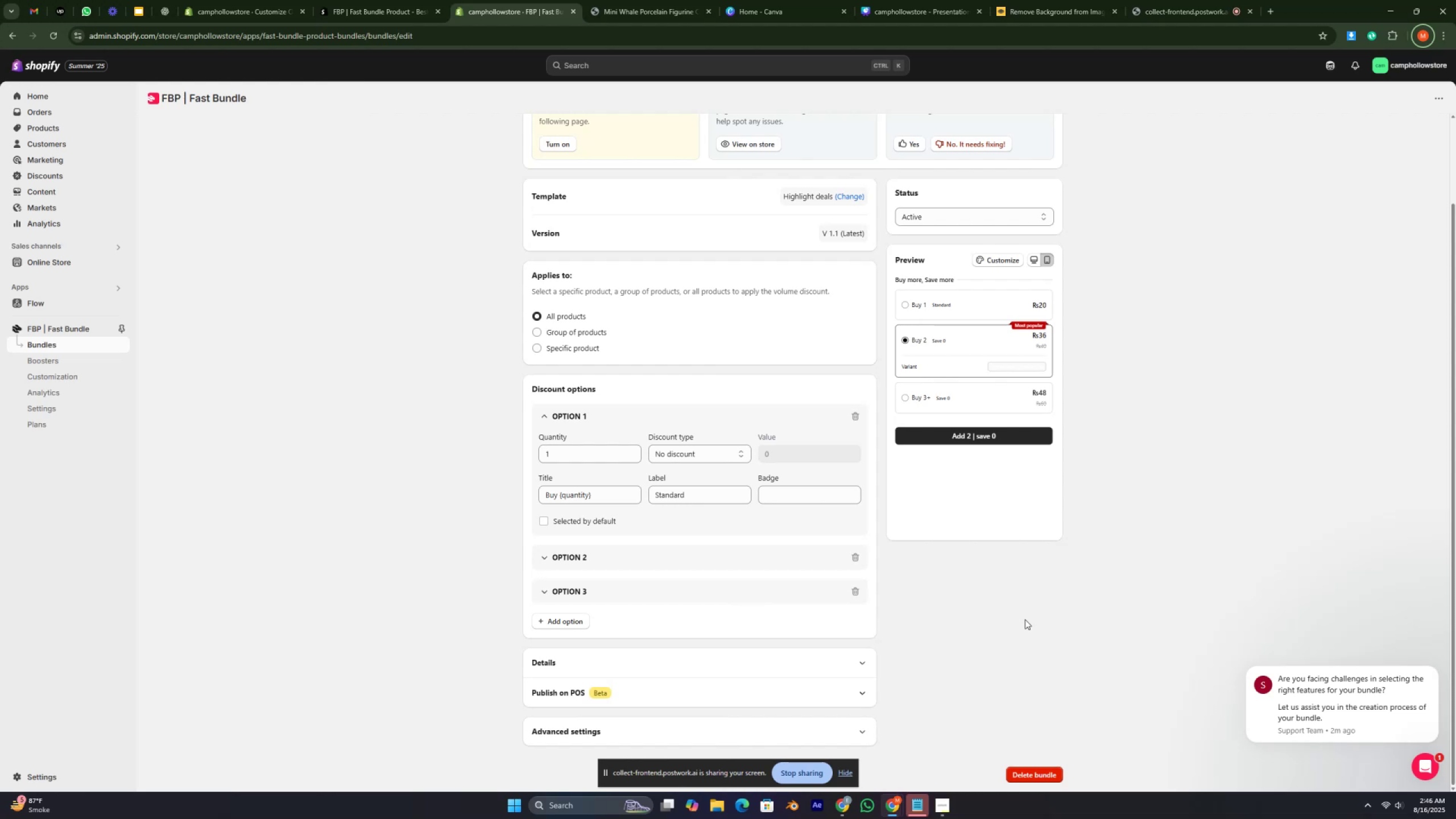 
key(ArrowDown)
 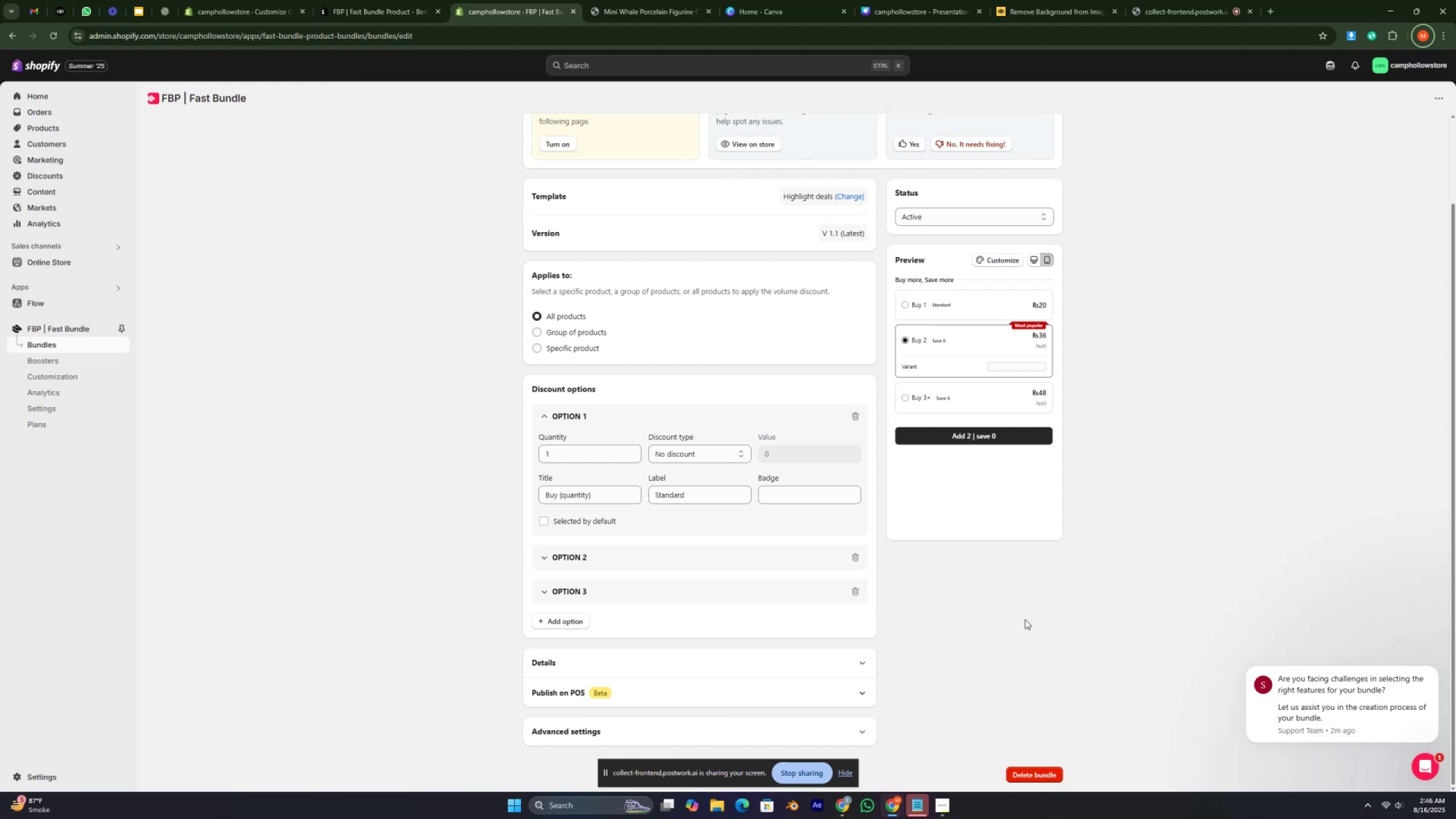 
key(ArrowDown)
 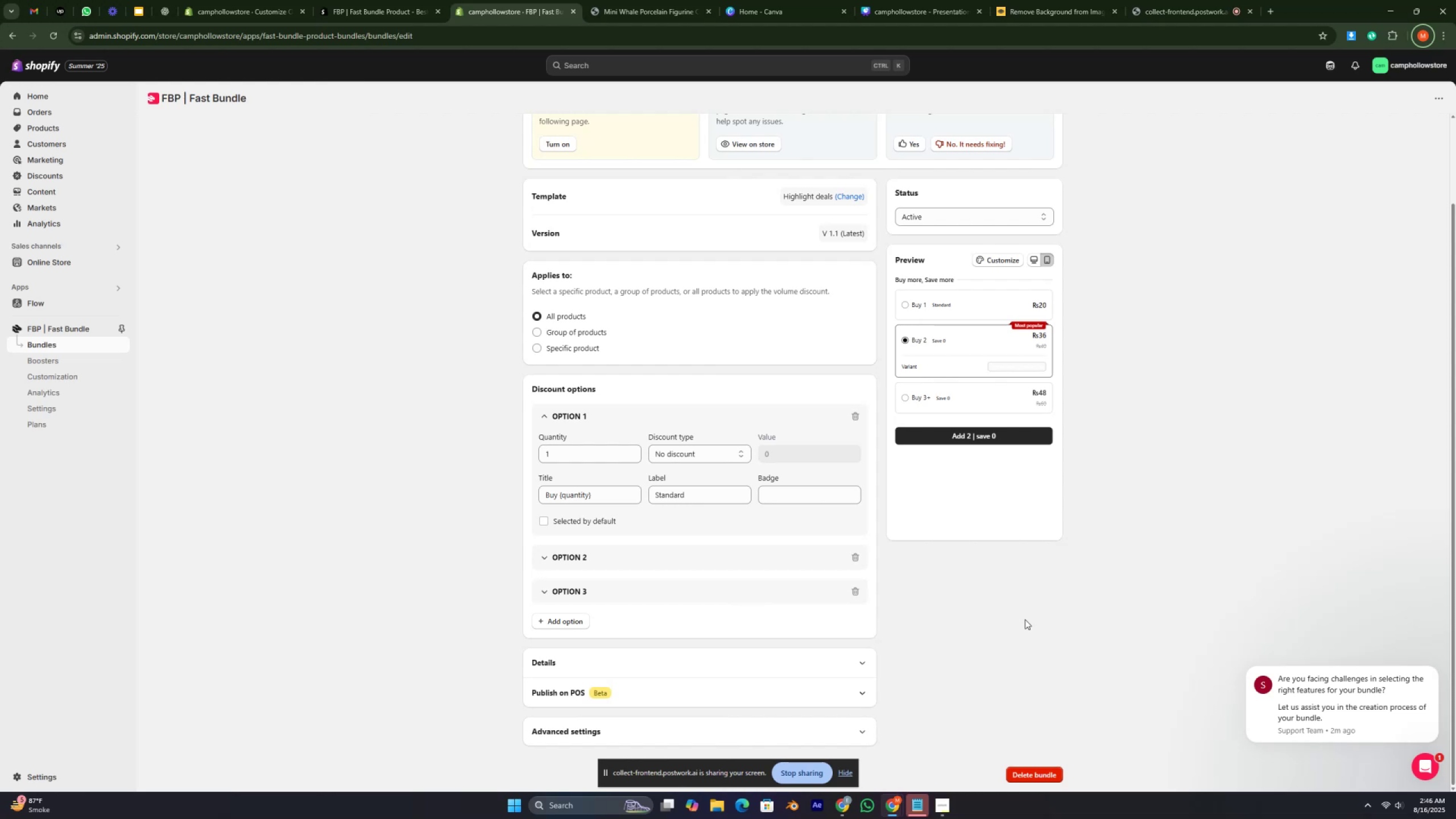 
key(ArrowDown)
 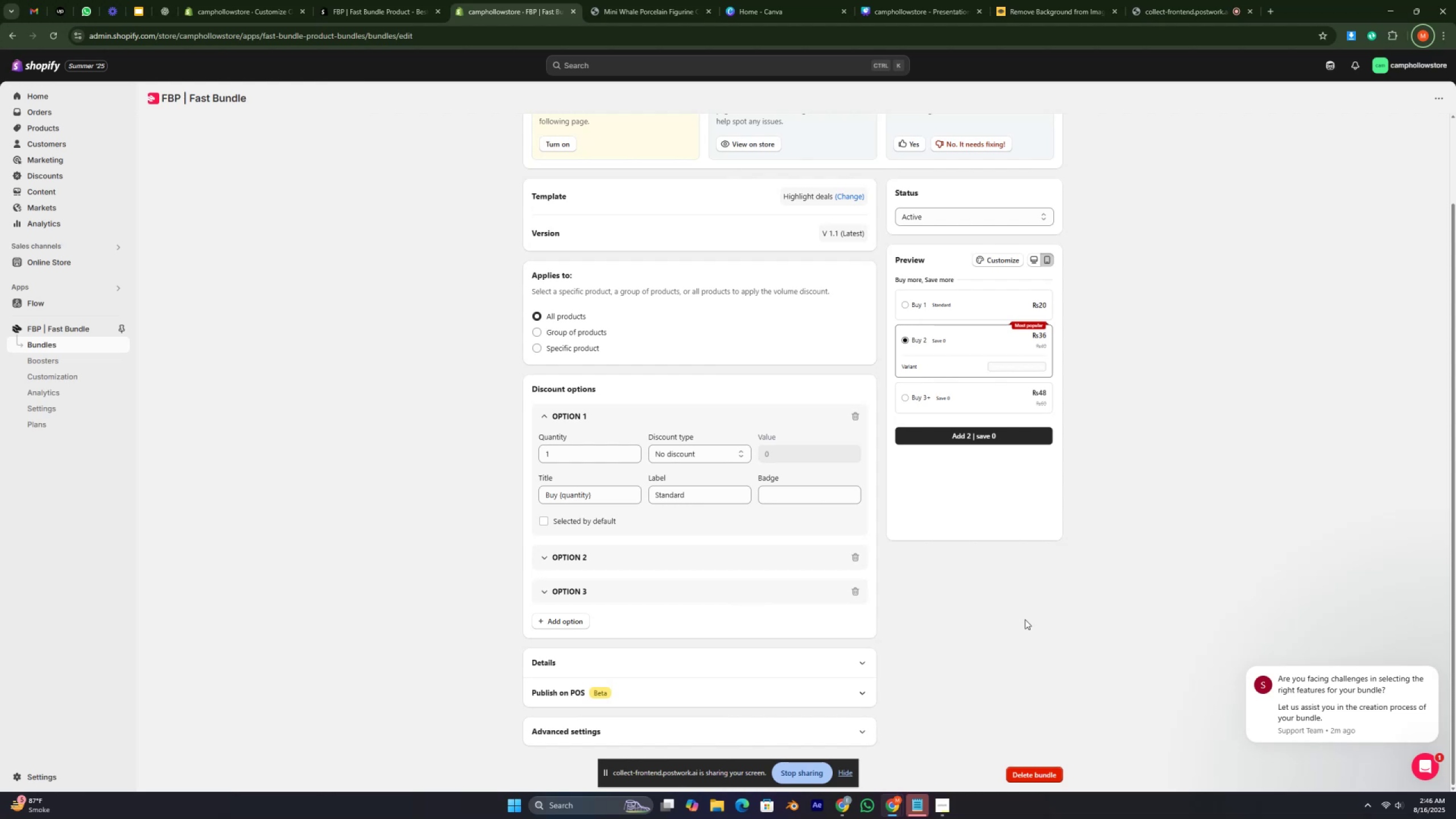 
key(ArrowDown)
 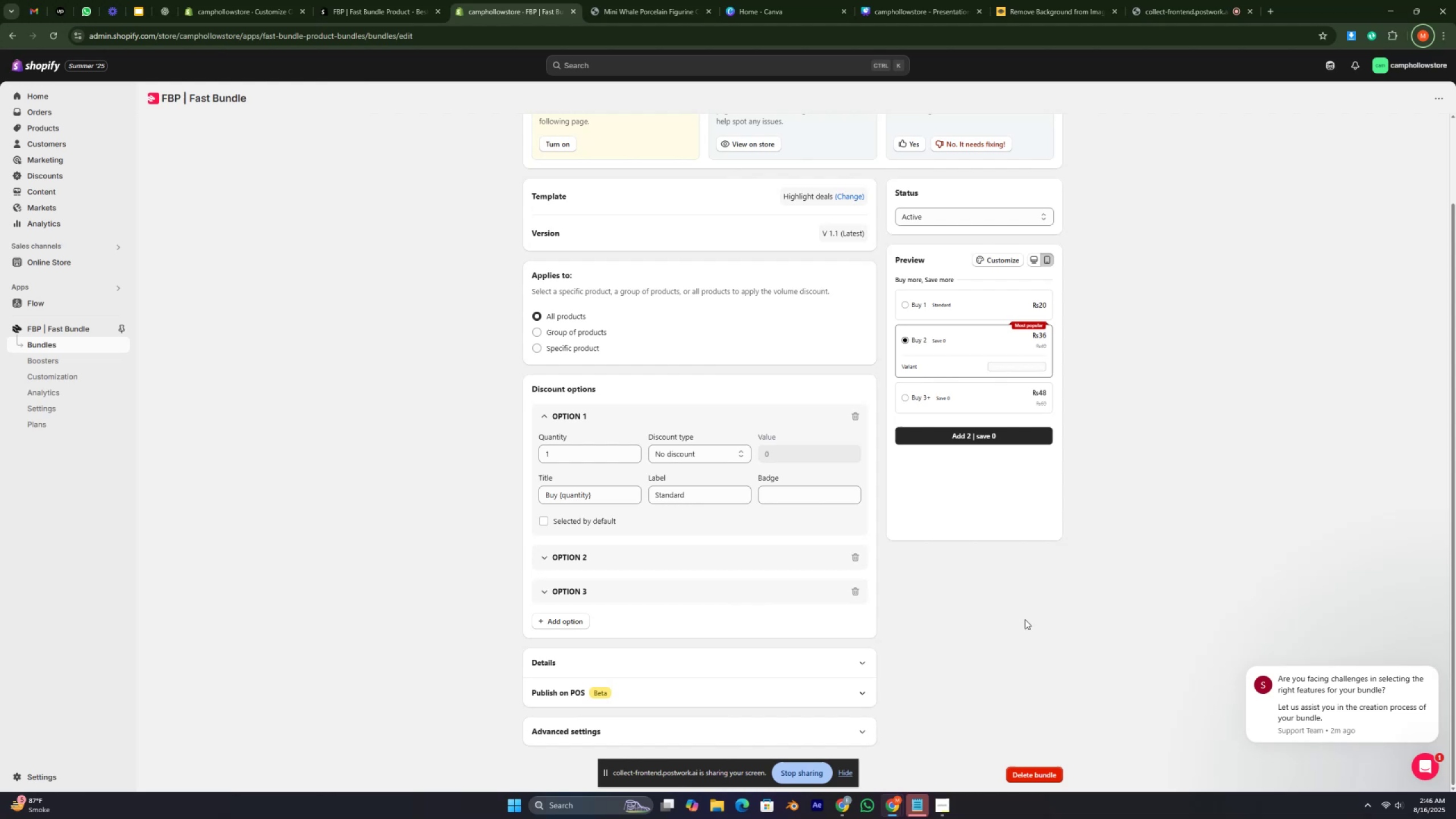 
key(ArrowUp)
 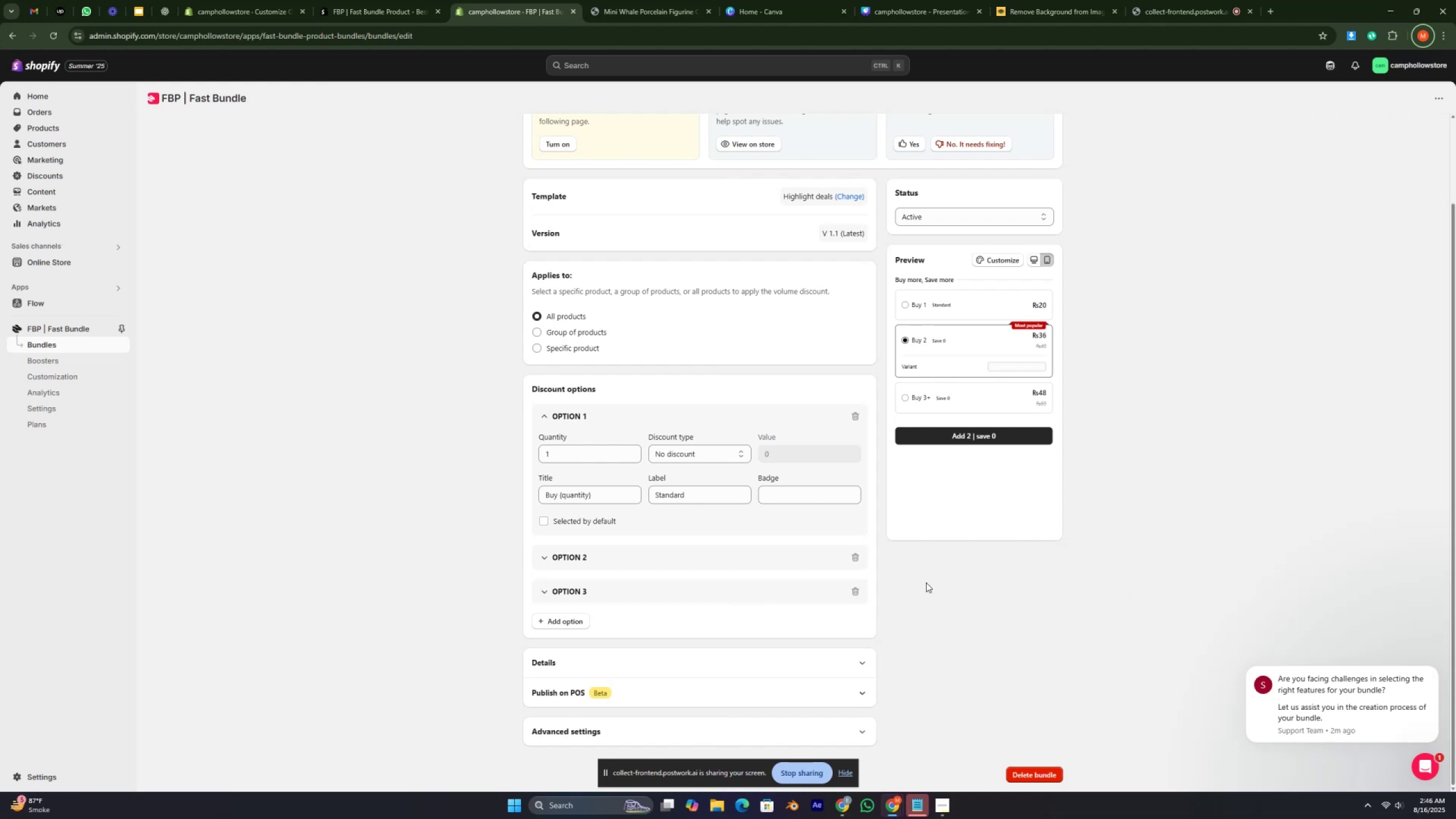 
scroll: coordinate [769, 369], scroll_direction: up, amount: 6.0
 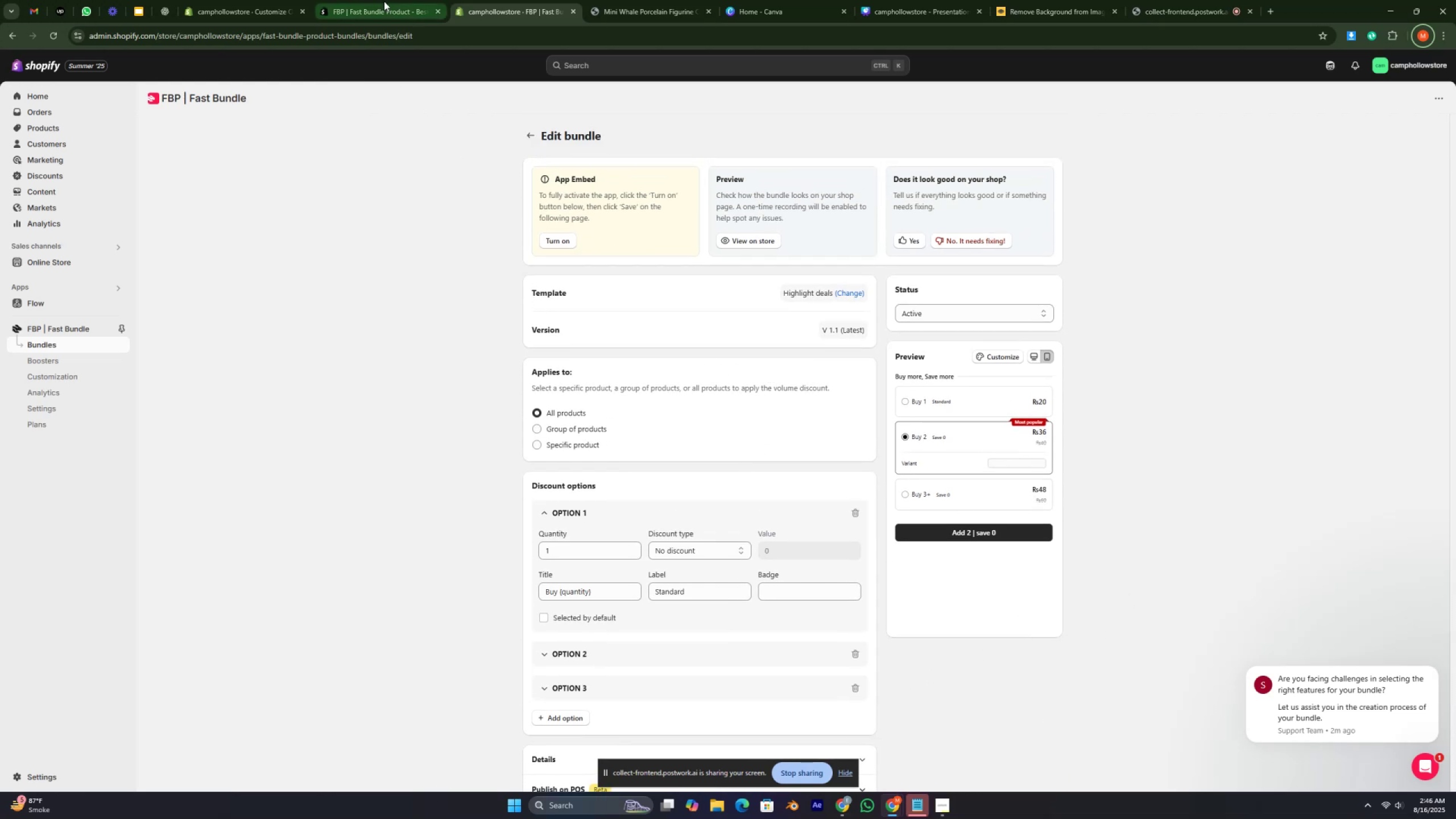 
left_click([384, 5])
 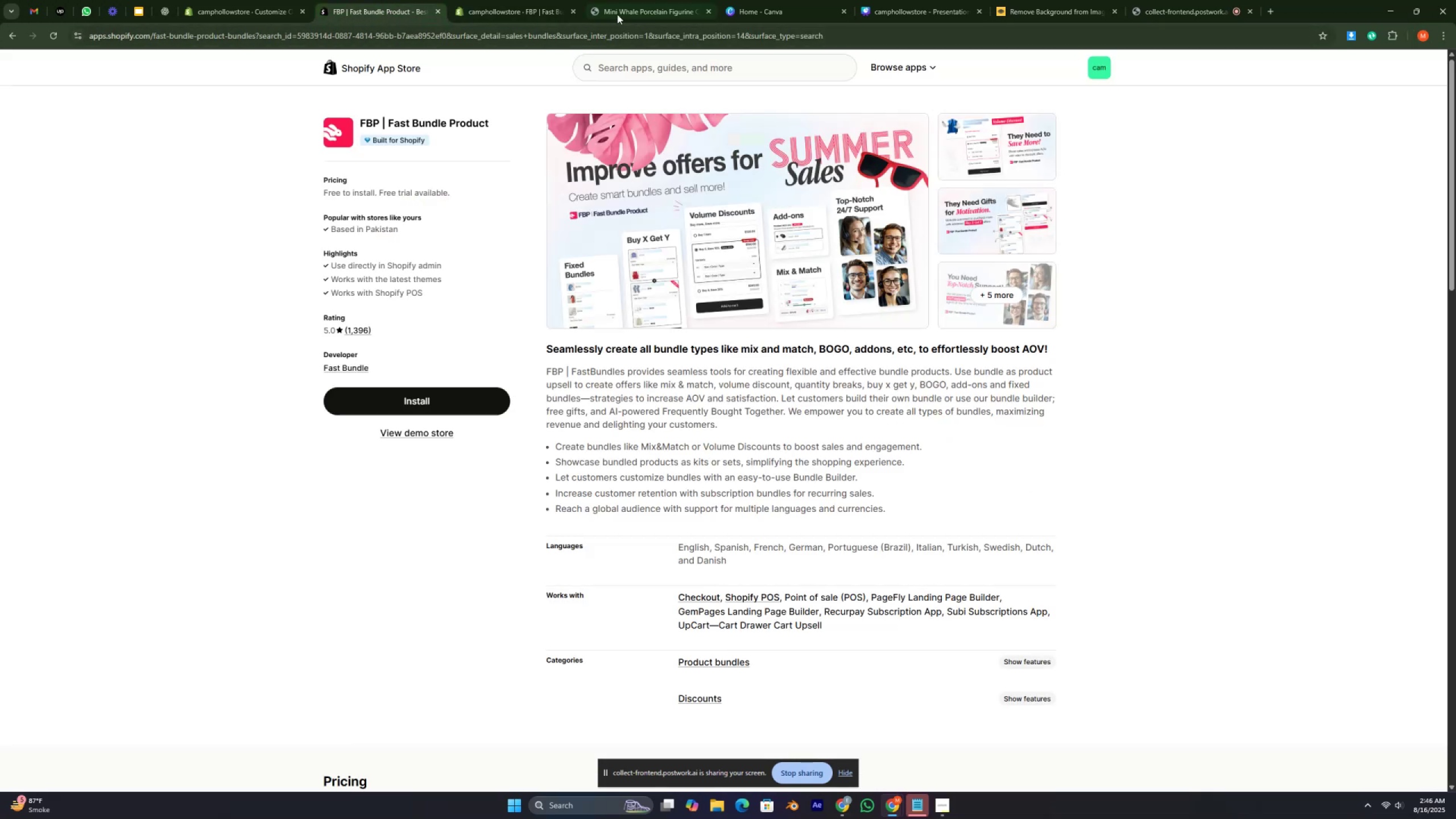 
left_click([617, 14])
 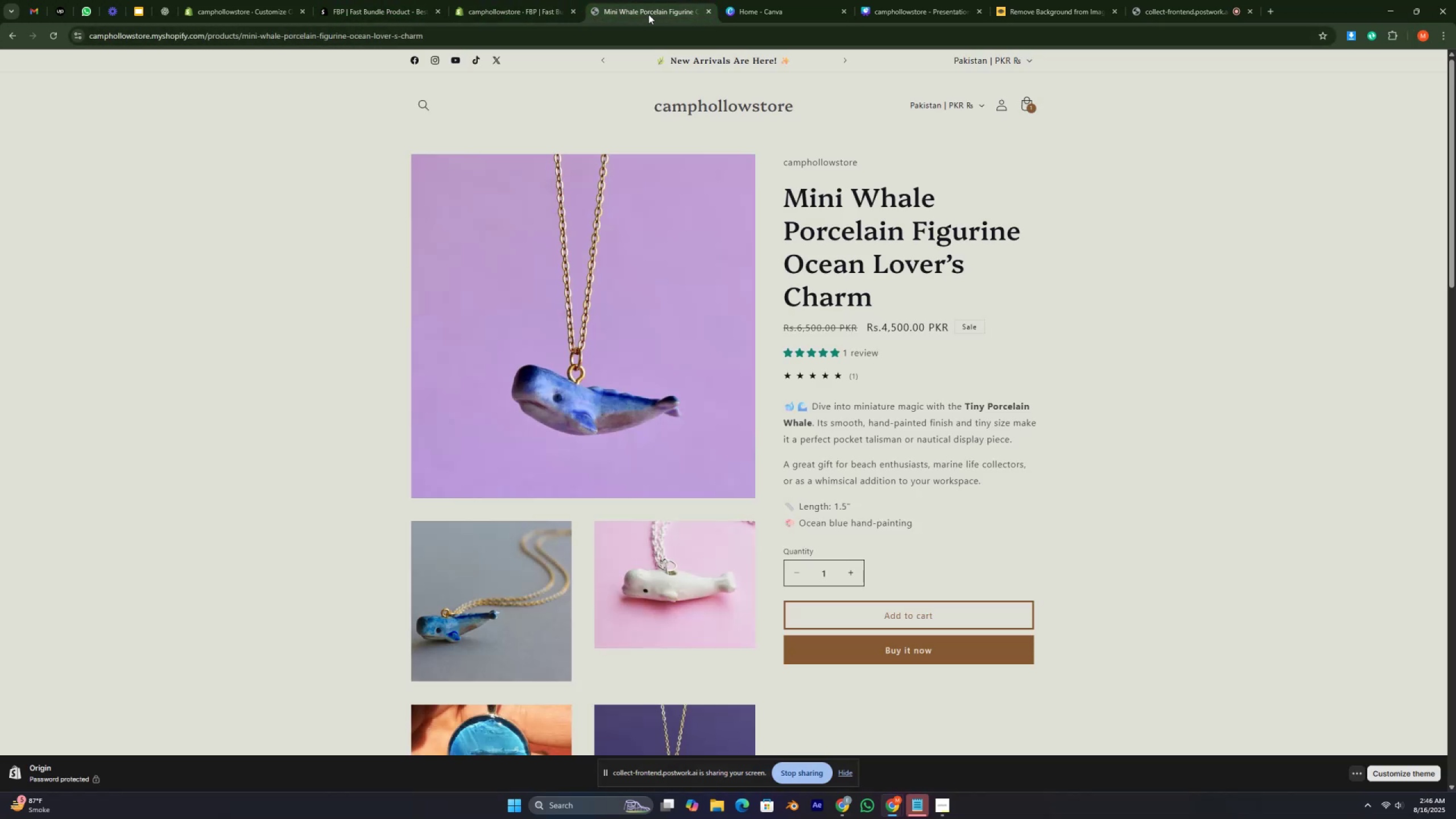 
key(Control+ControlRight)
 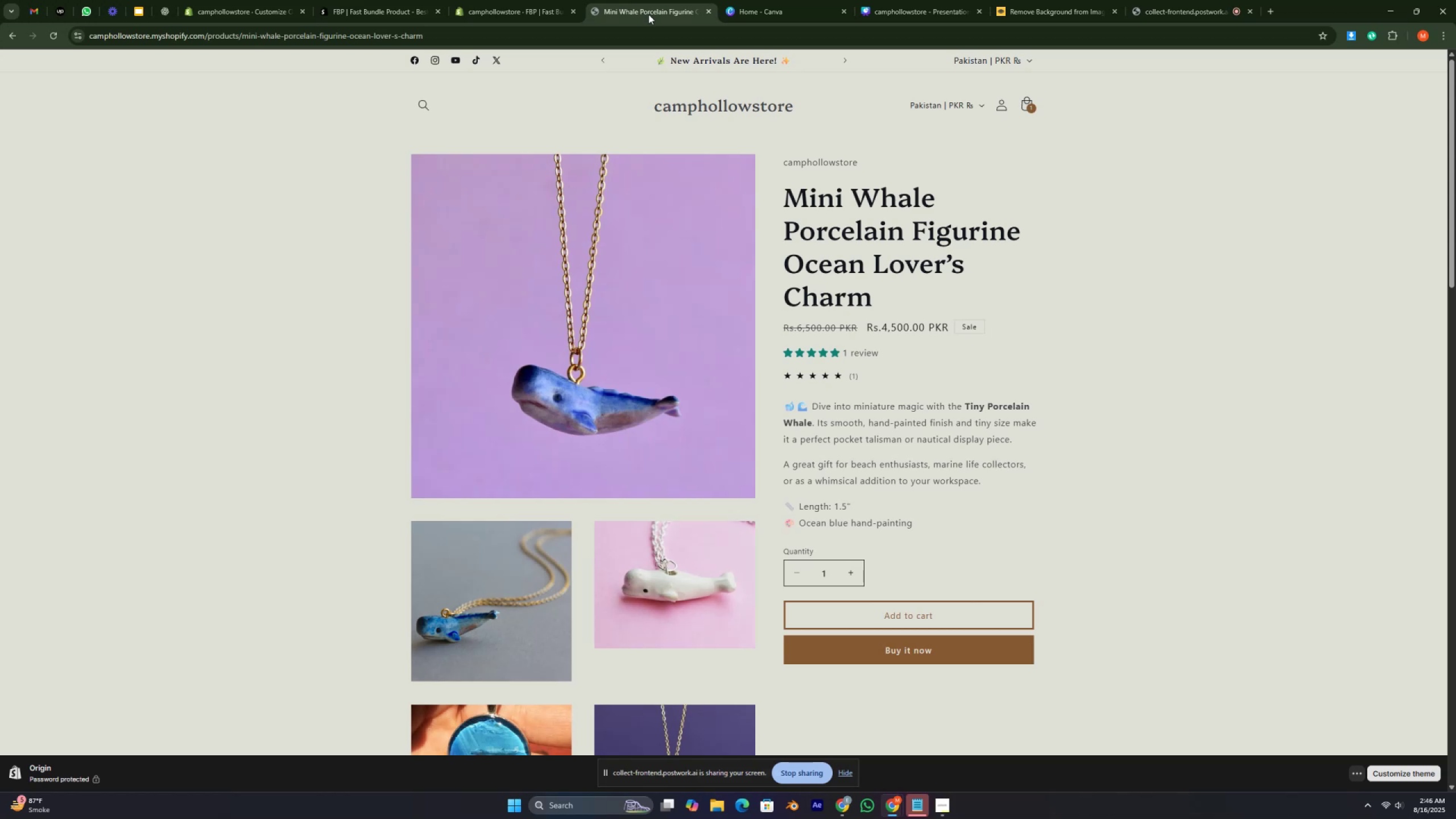 
key(Control+ControlRight)
 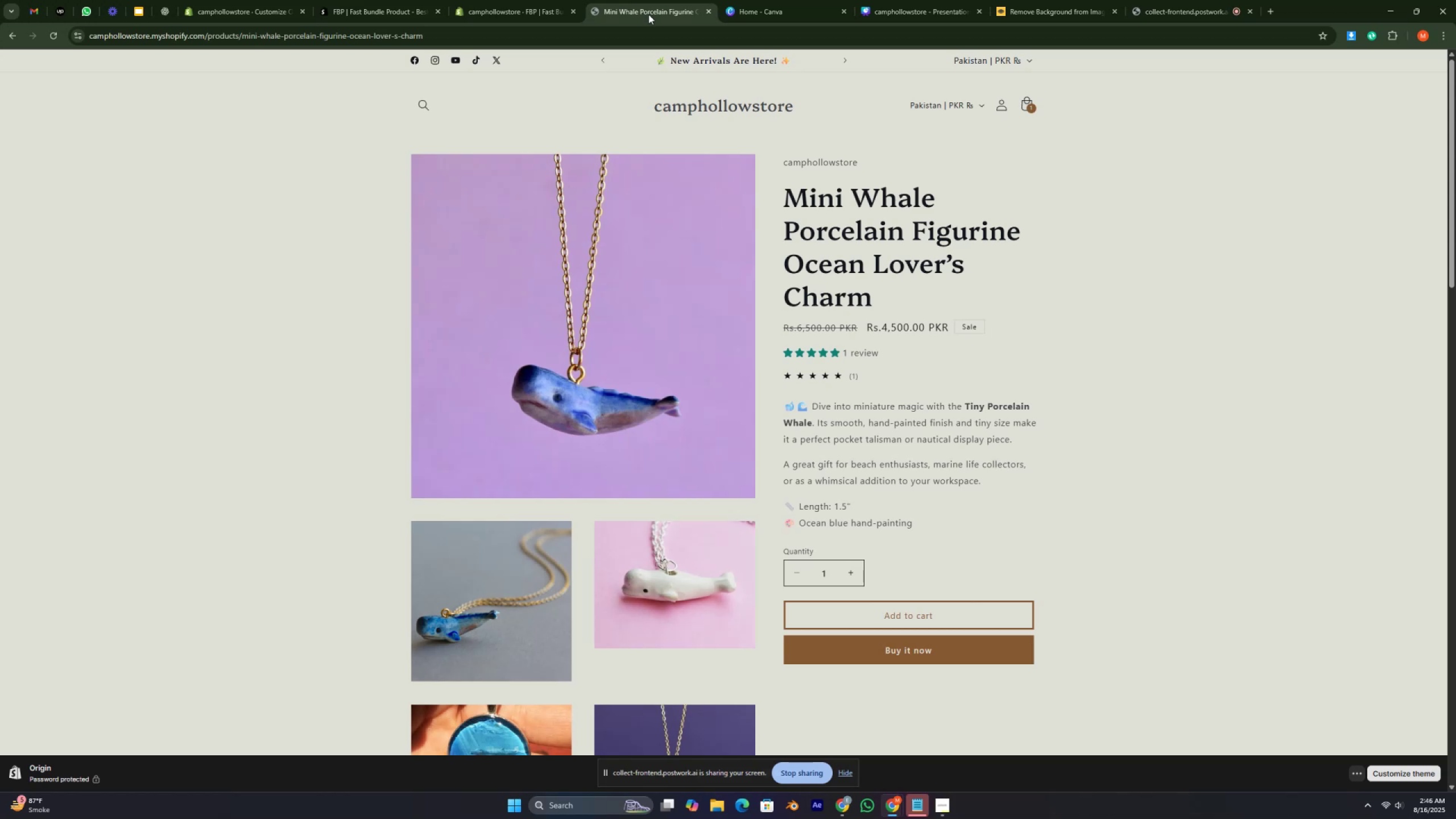 
key(Control+ControlRight)
 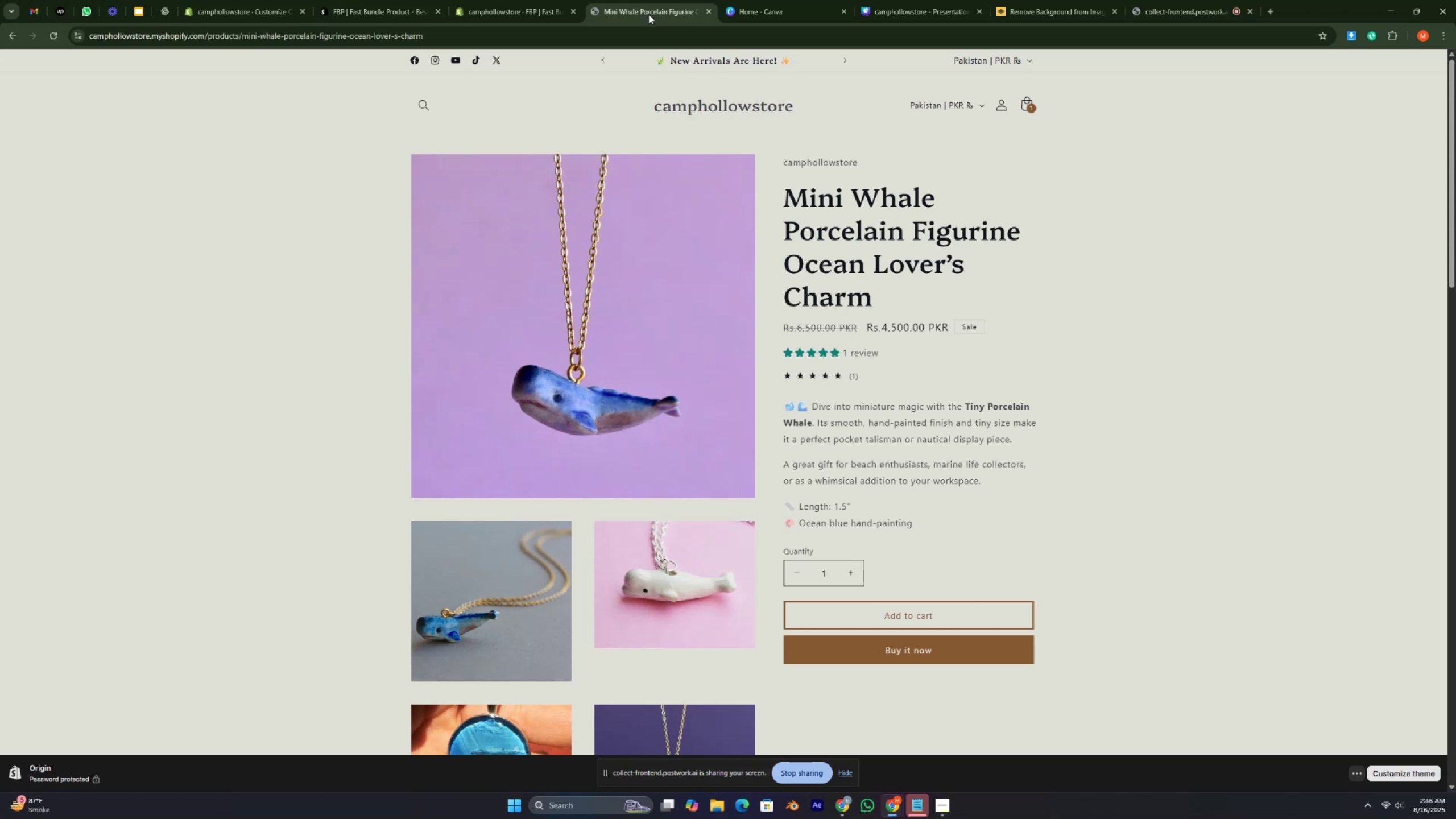 
key(Control+ControlRight)
 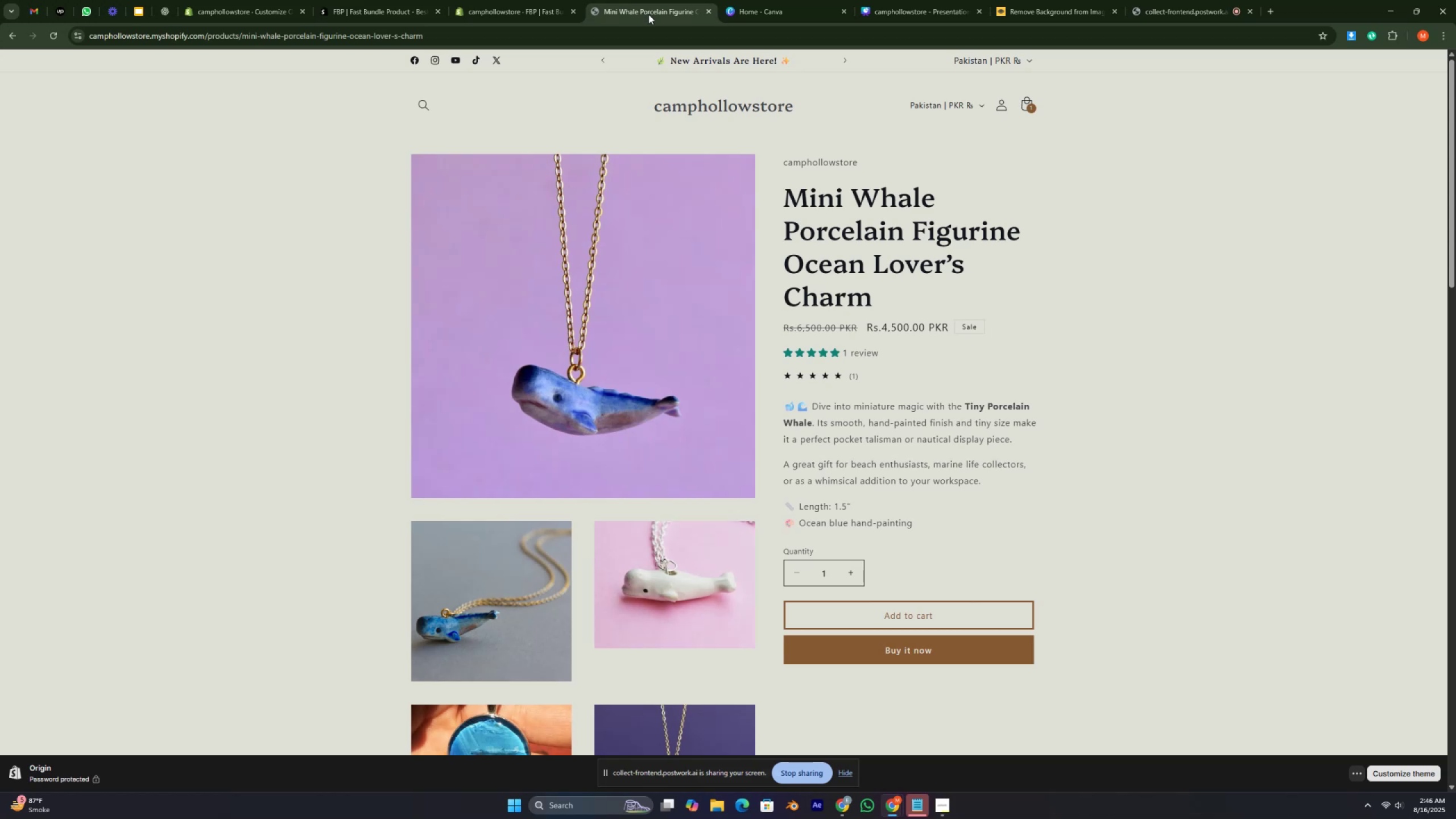 
key(Control+ControlRight)
 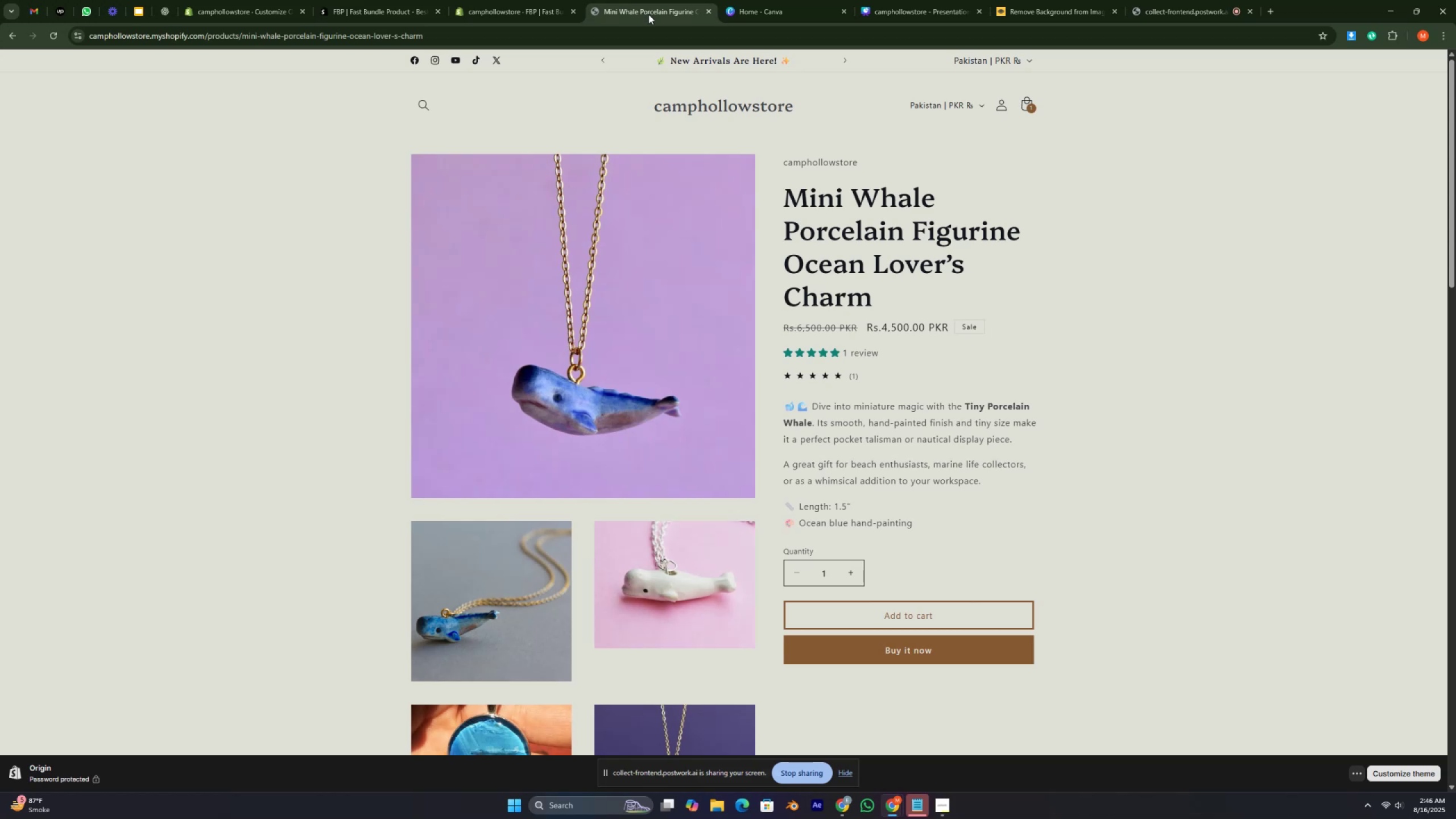 
key(Control+ControlRight)
 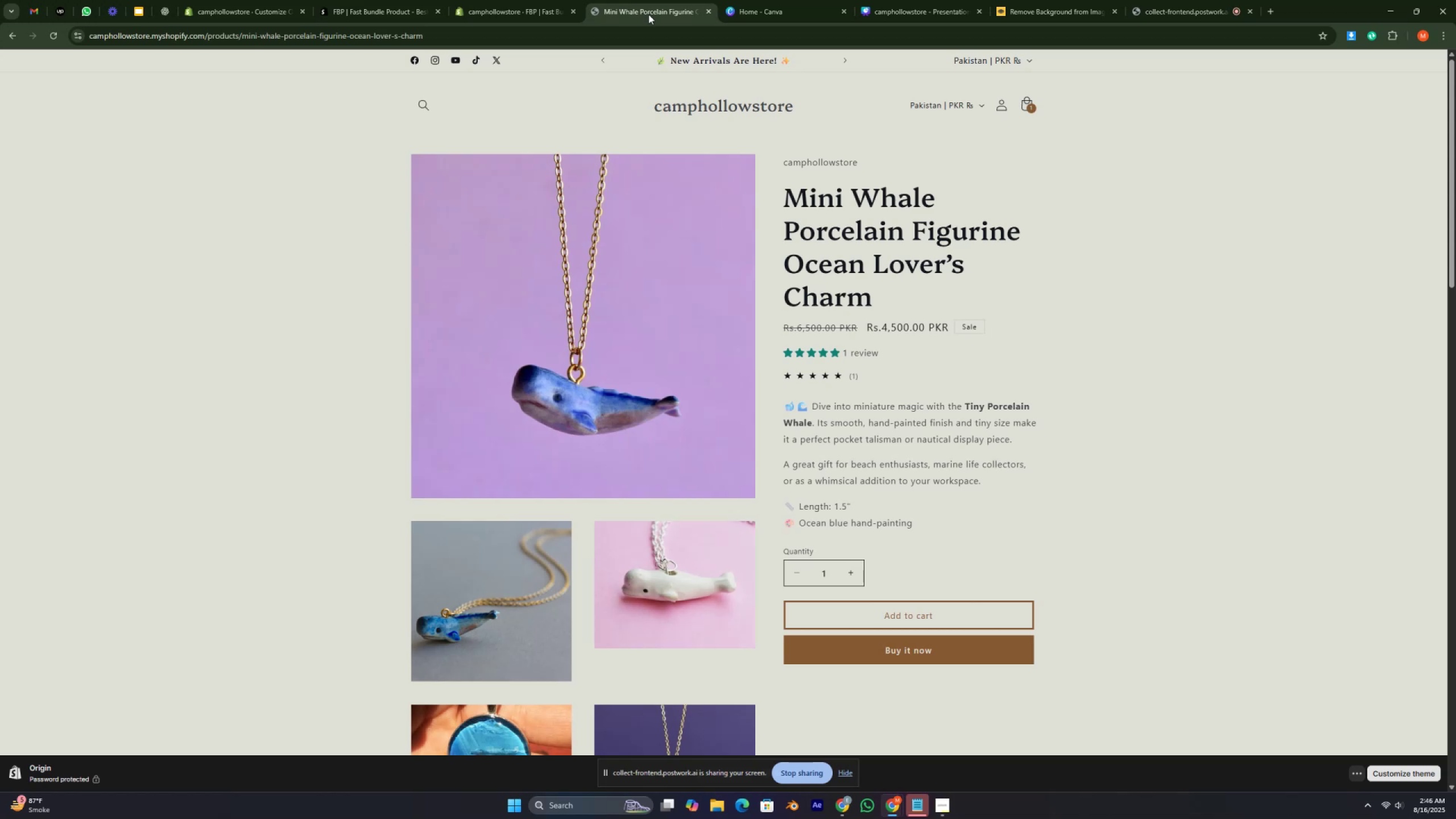 
key(Control+ControlRight)
 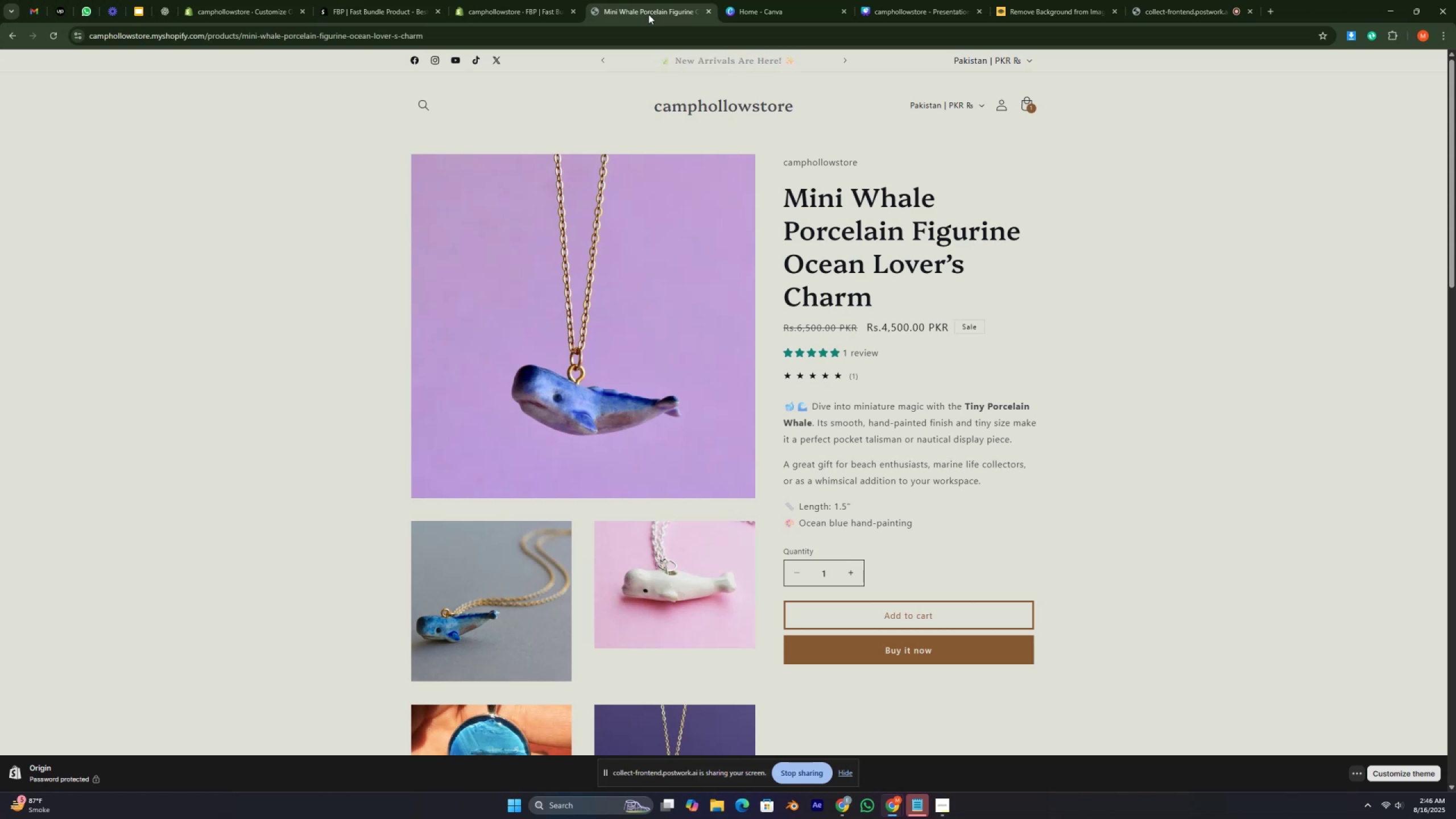 
key(Control+ControlRight)
 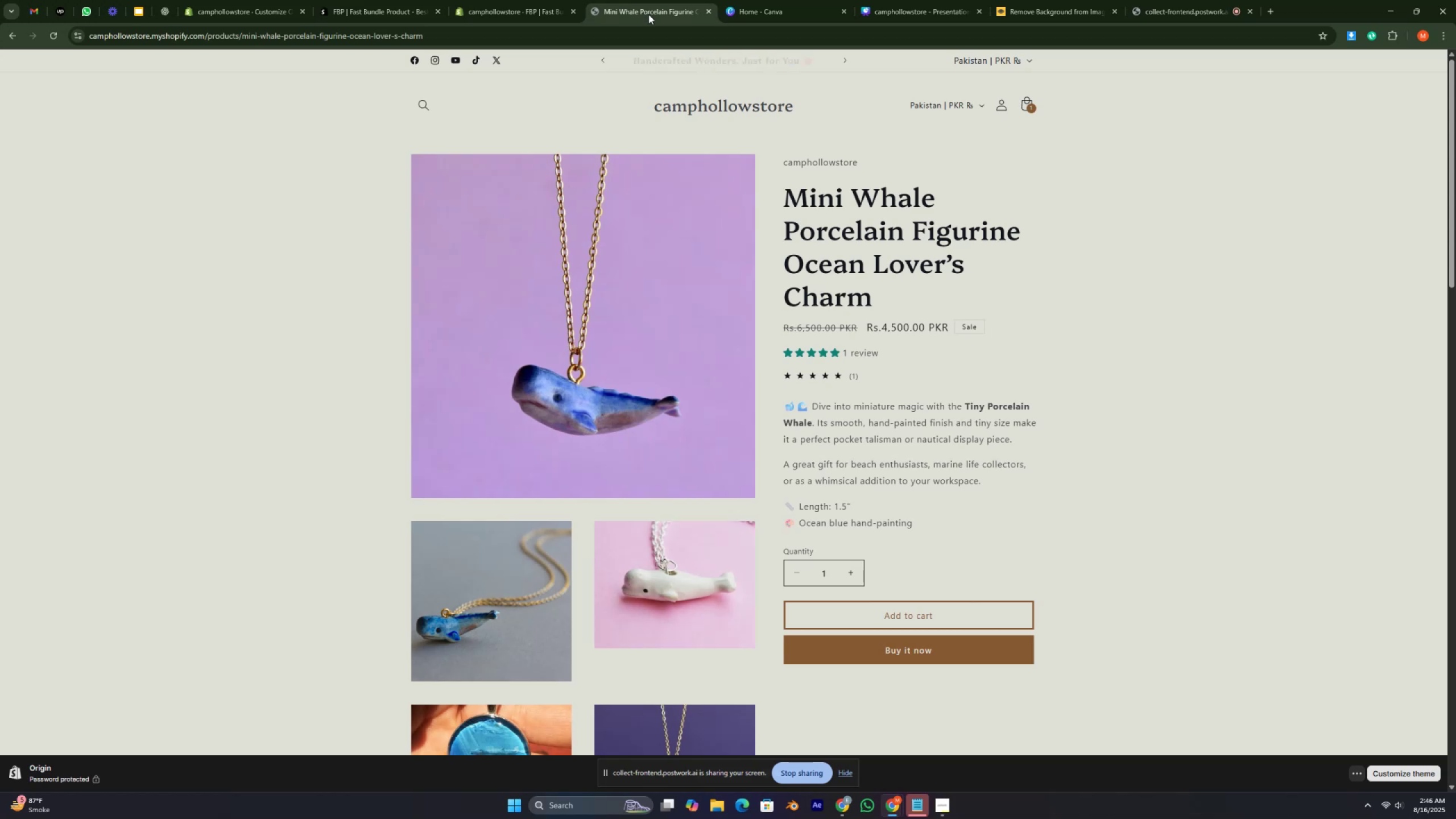 
key(Control+ControlRight)
 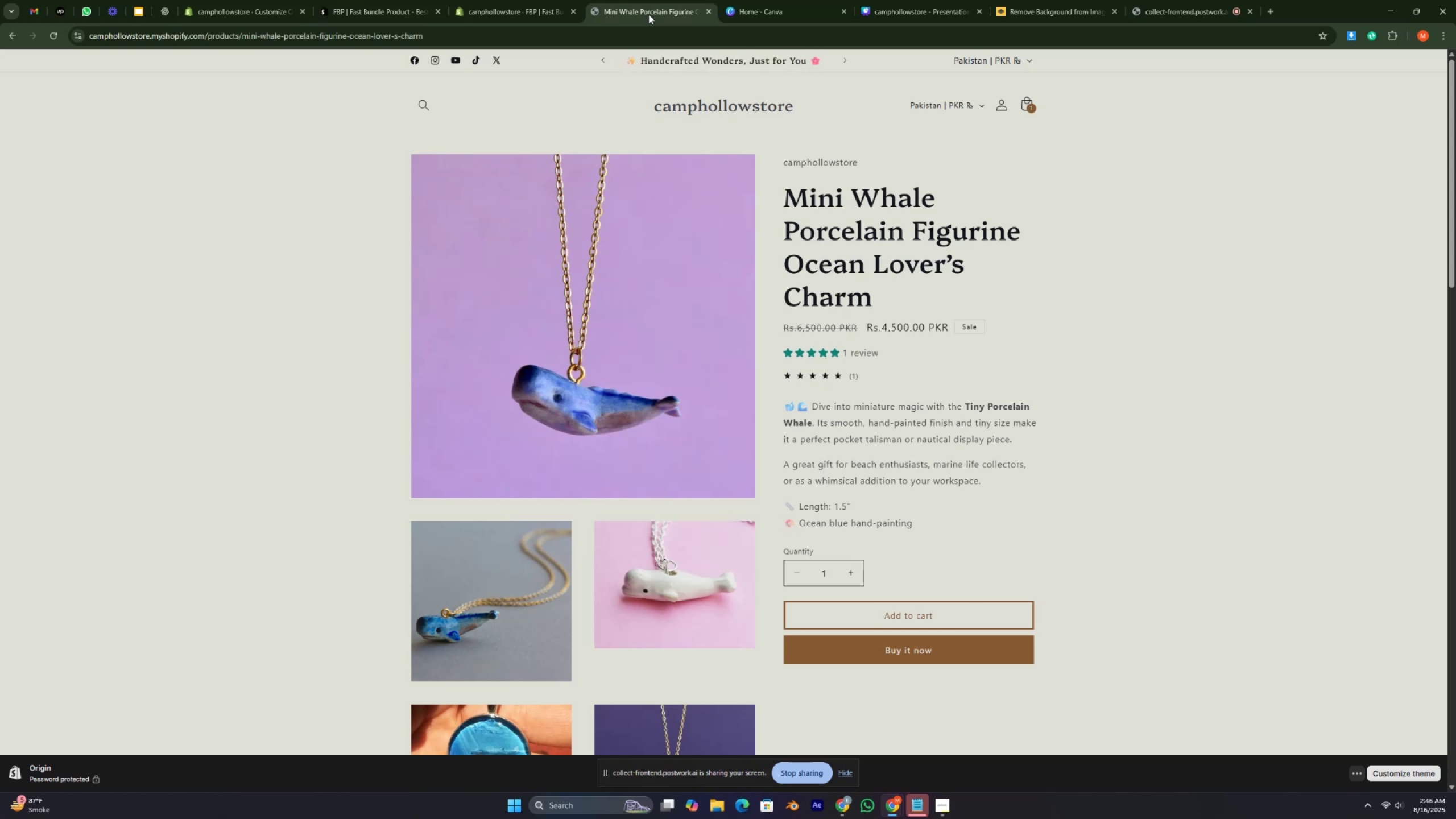 
key(Control+ControlRight)
 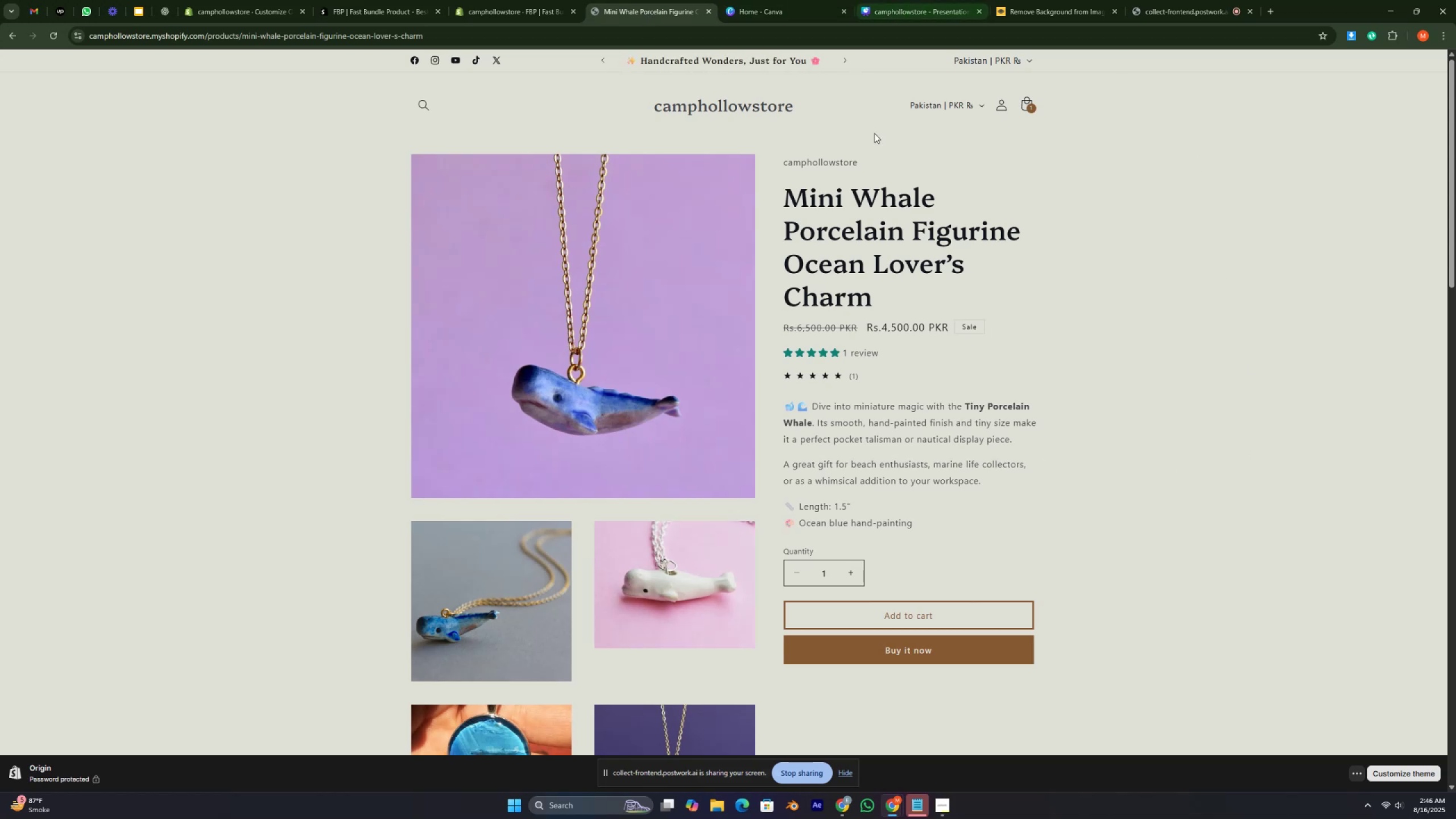 
scroll: coordinate [949, 696], scroll_direction: down, amount: 6.0
 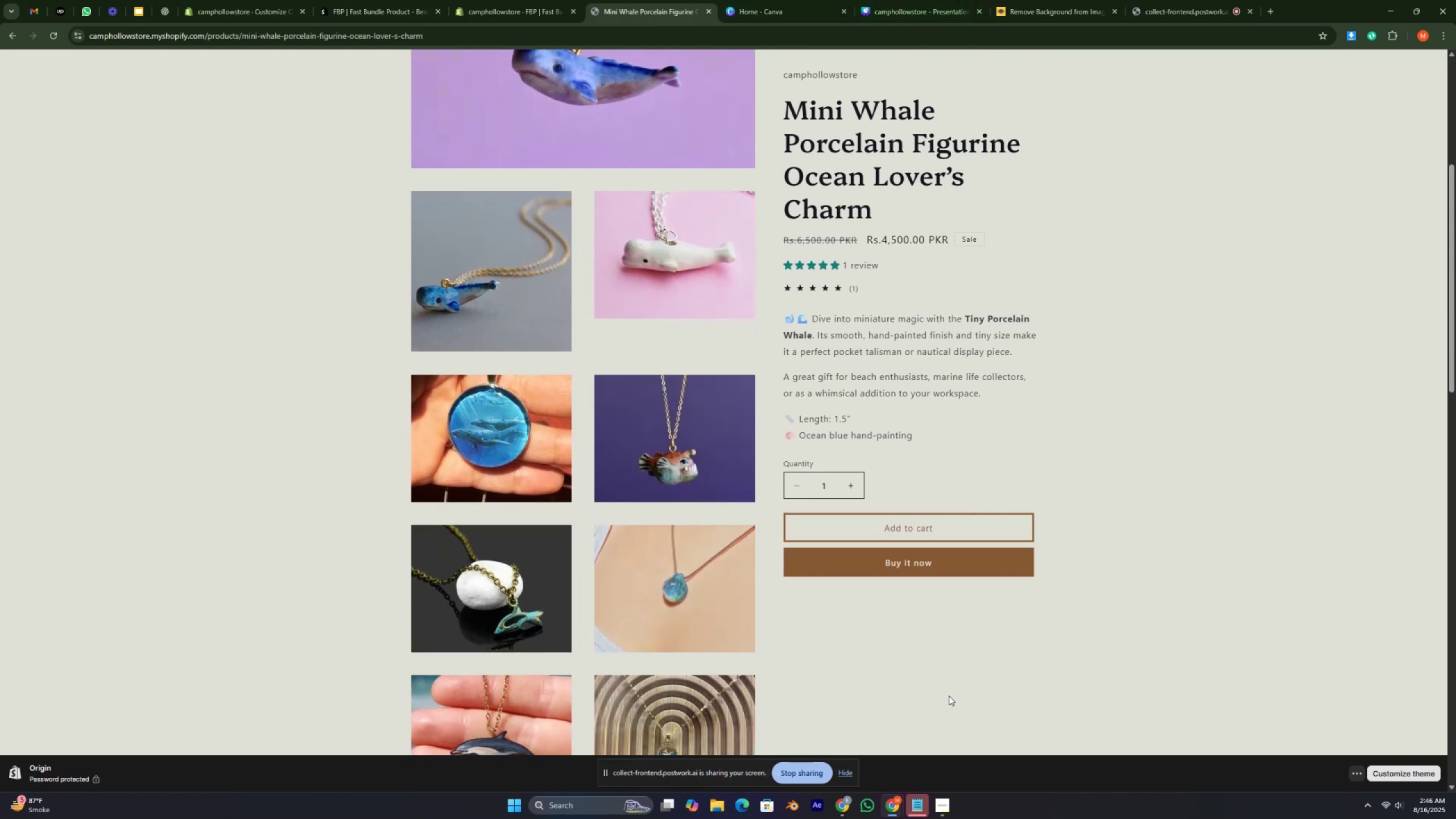 
key(Control+ControlRight)
 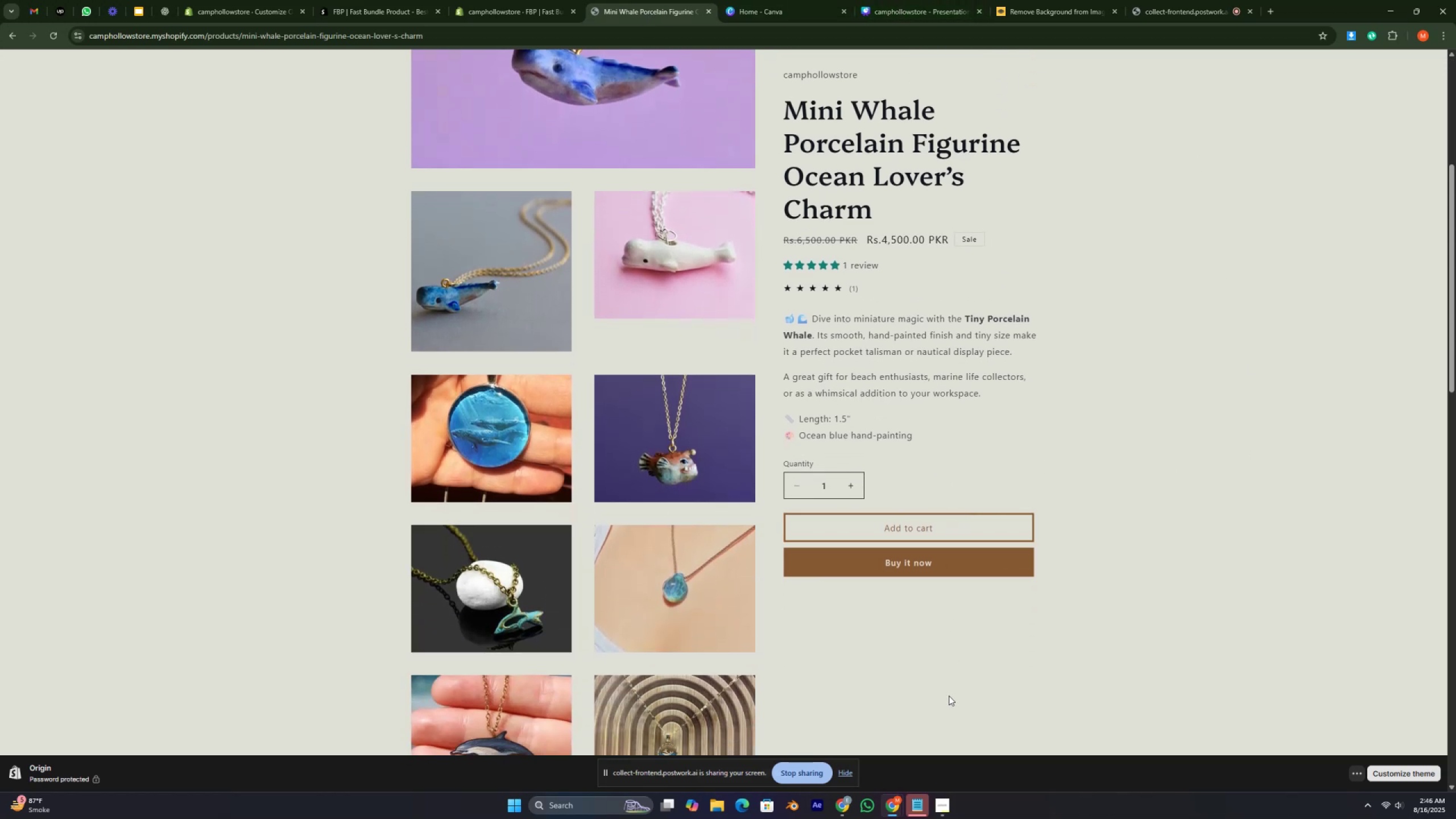 
key(Control+ControlRight)
 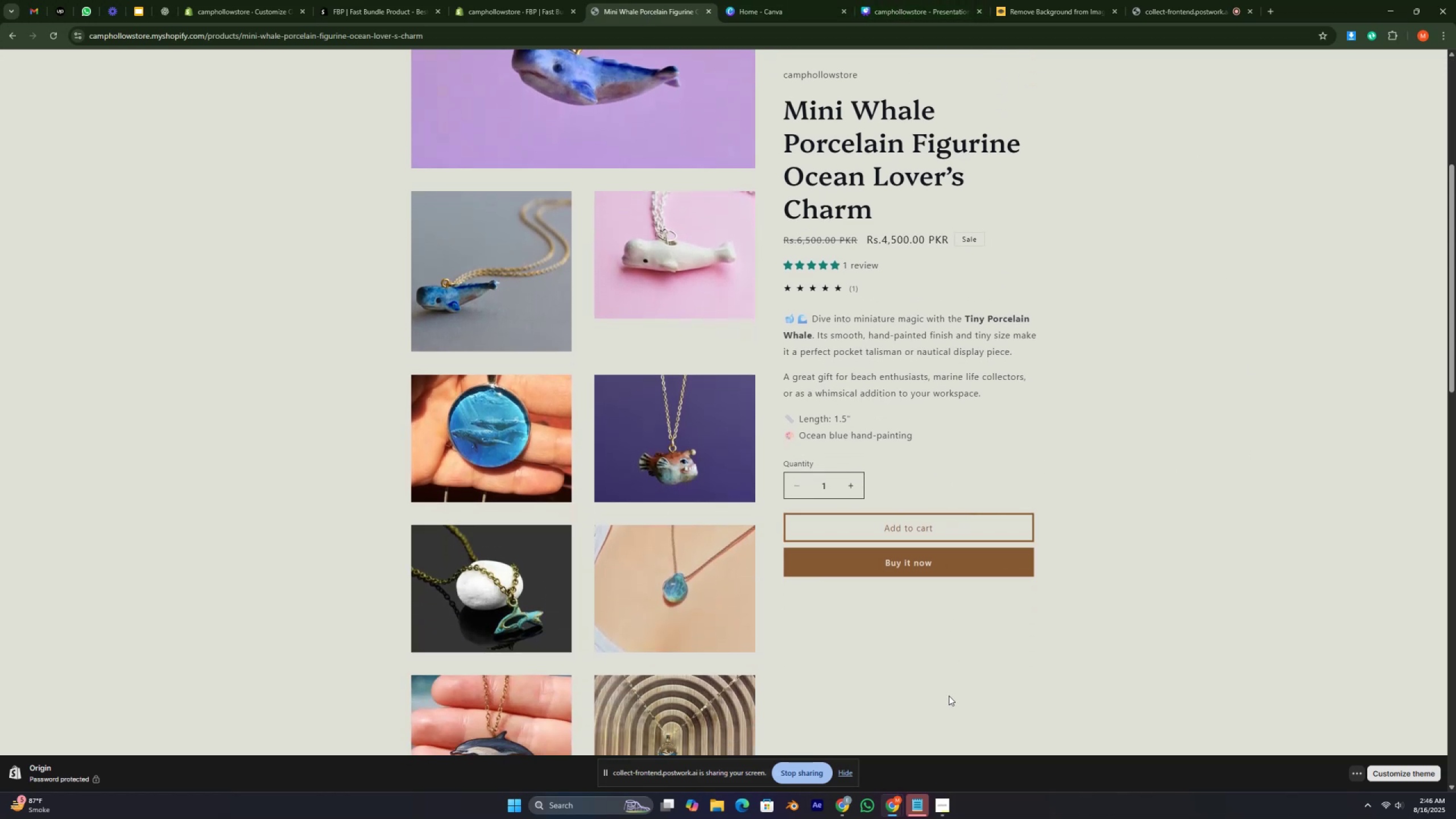 
key(Control+ControlRight)
 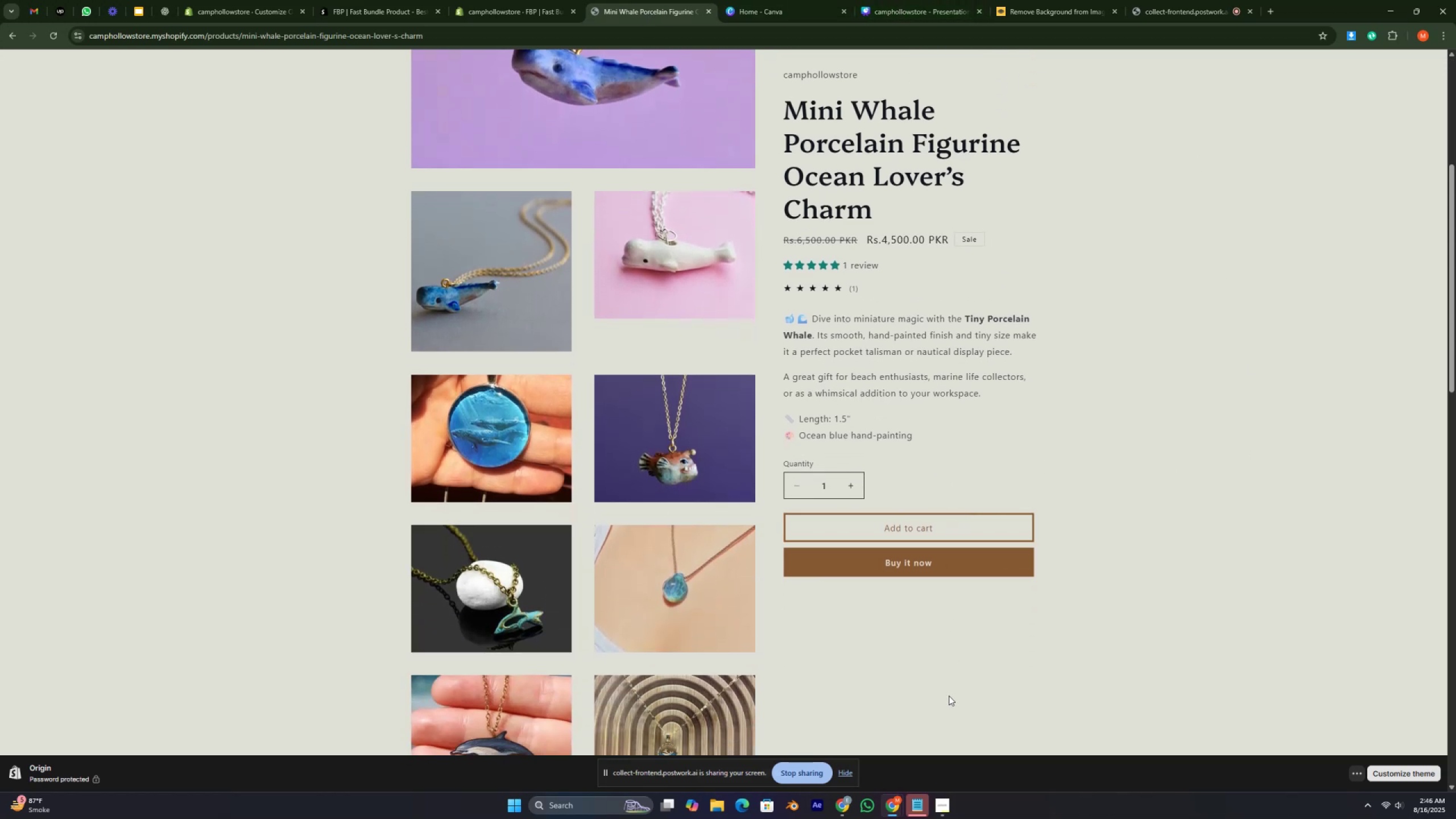 
key(Control+ControlRight)
 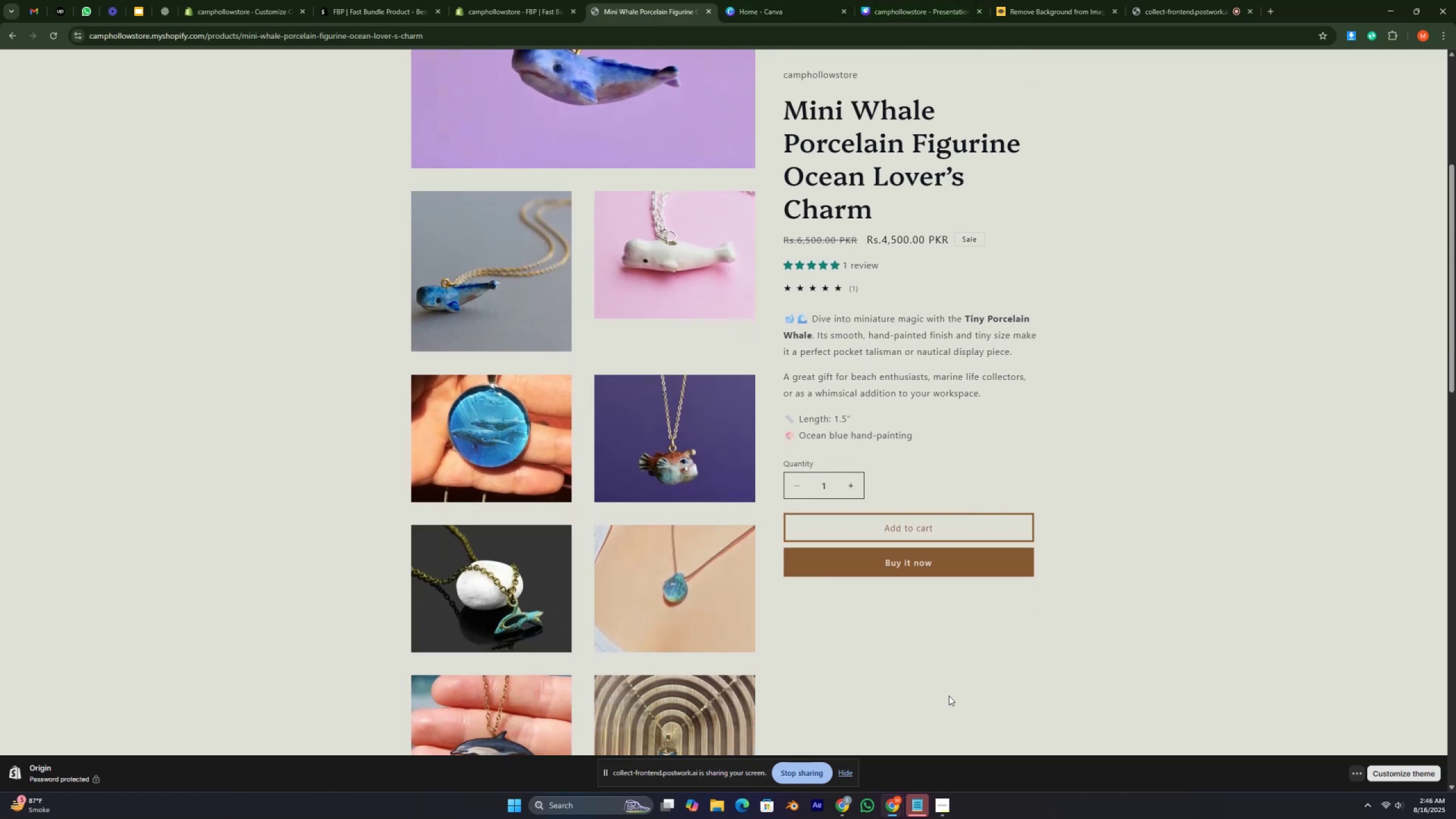 
key(Control+ControlRight)
 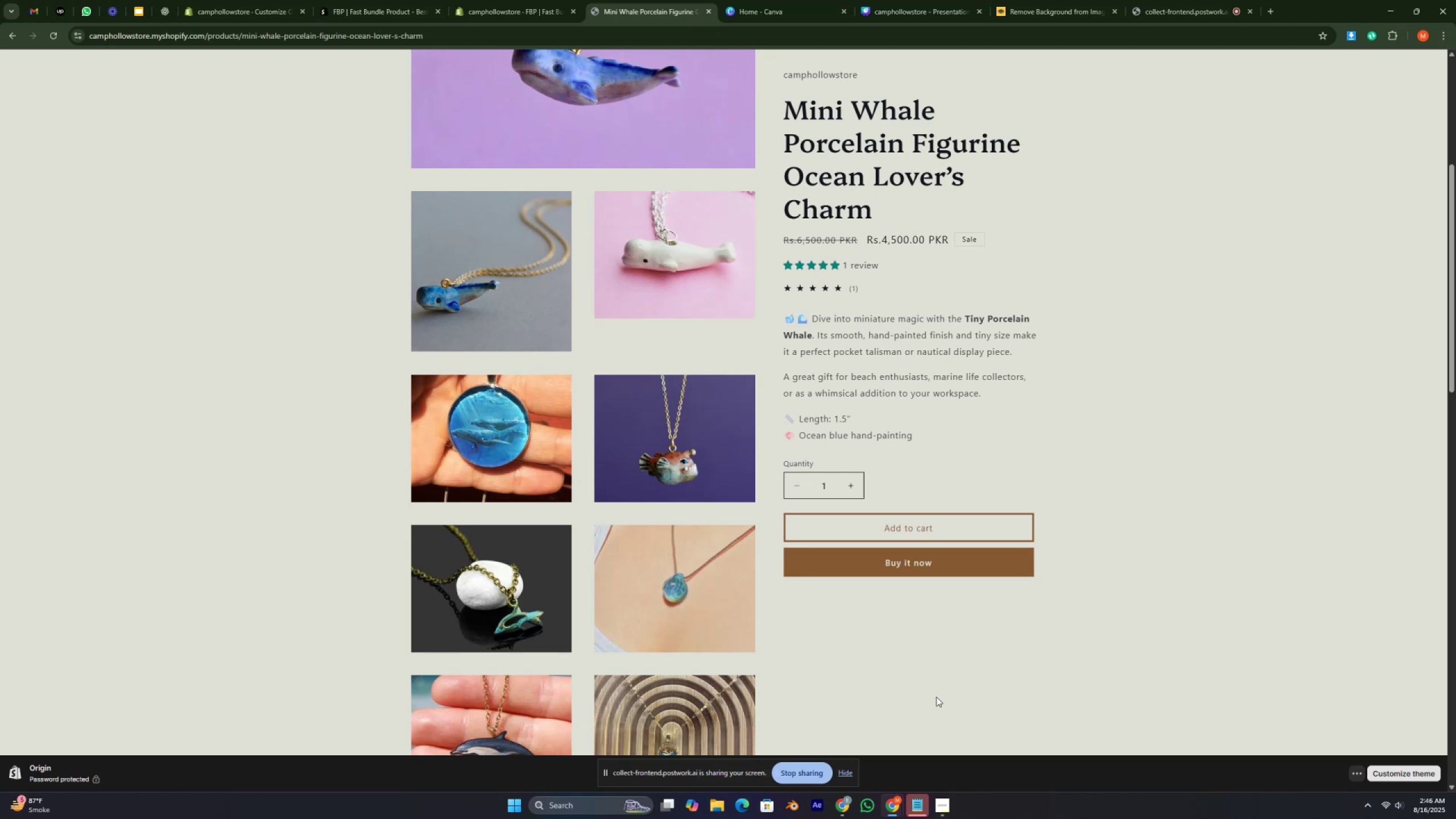 
scroll: coordinate [952, 711], scroll_direction: down, amount: 2.0
 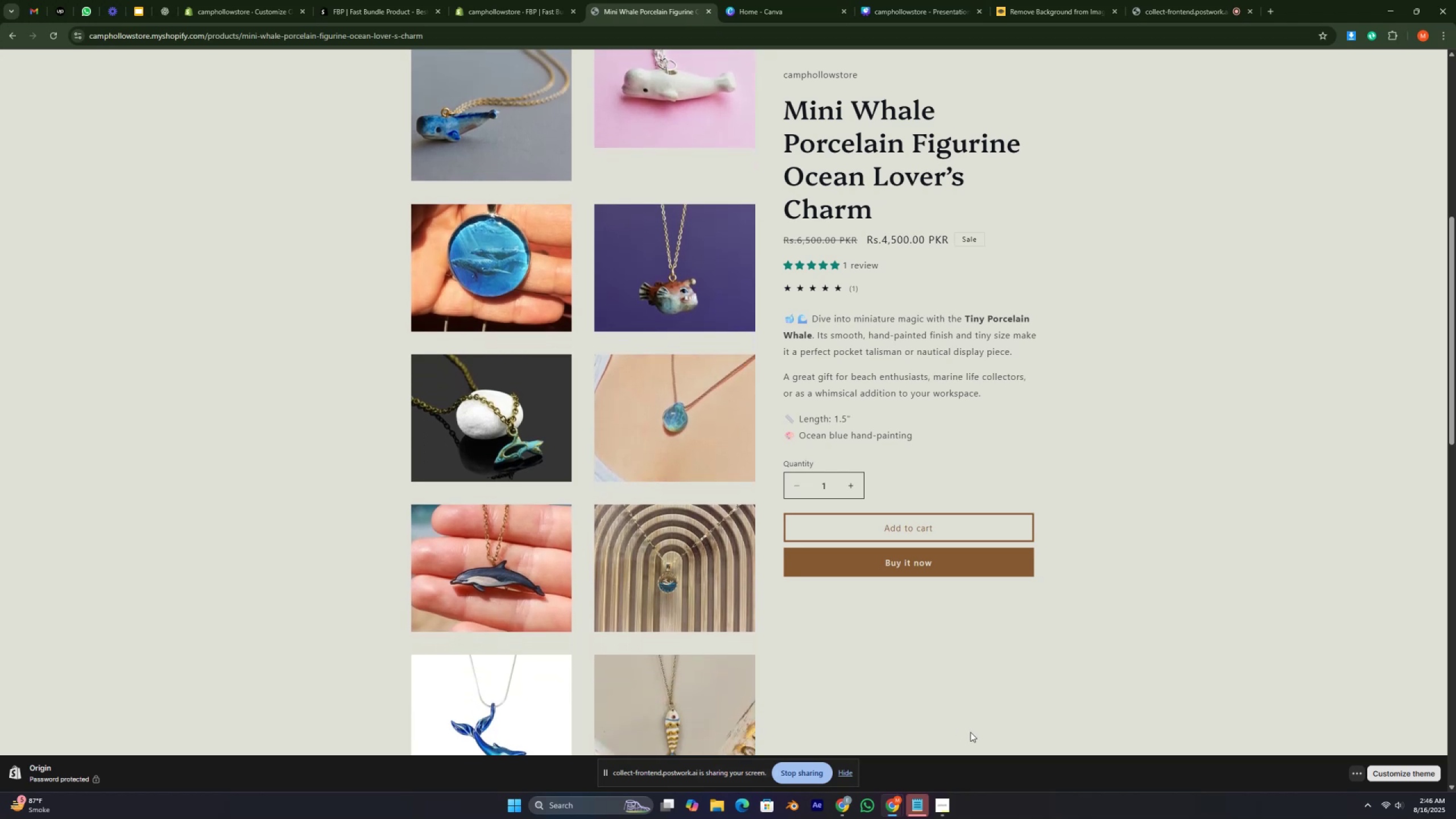 
wait(11.04)
 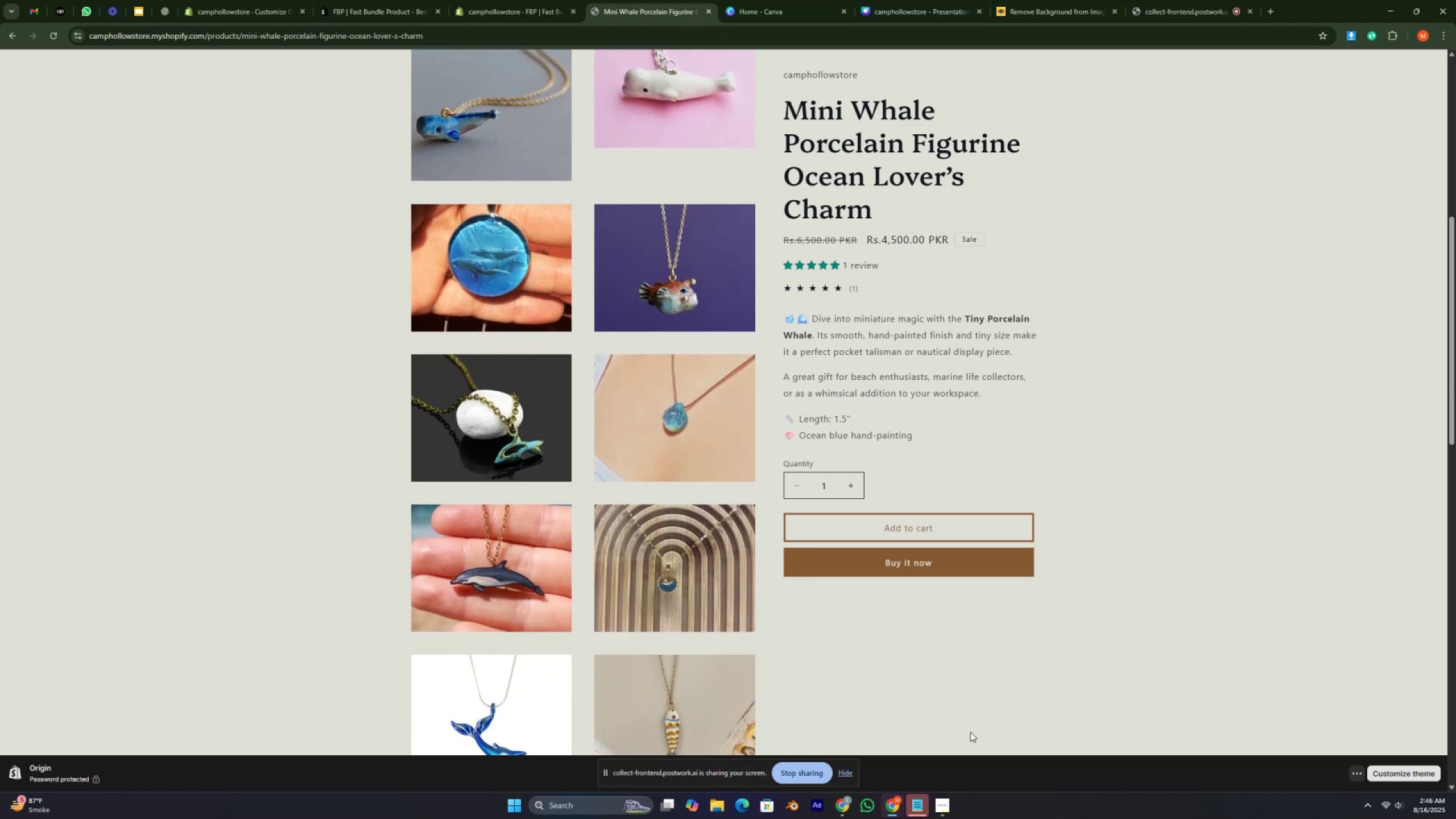 
scroll: coordinate [983, 743], scroll_direction: down, amount: 2.0
 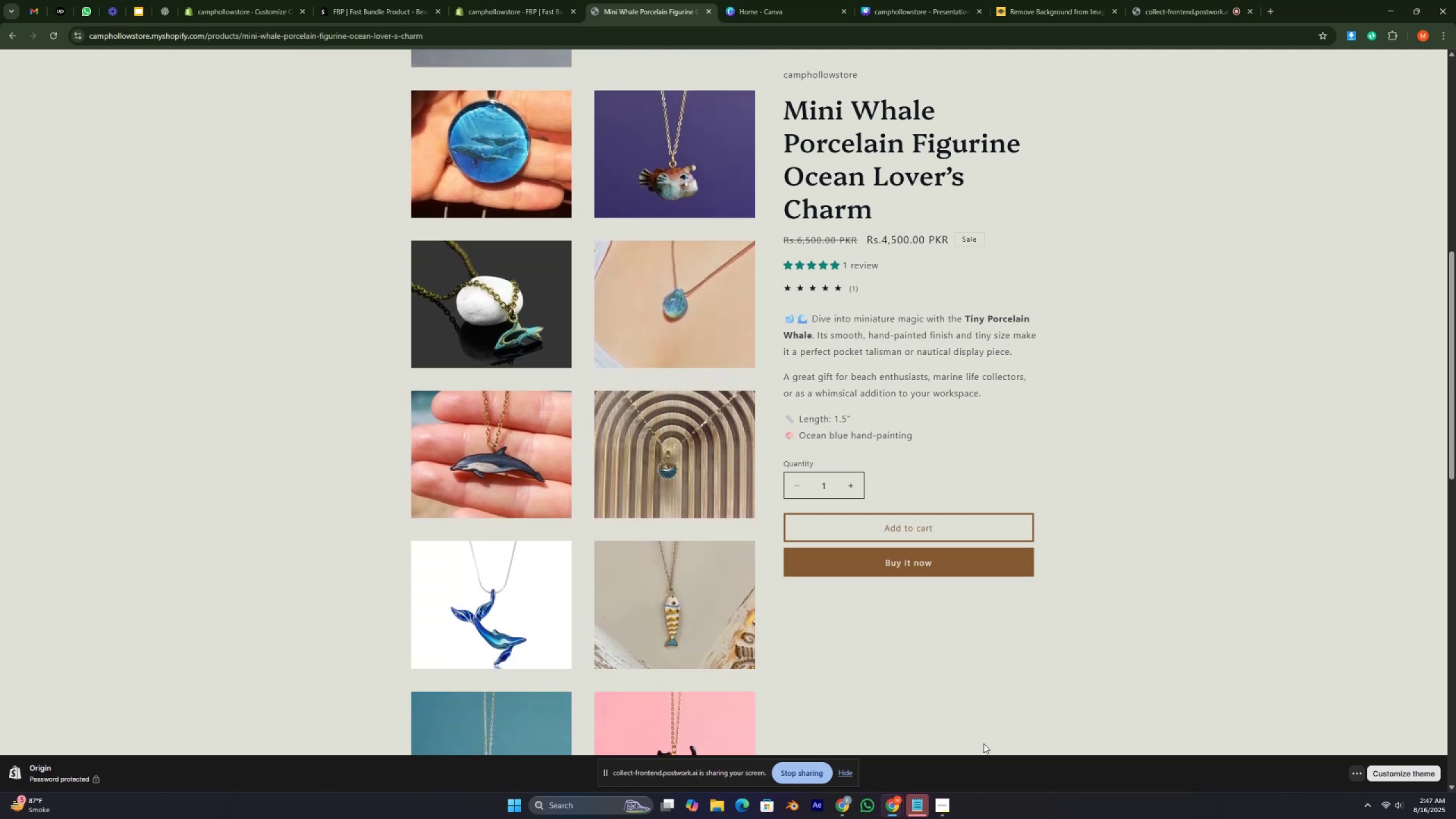 
key(Control+ControlRight)
 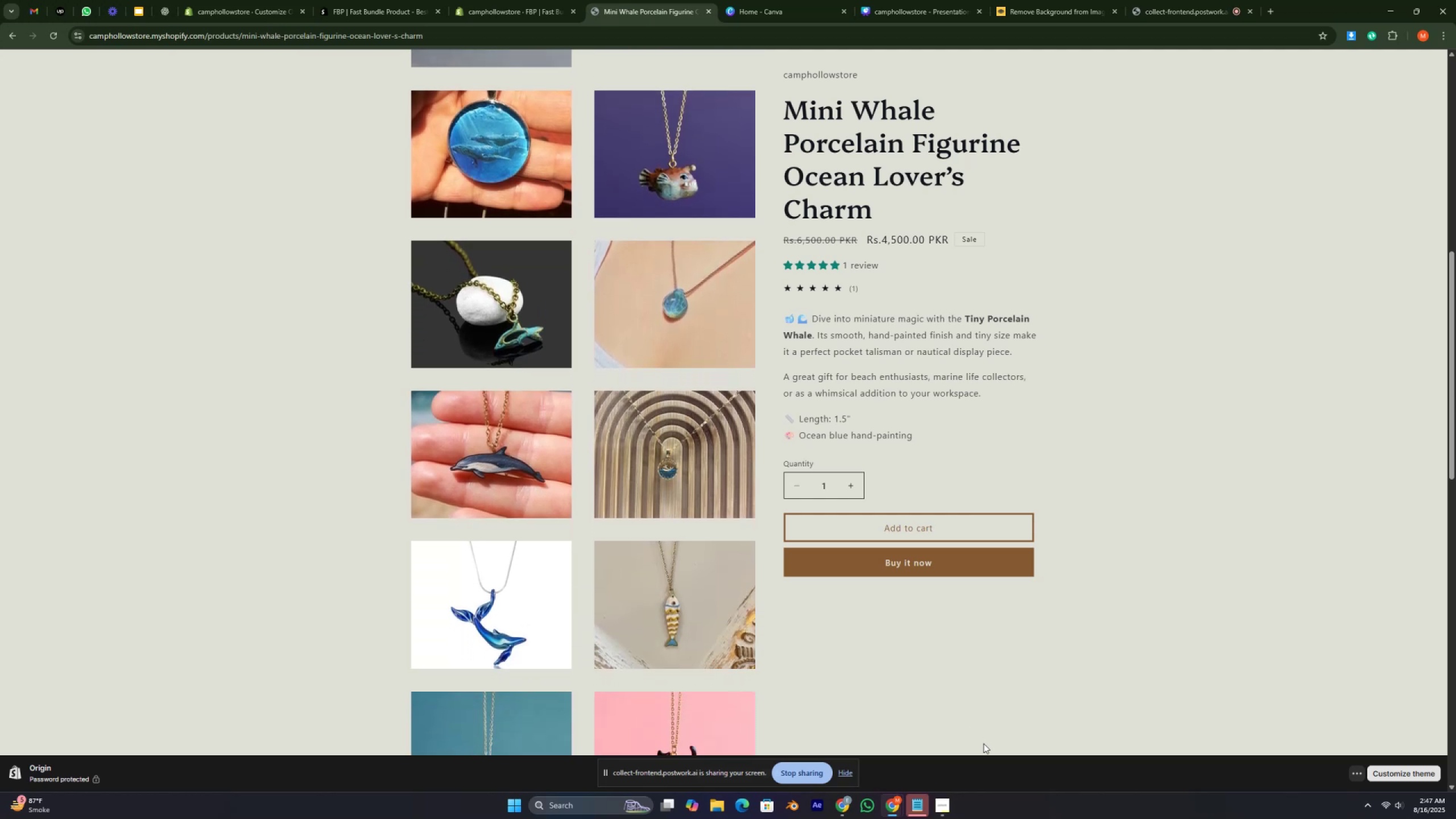 
key(Control+ControlRight)
 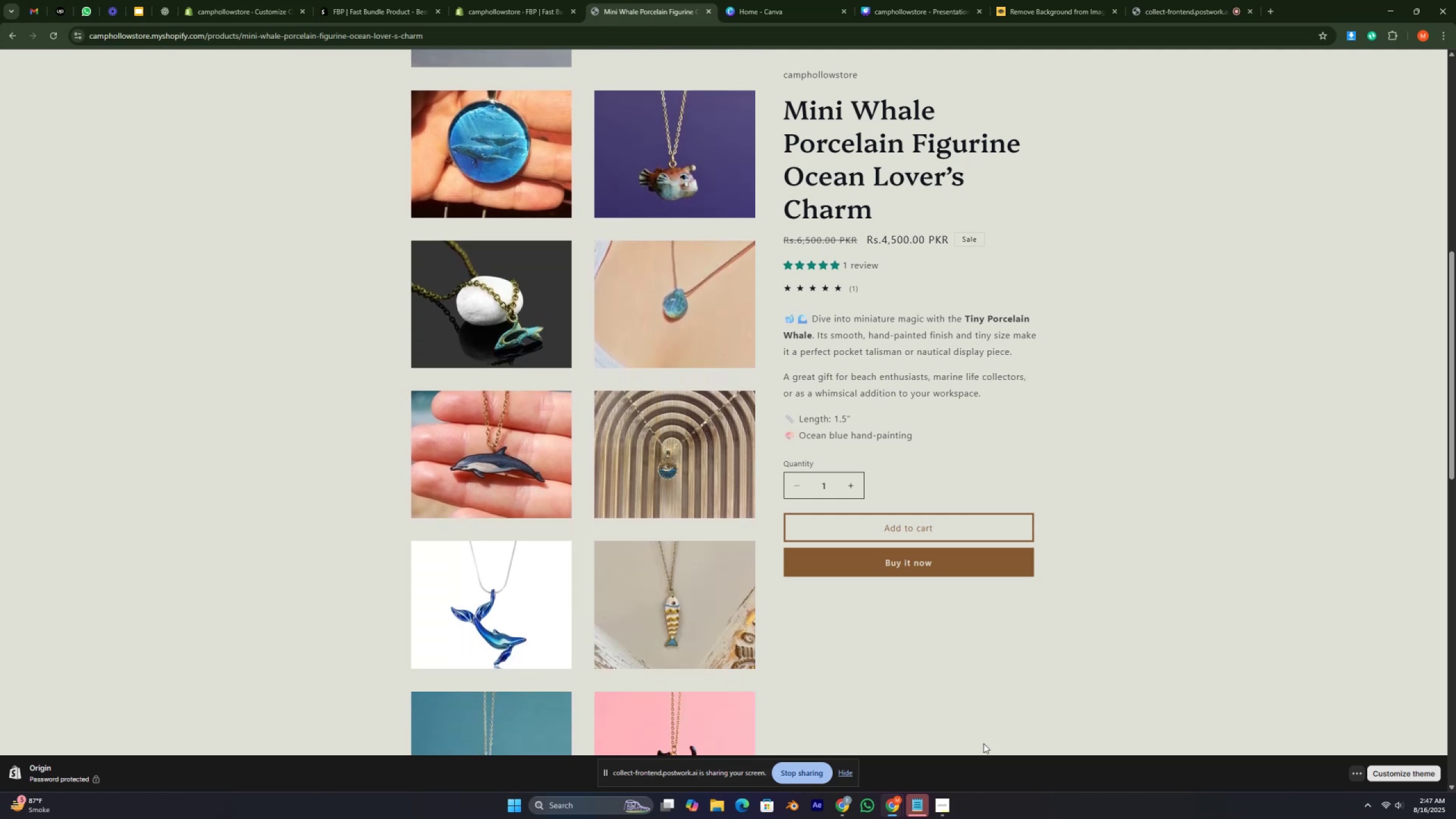 
key(Control+ControlRight)
 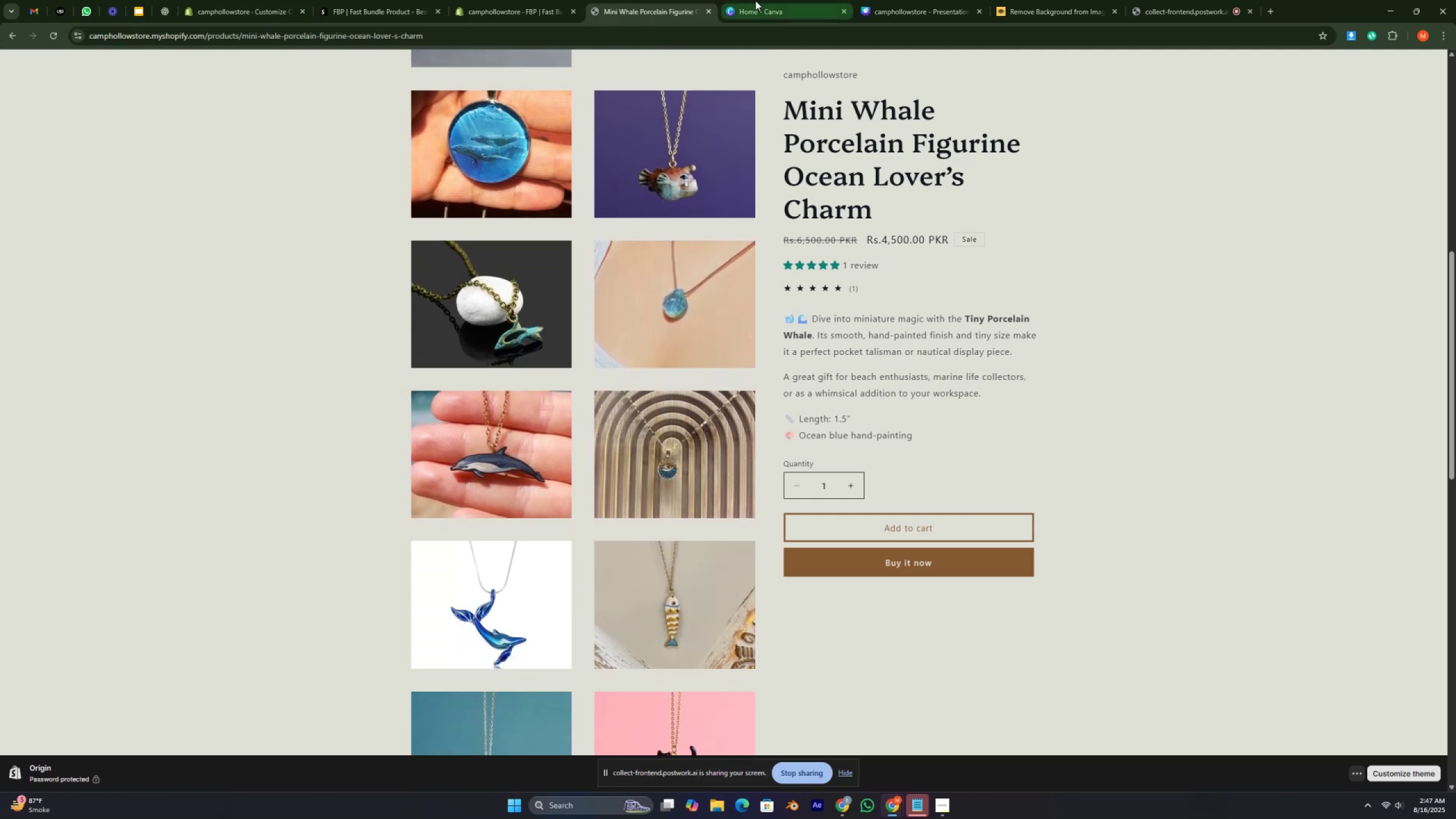 
left_click([755, 1])
 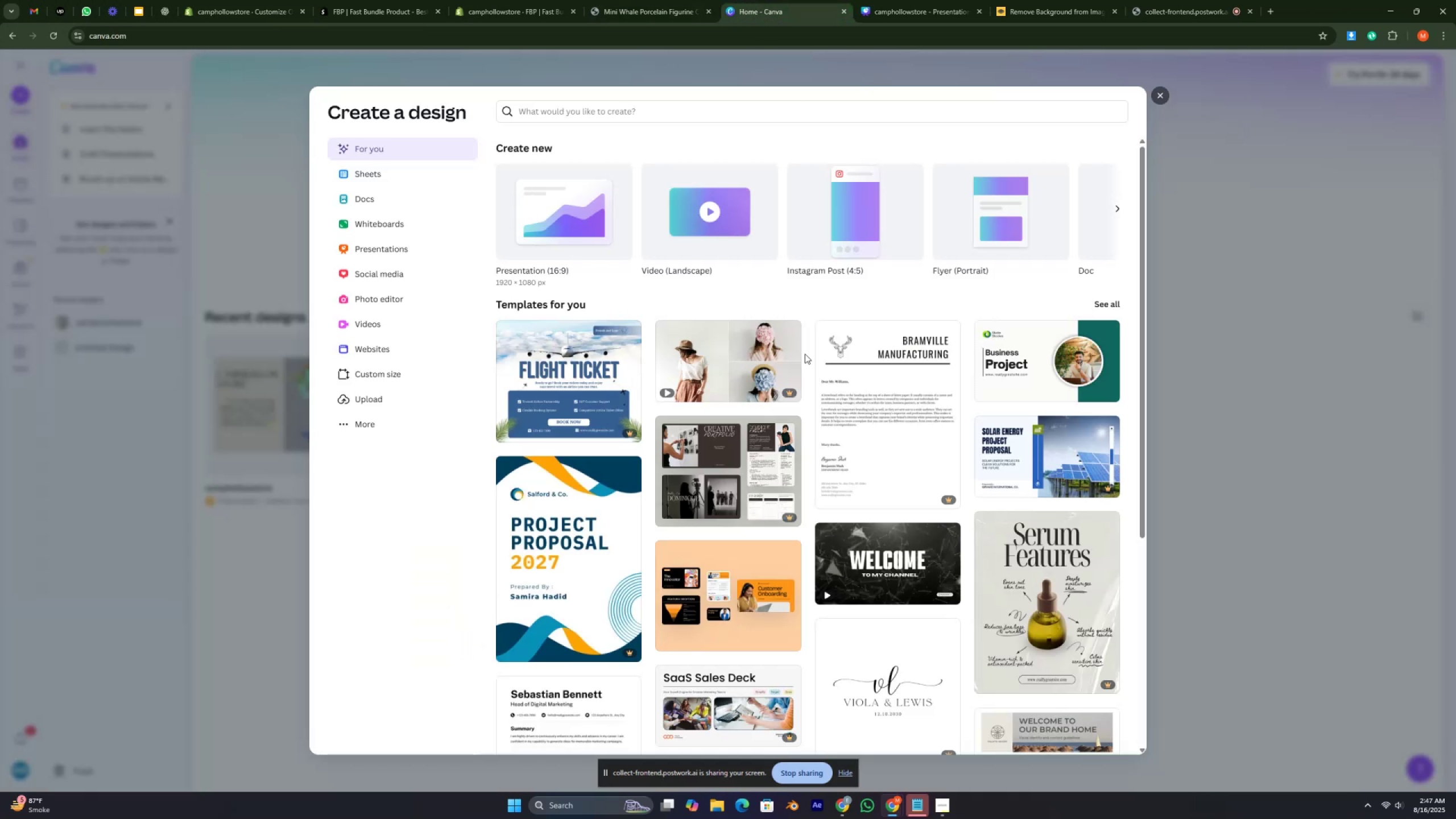 
scroll: coordinate [848, 446], scroll_direction: down, amount: 1.0
 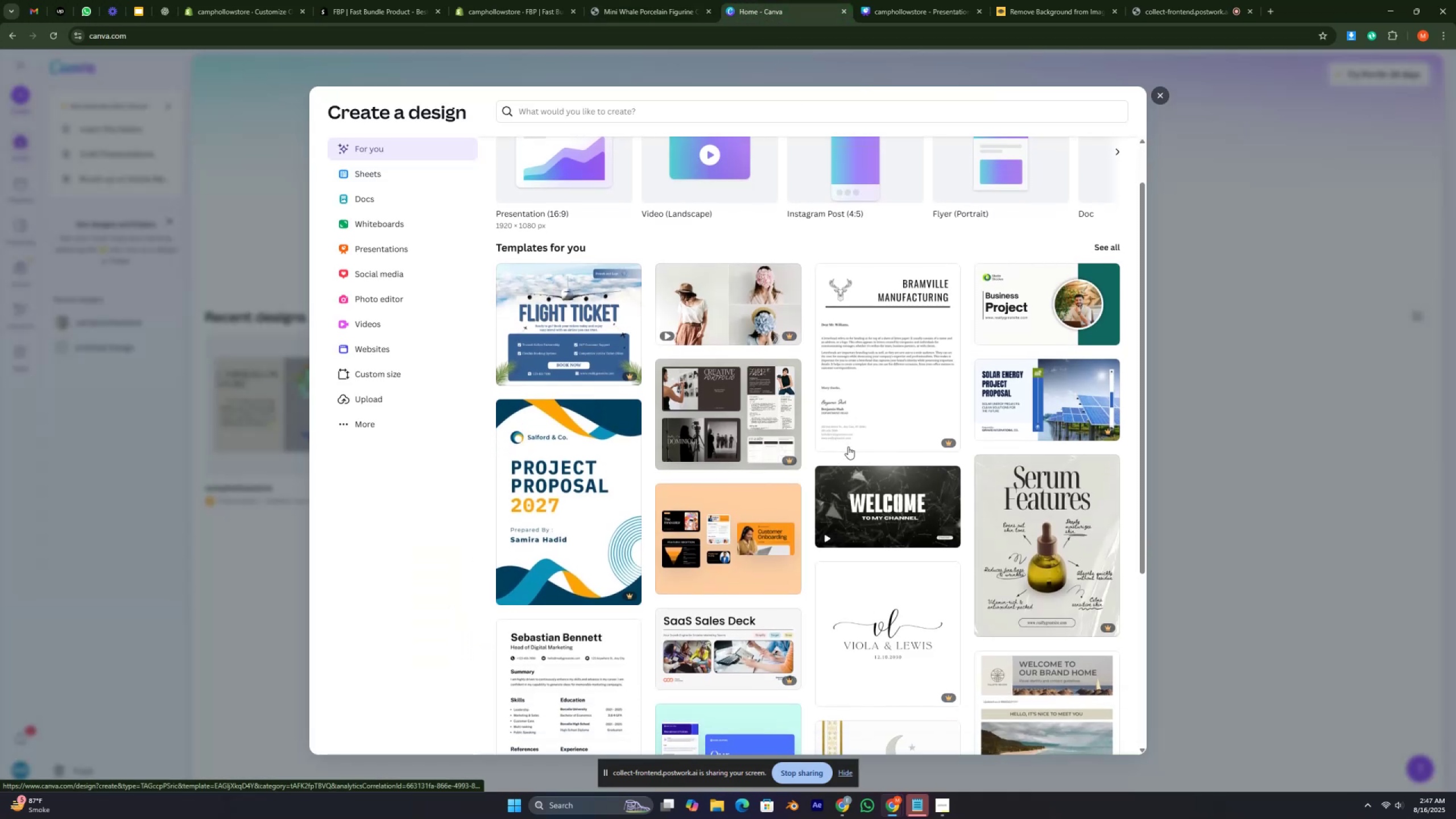 
key(Control+ControlRight)
 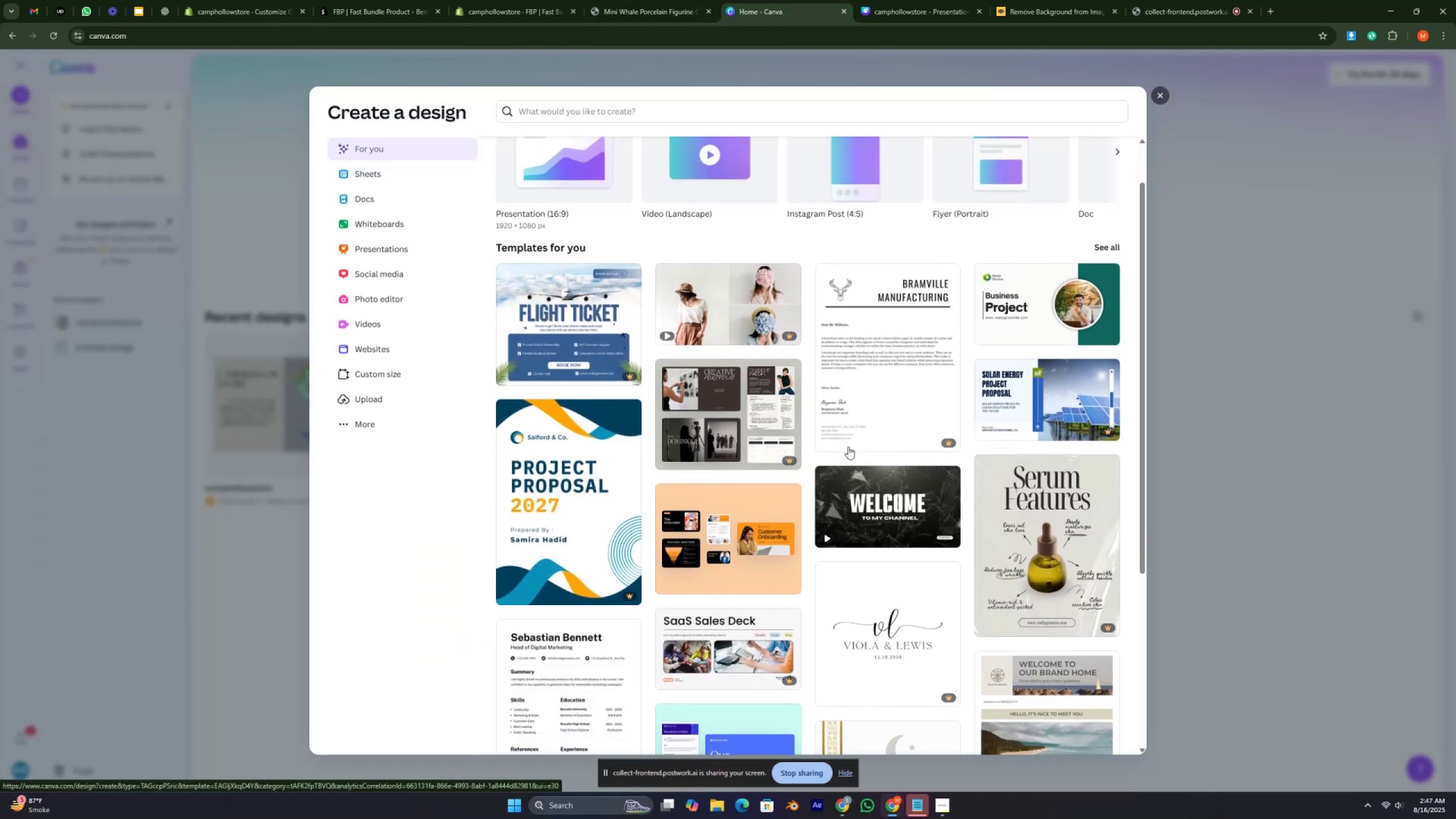 
key(Control+ControlRight)
 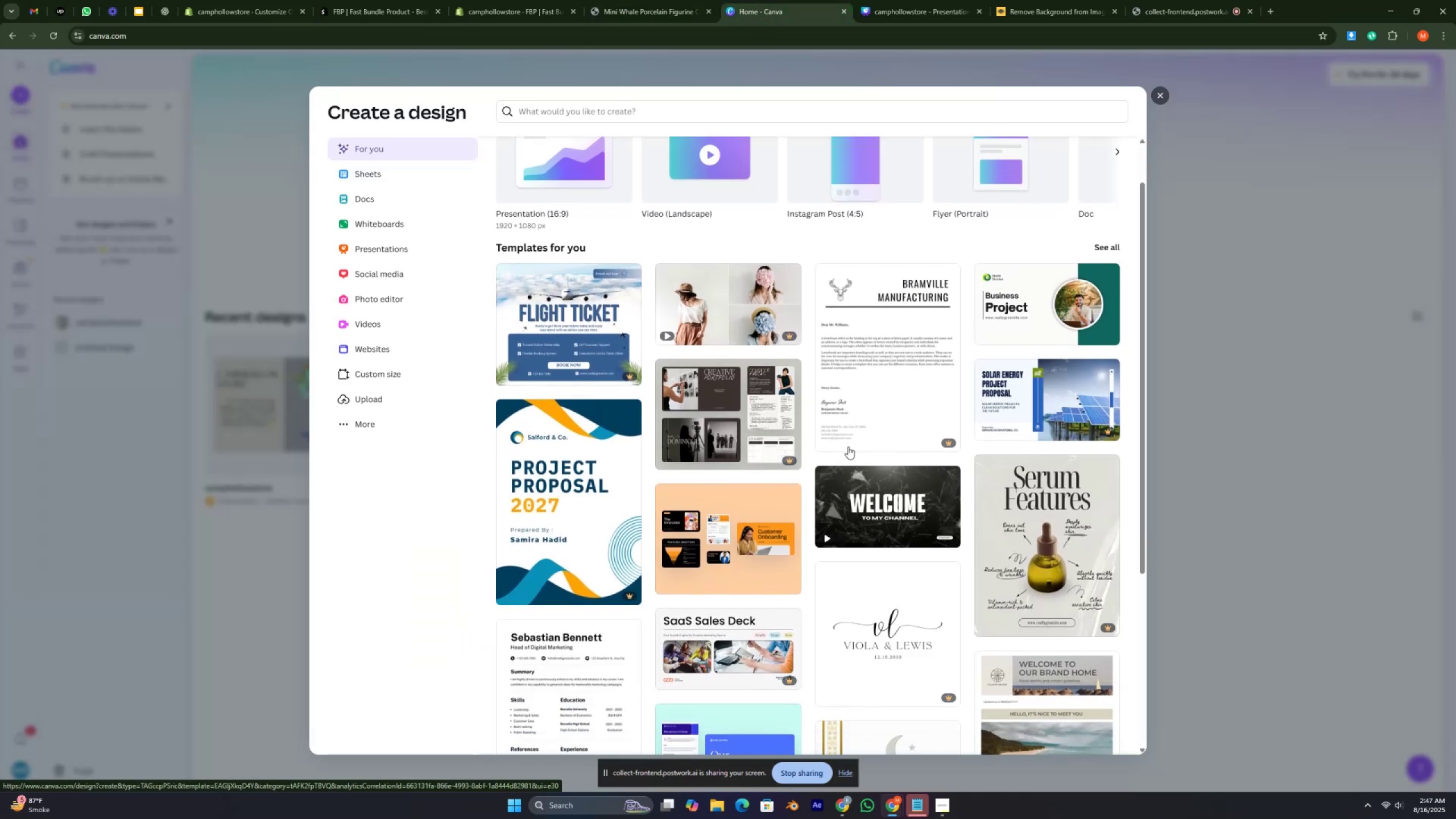 
key(Control+ControlRight)
 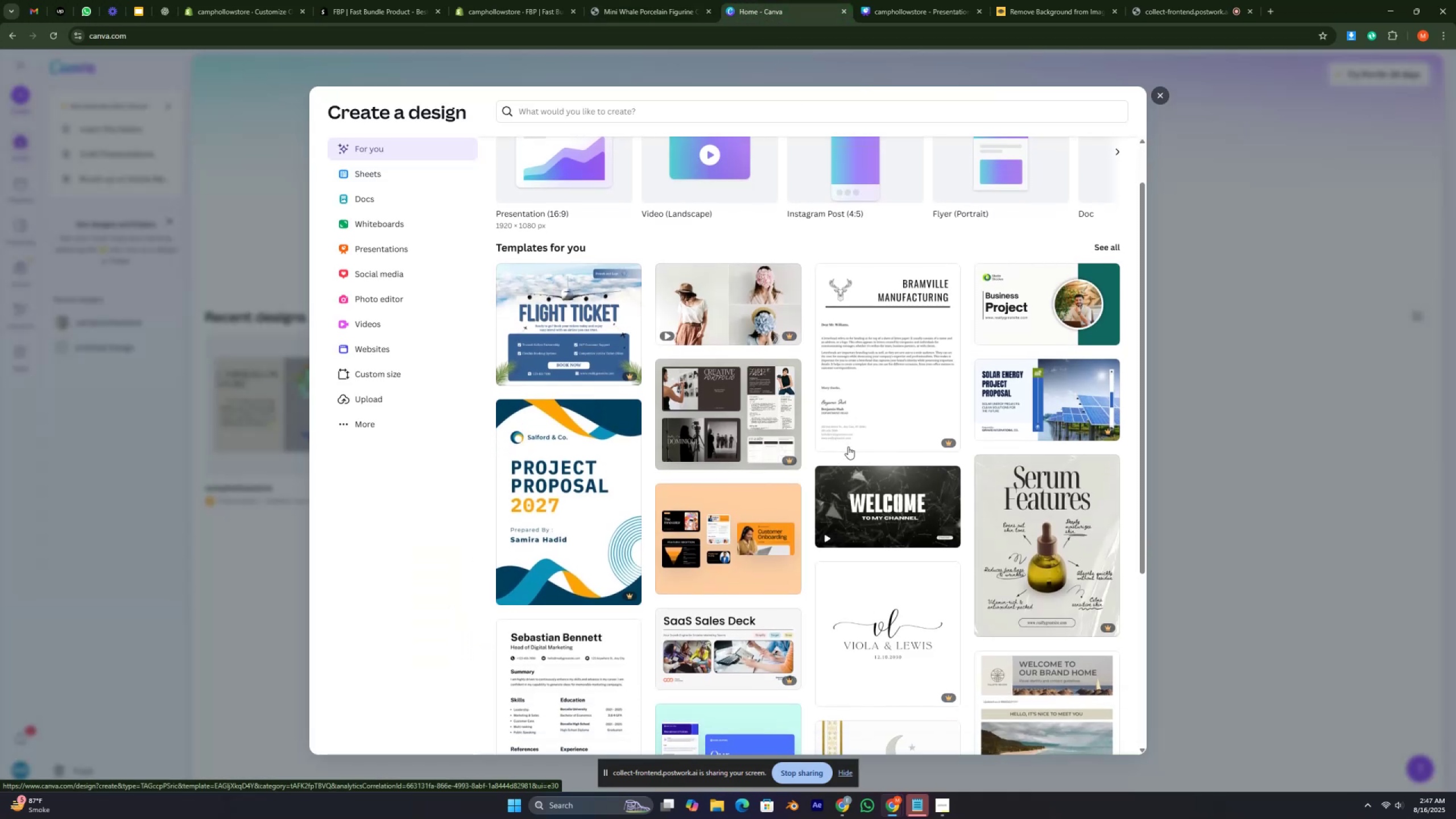 
key(Control+ControlRight)
 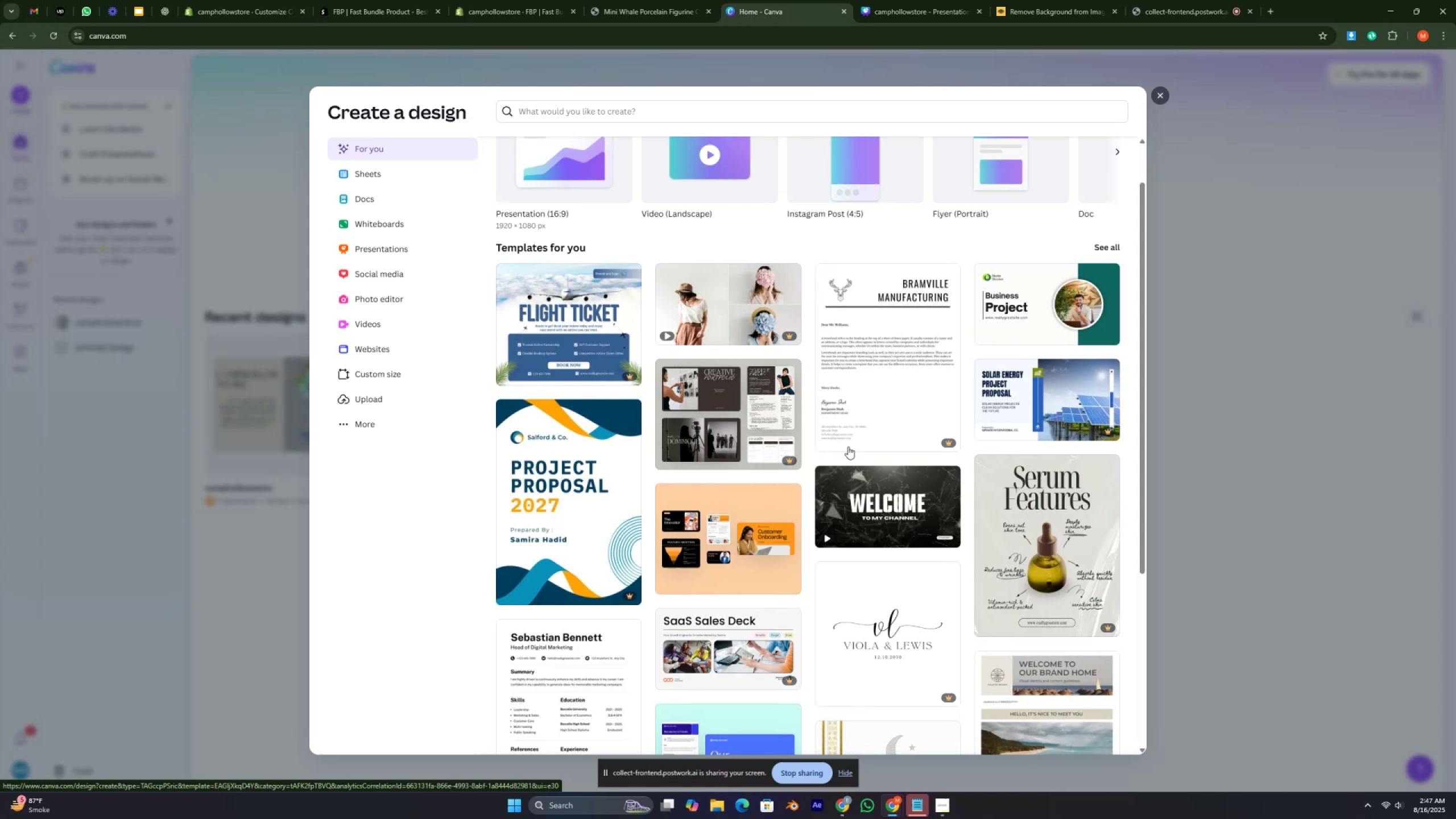 
key(Control+ControlRight)
 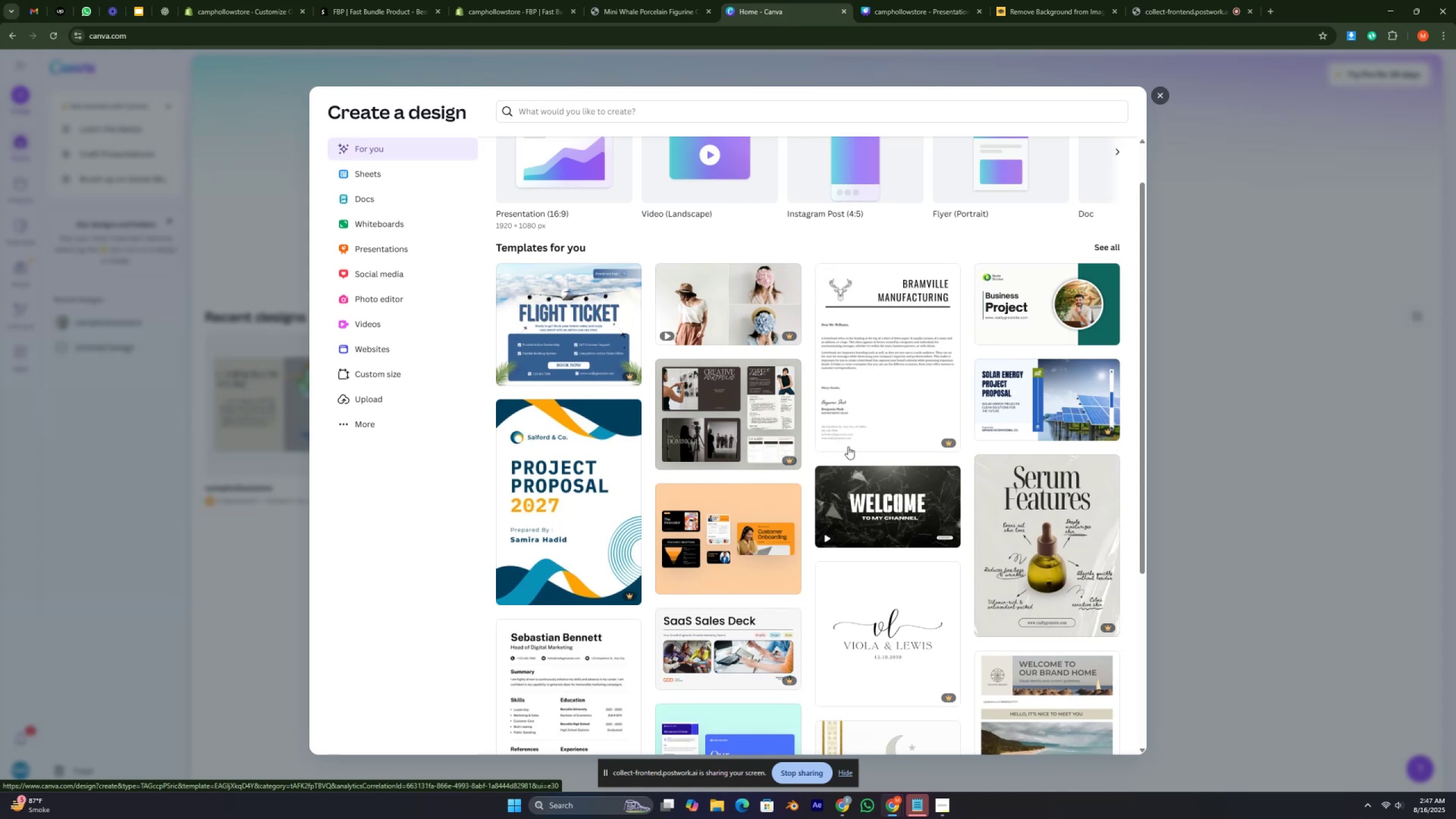 
key(Control+ControlRight)
 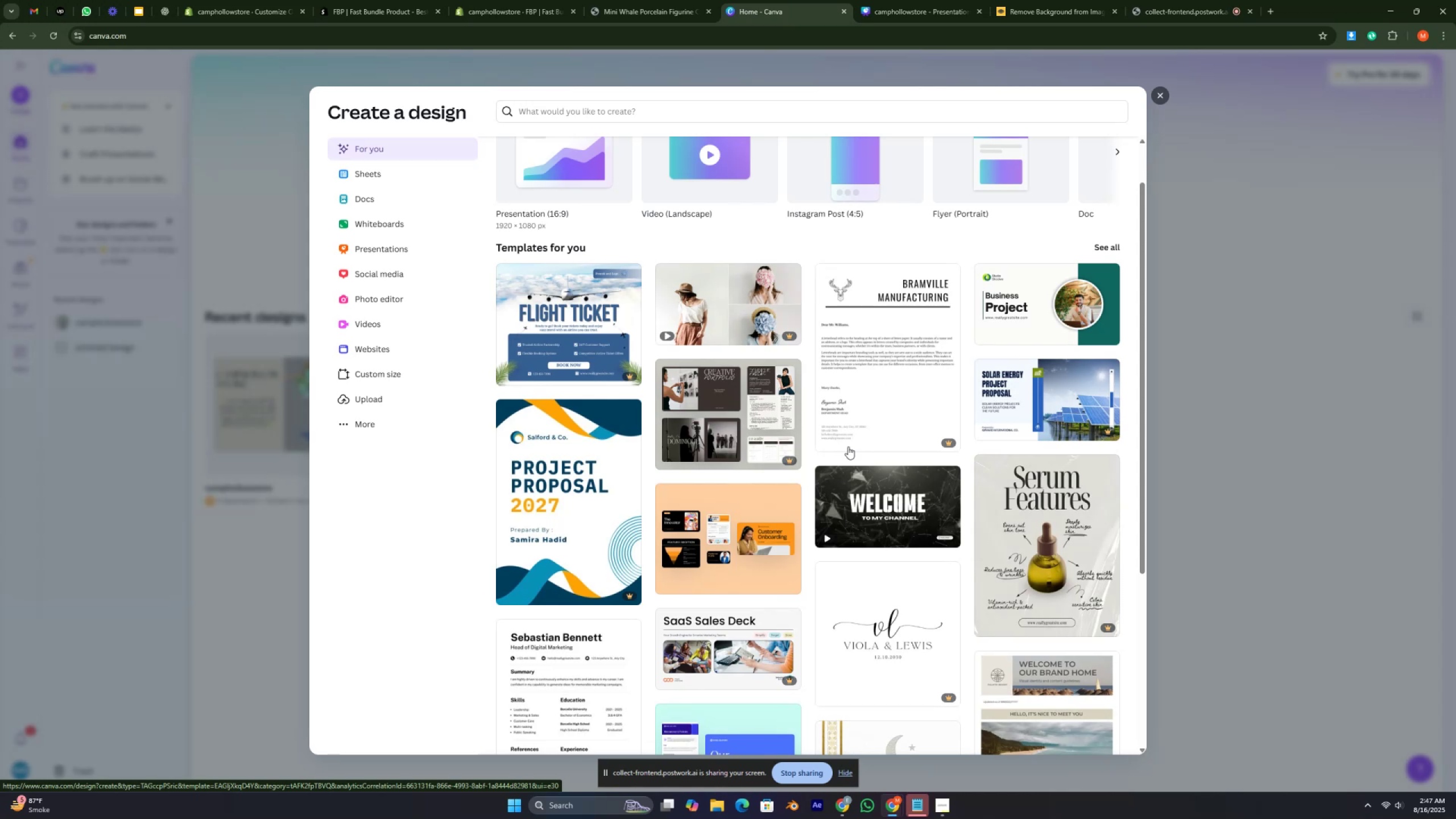 
scroll: coordinate [854, 472], scroll_direction: down, amount: 3.0
 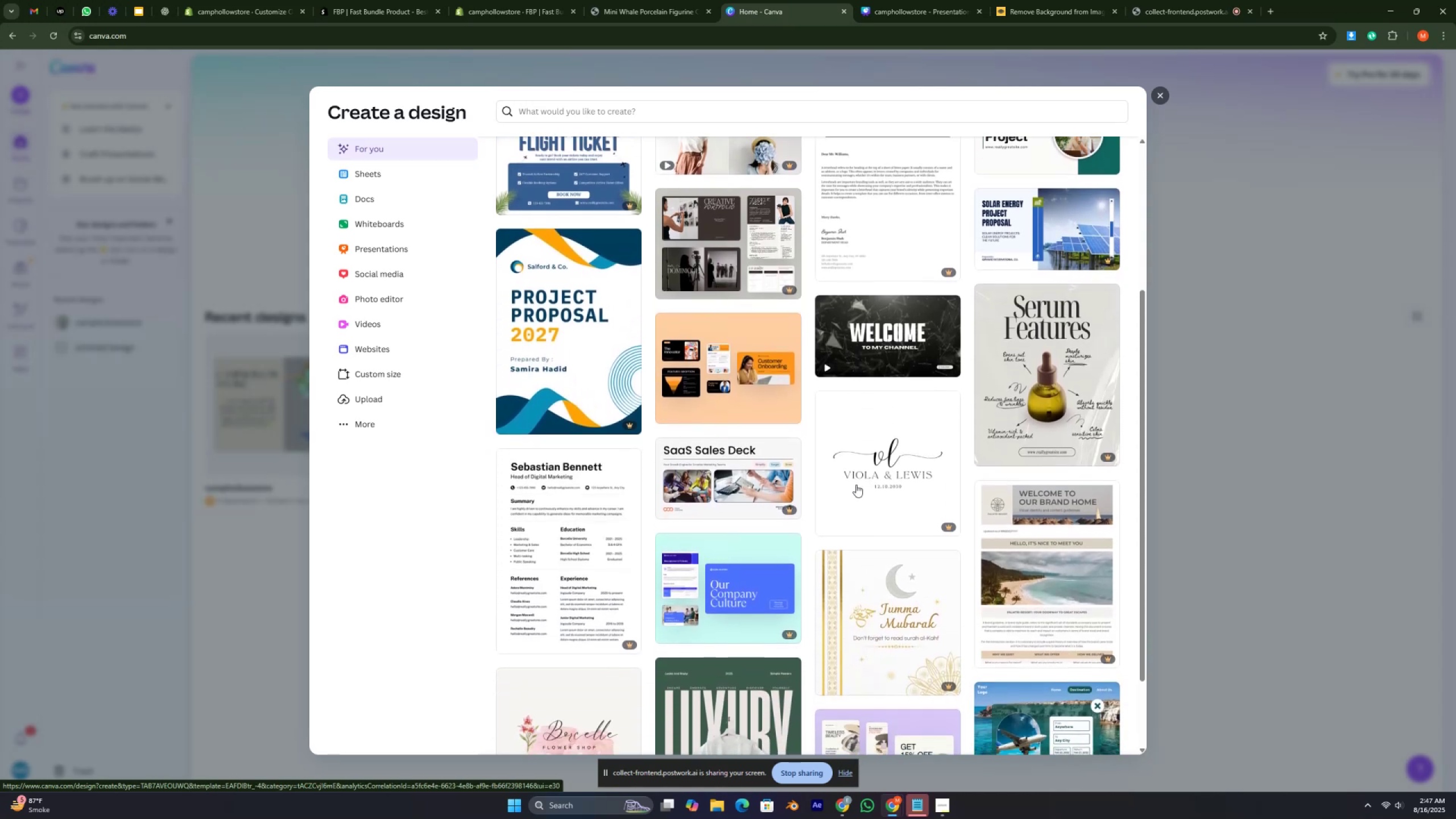 
key(Control+ControlRight)
 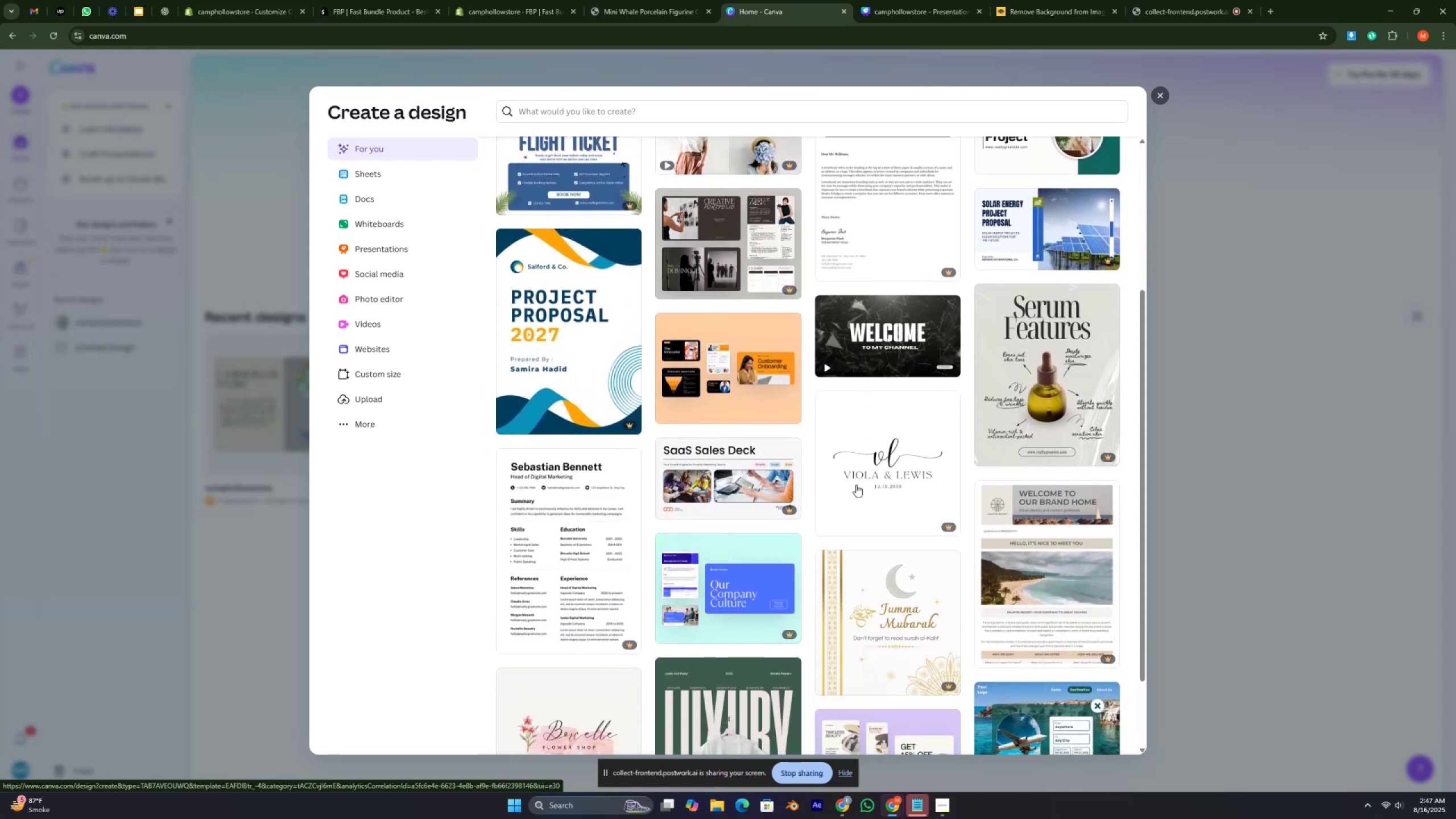 
key(Control+ControlRight)
 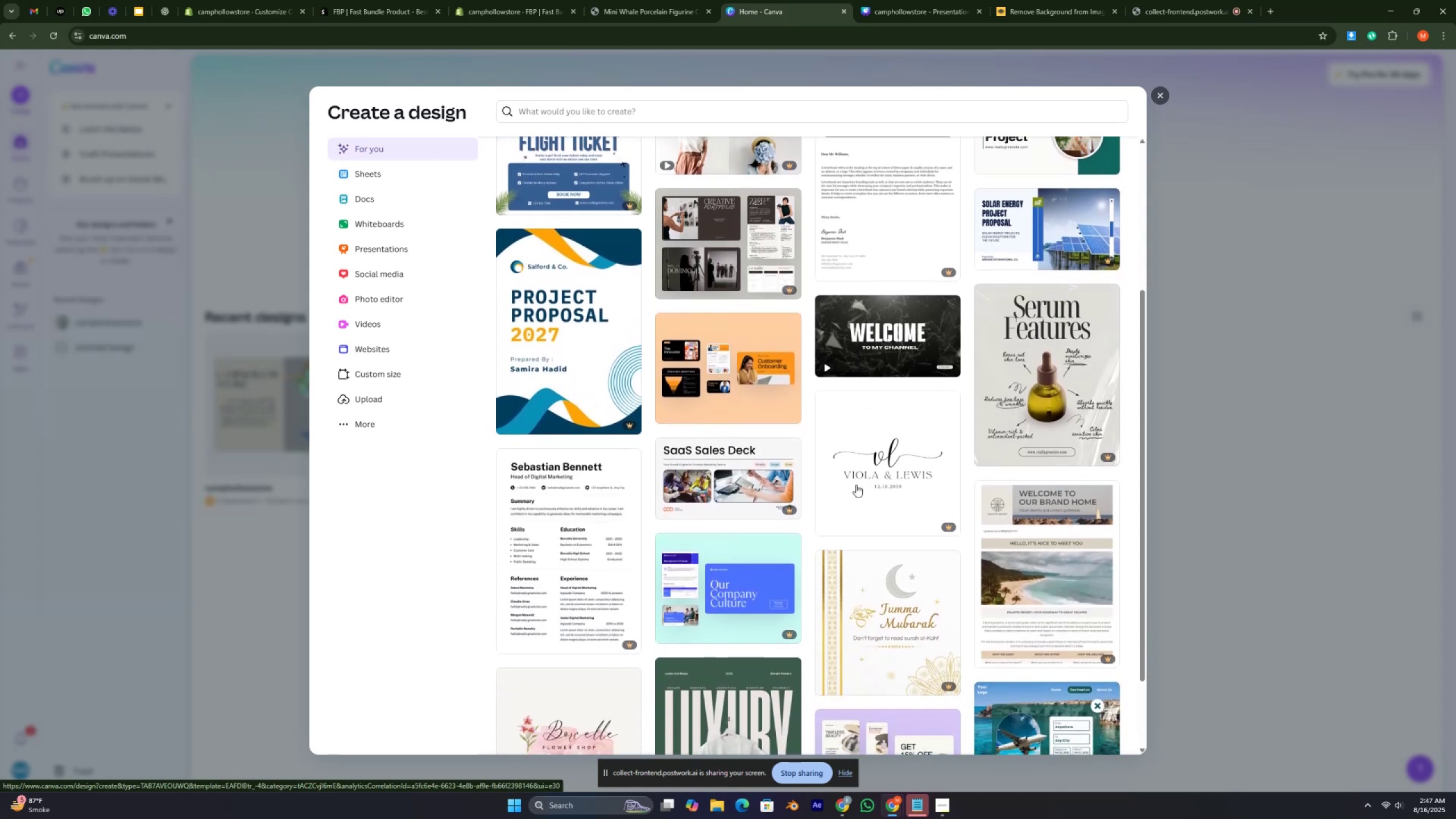 
key(Control+ControlRight)
 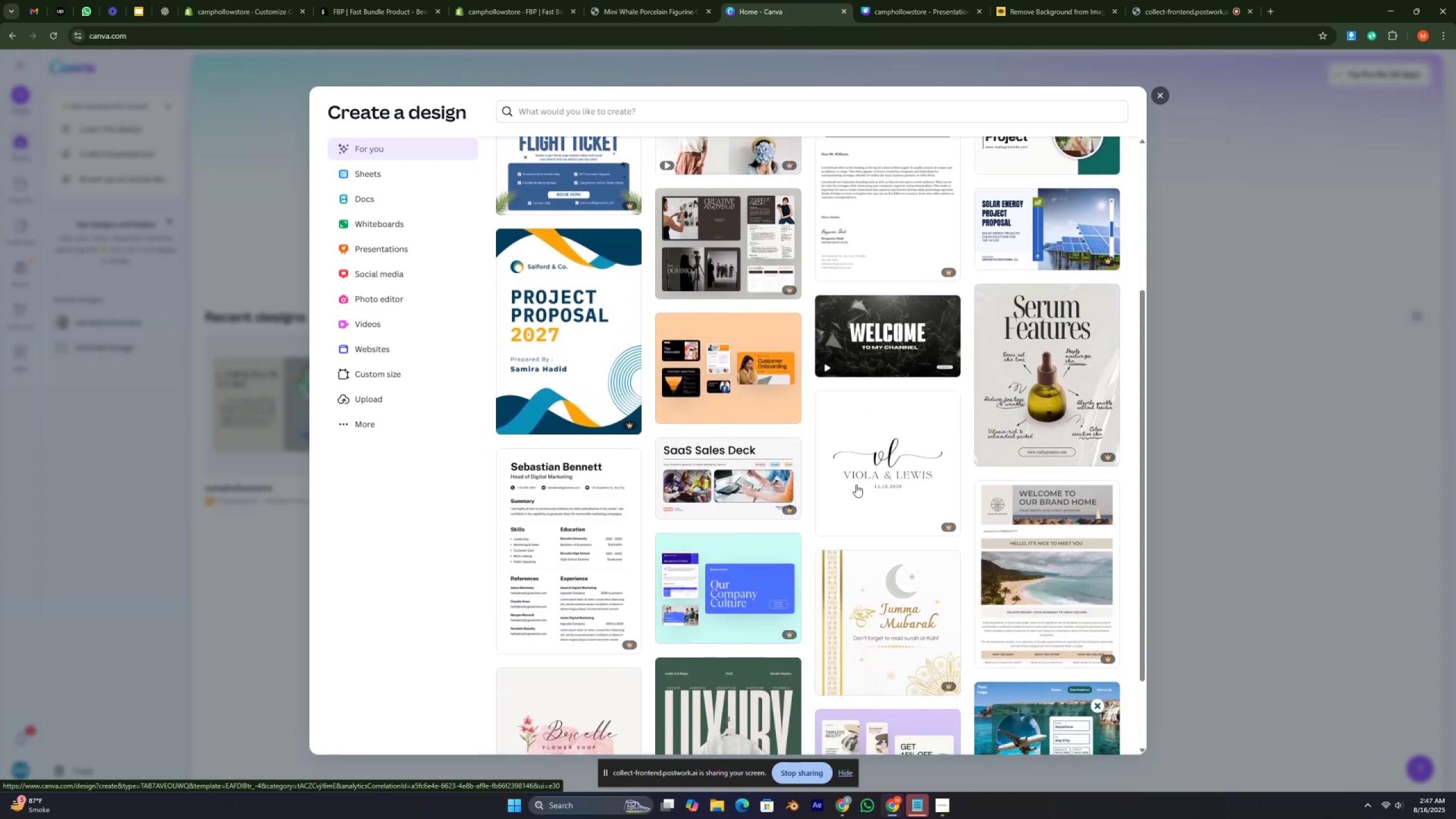 
key(Control+ControlRight)
 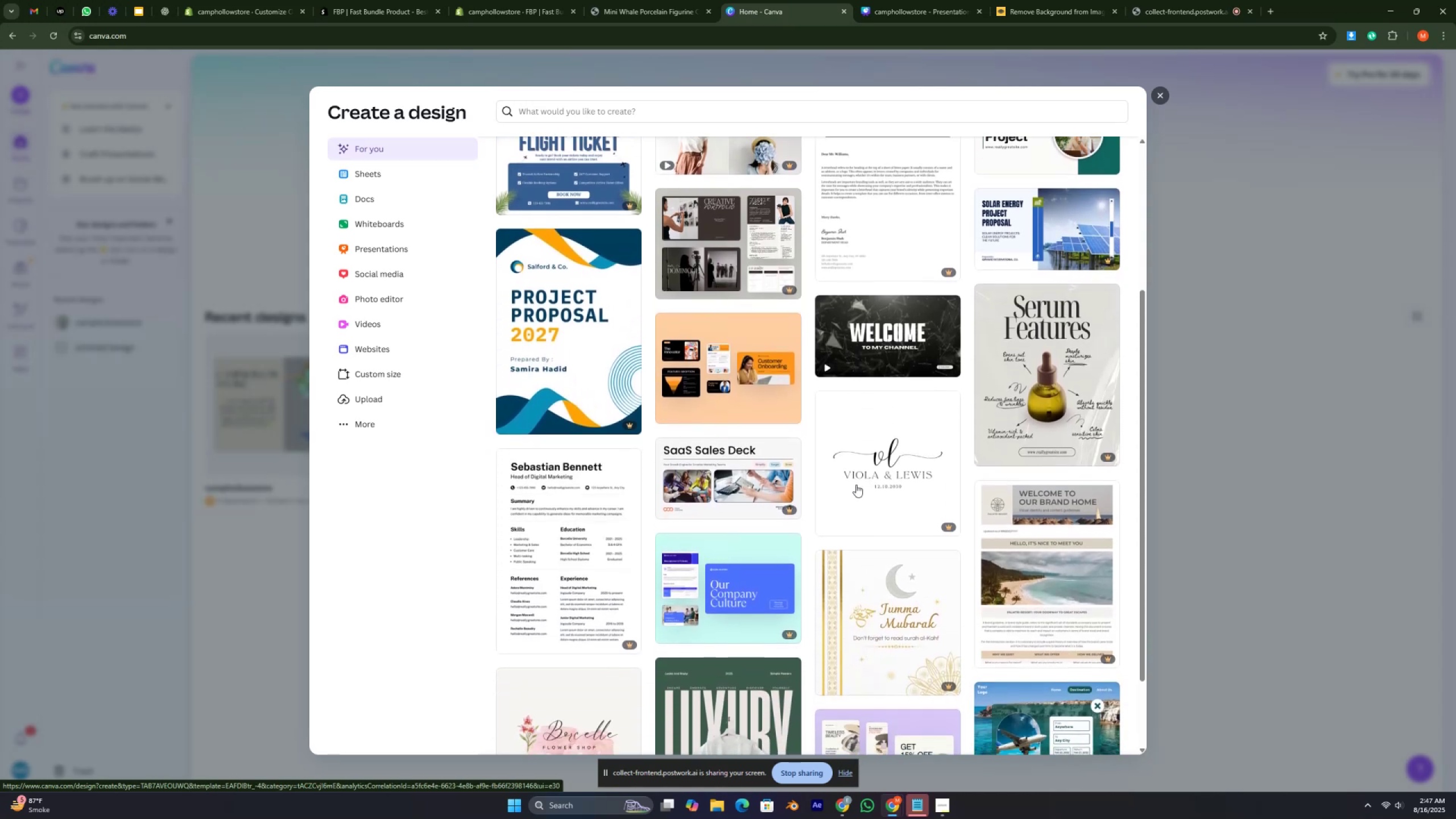 
key(Control+ControlRight)
 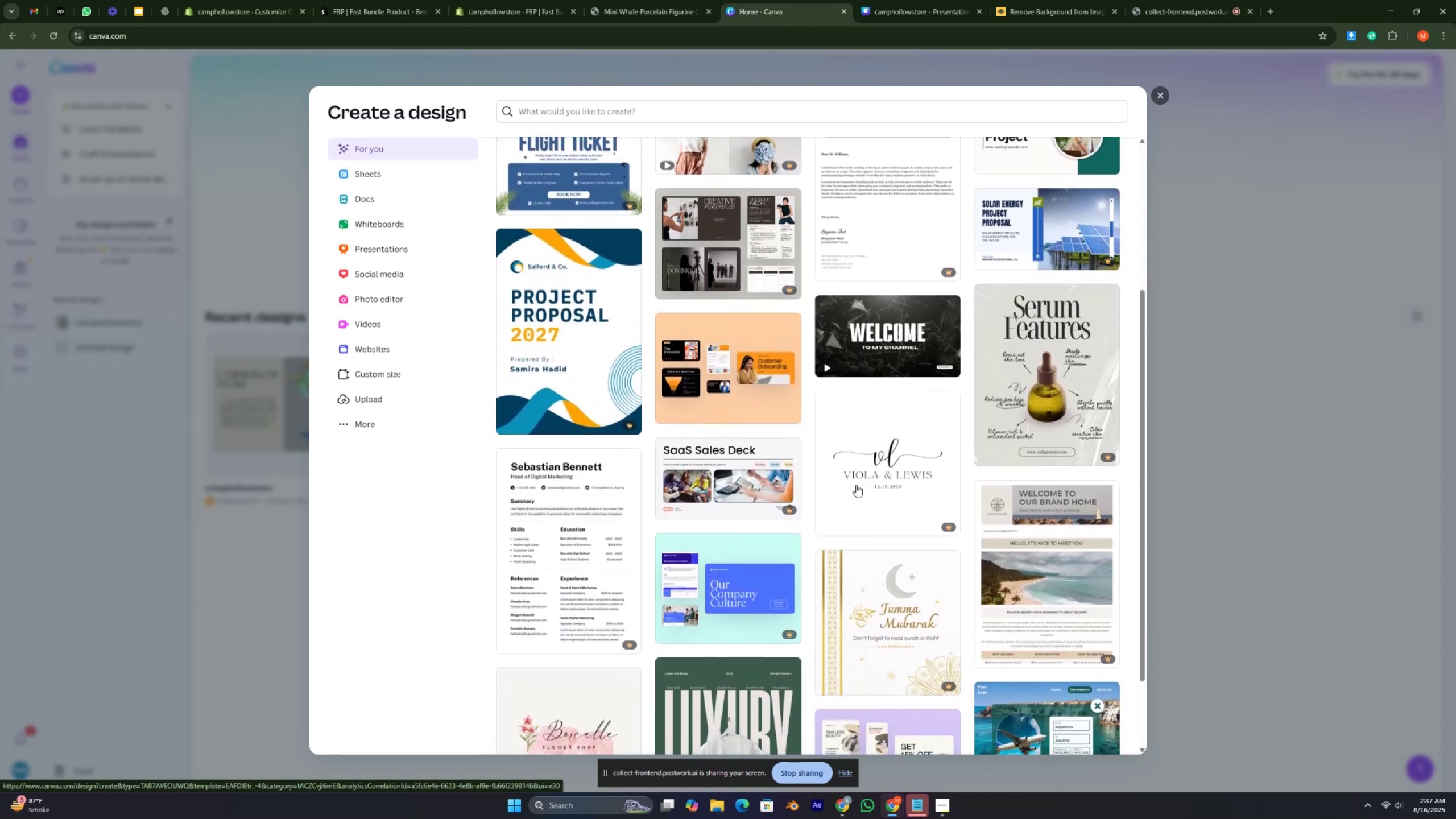 
key(Control+ControlRight)
 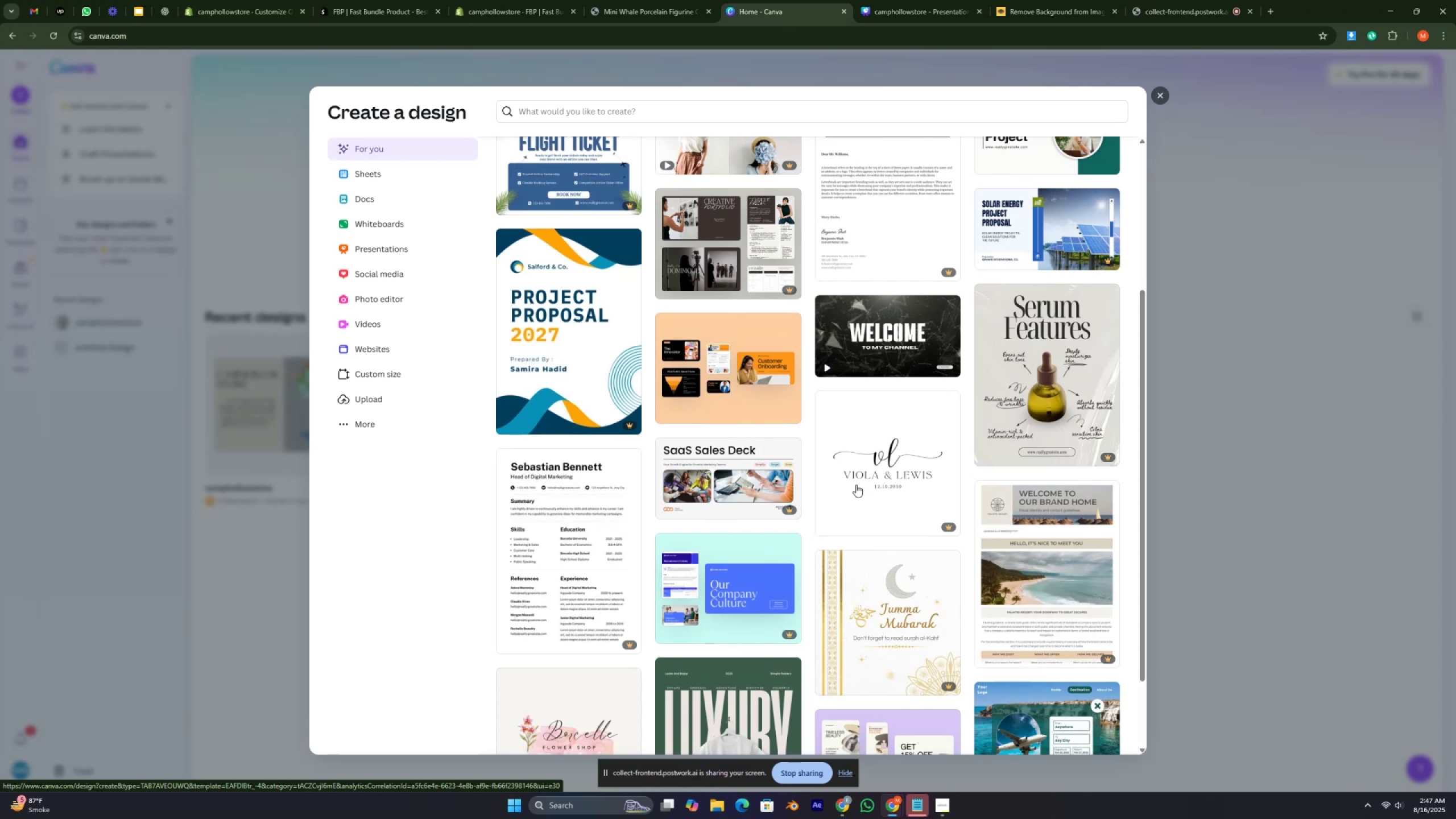 
wait(16.9)
 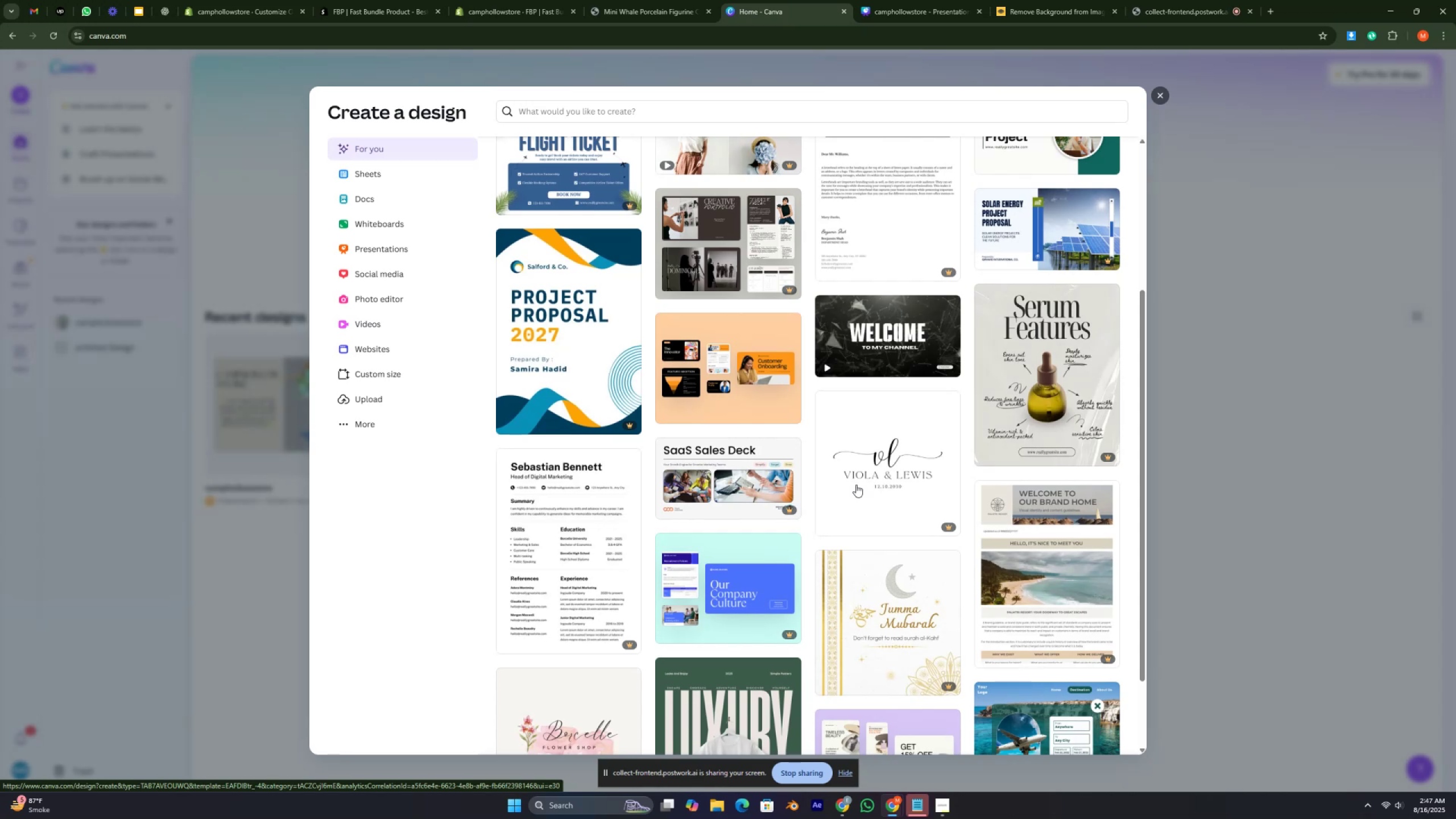 
key(Control+ControlRight)
 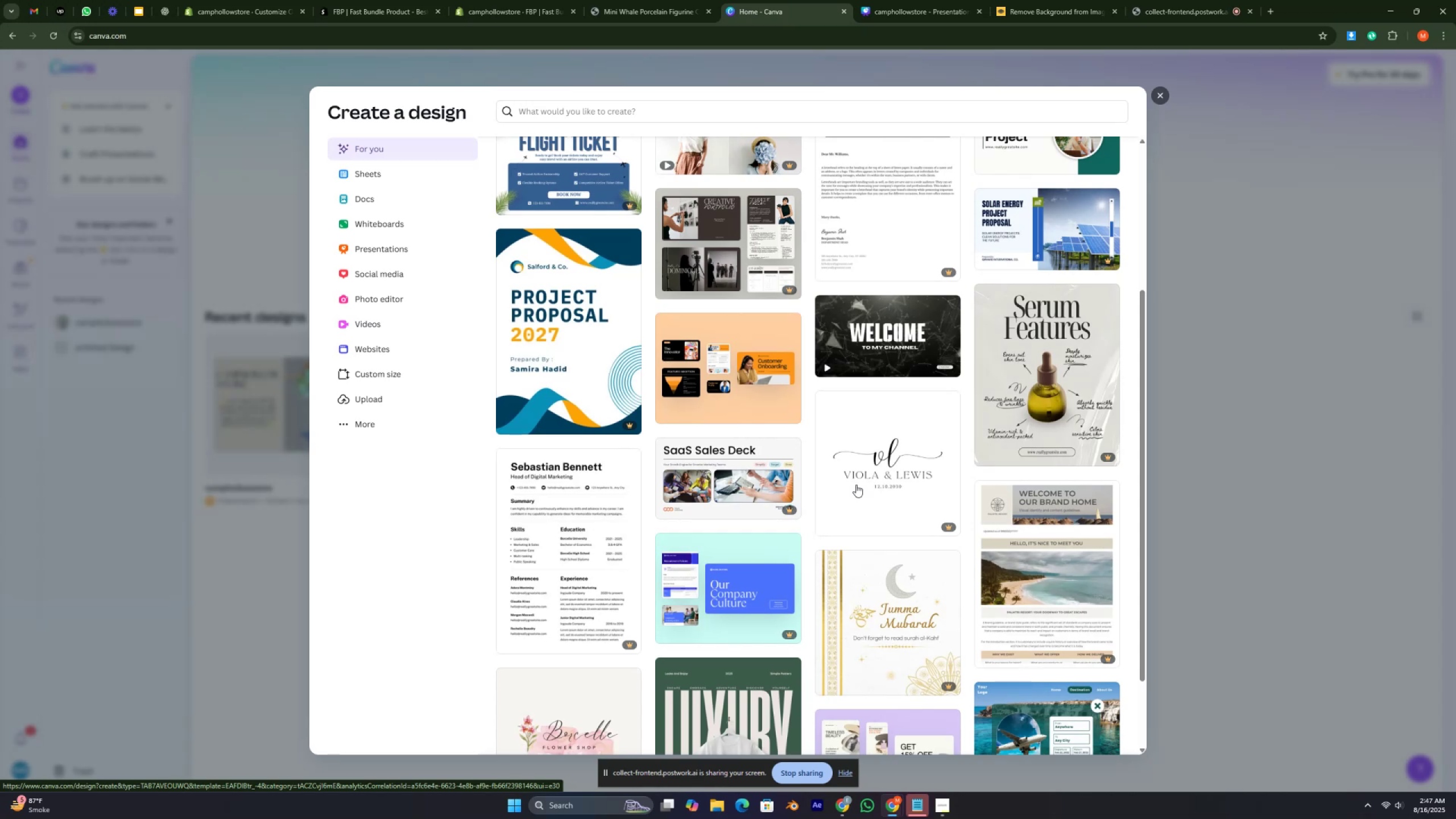 
key(Control+ControlRight)
 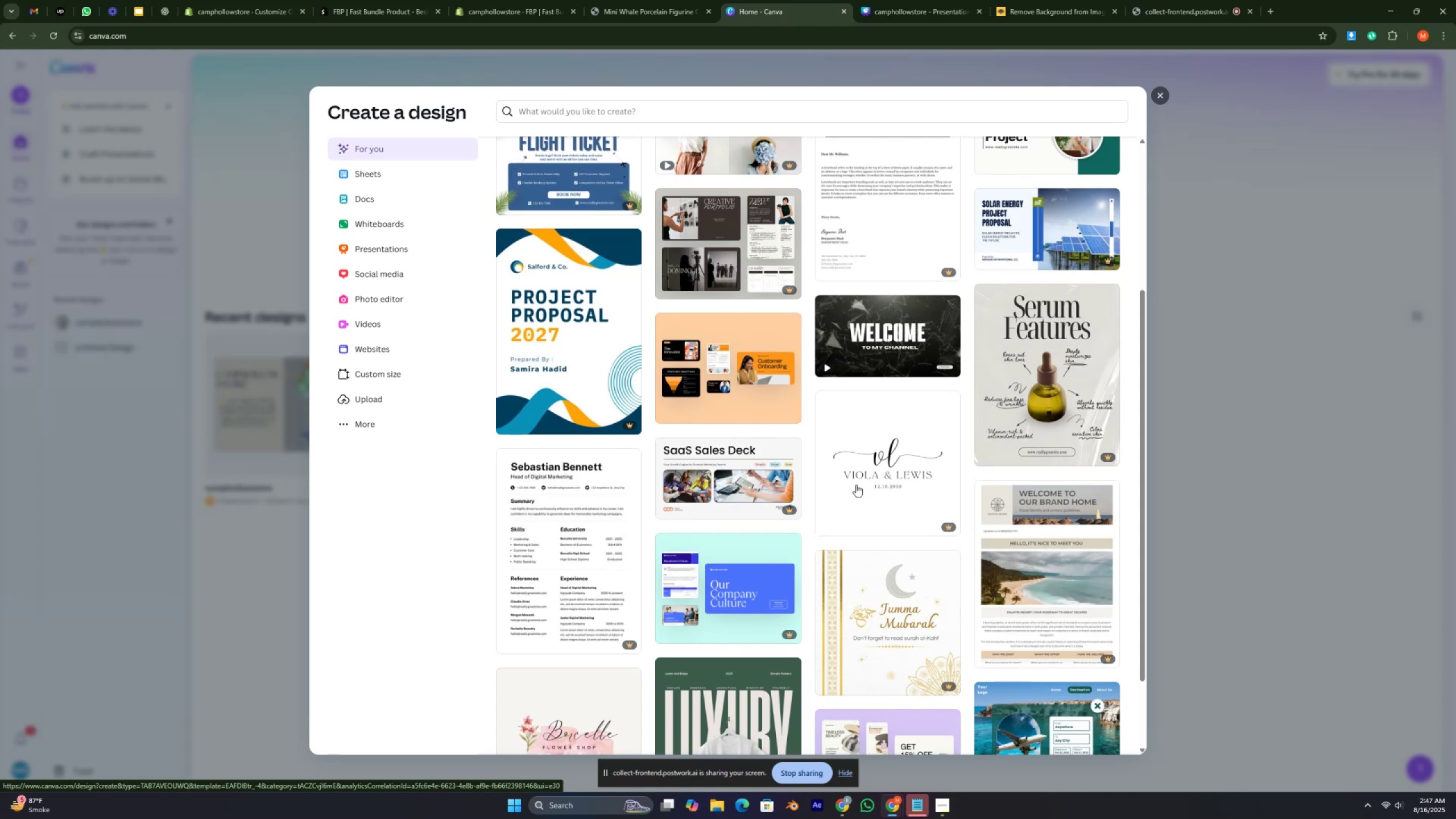 
key(Control+ControlRight)
 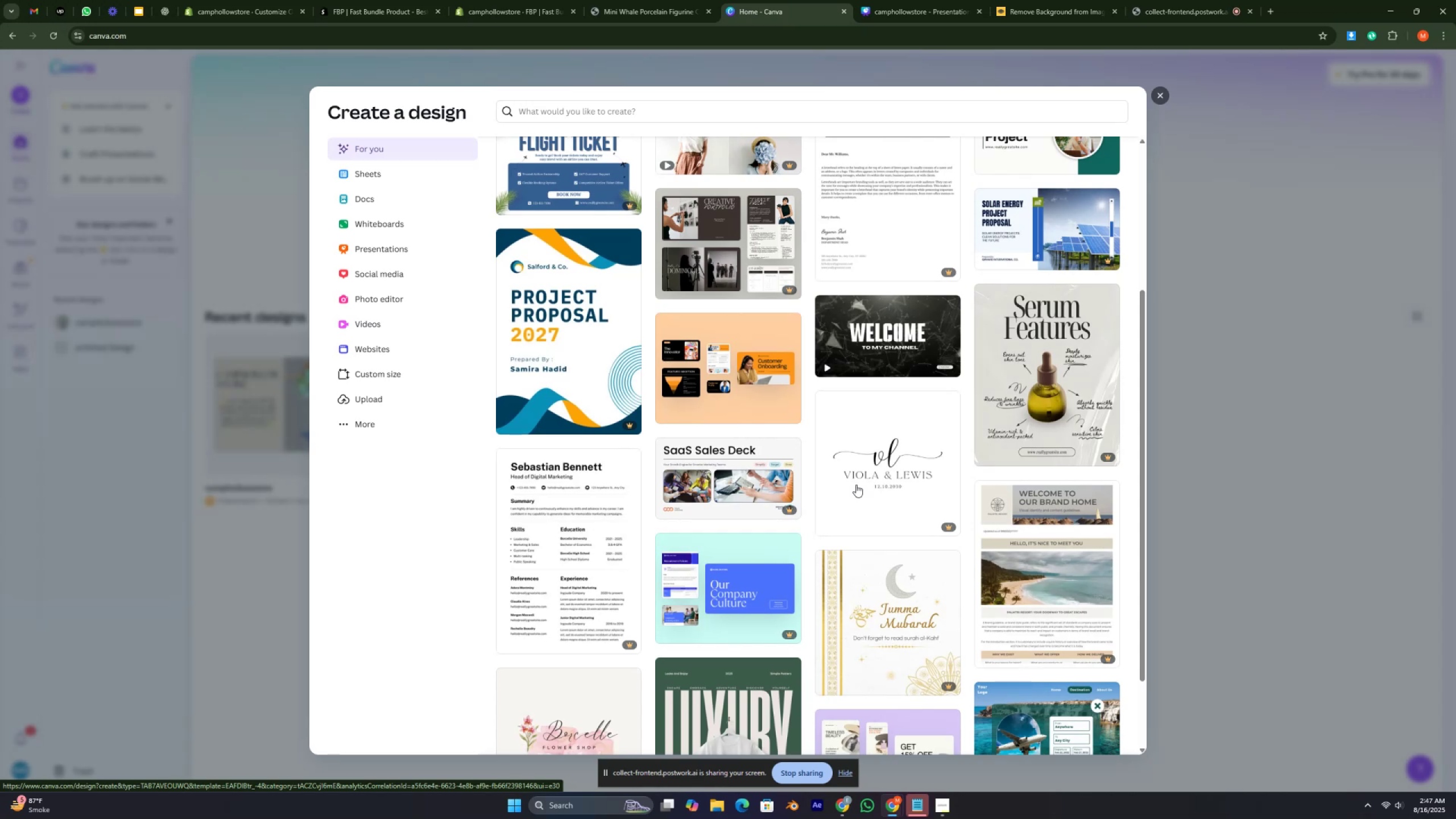 
key(Control+ControlRight)
 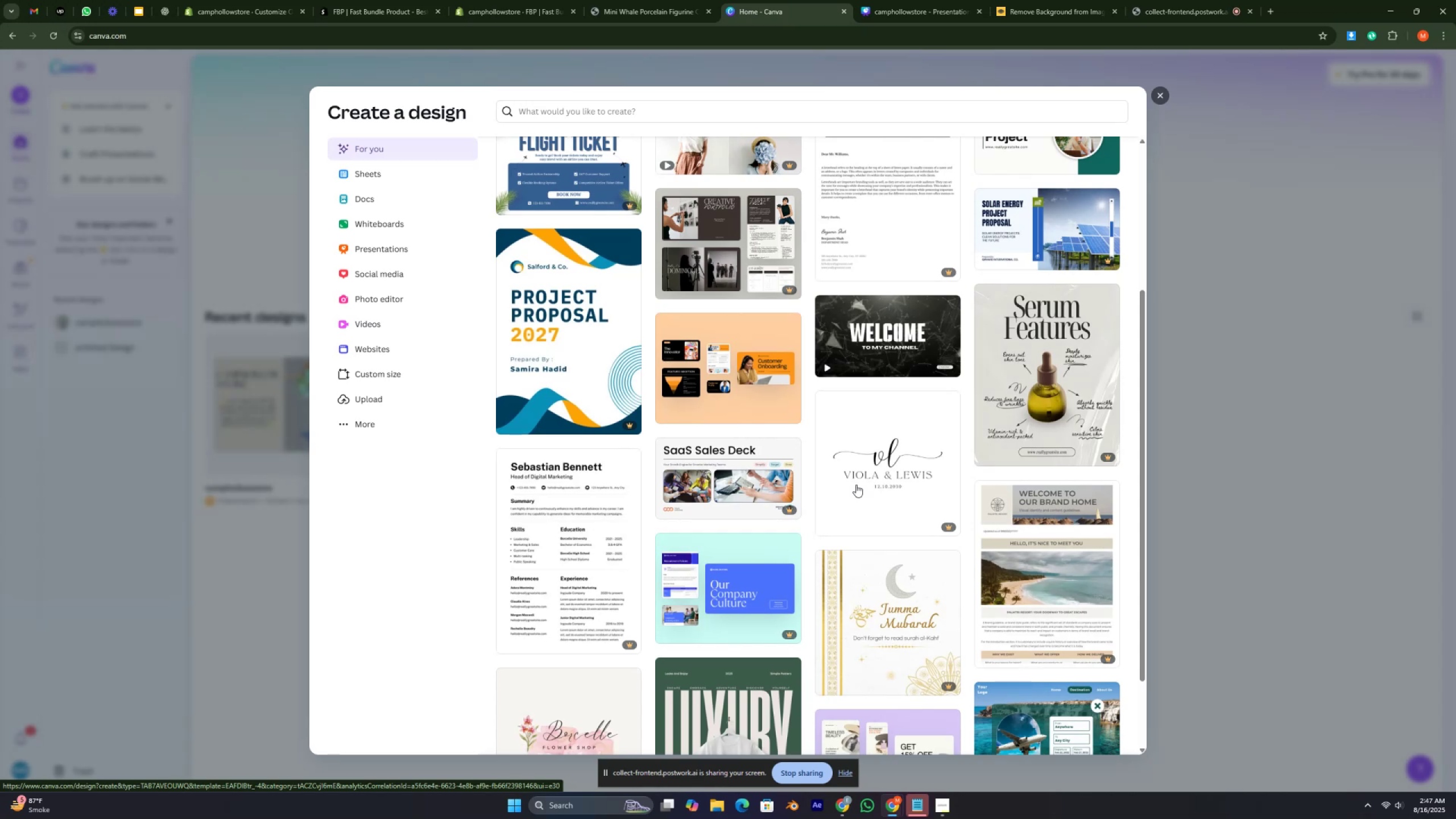 
key(Control+ControlRight)
 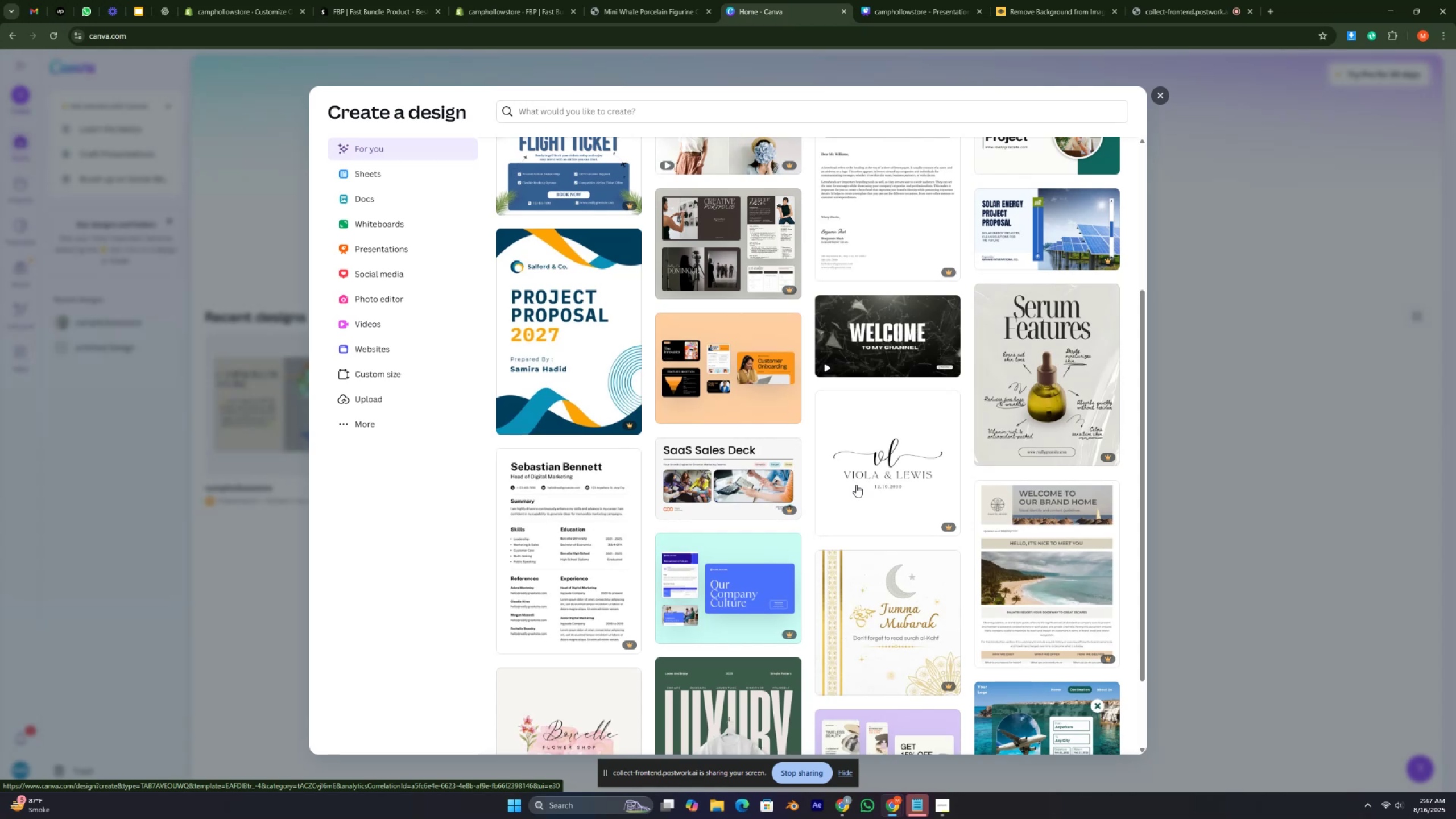 
key(Control+ControlRight)
 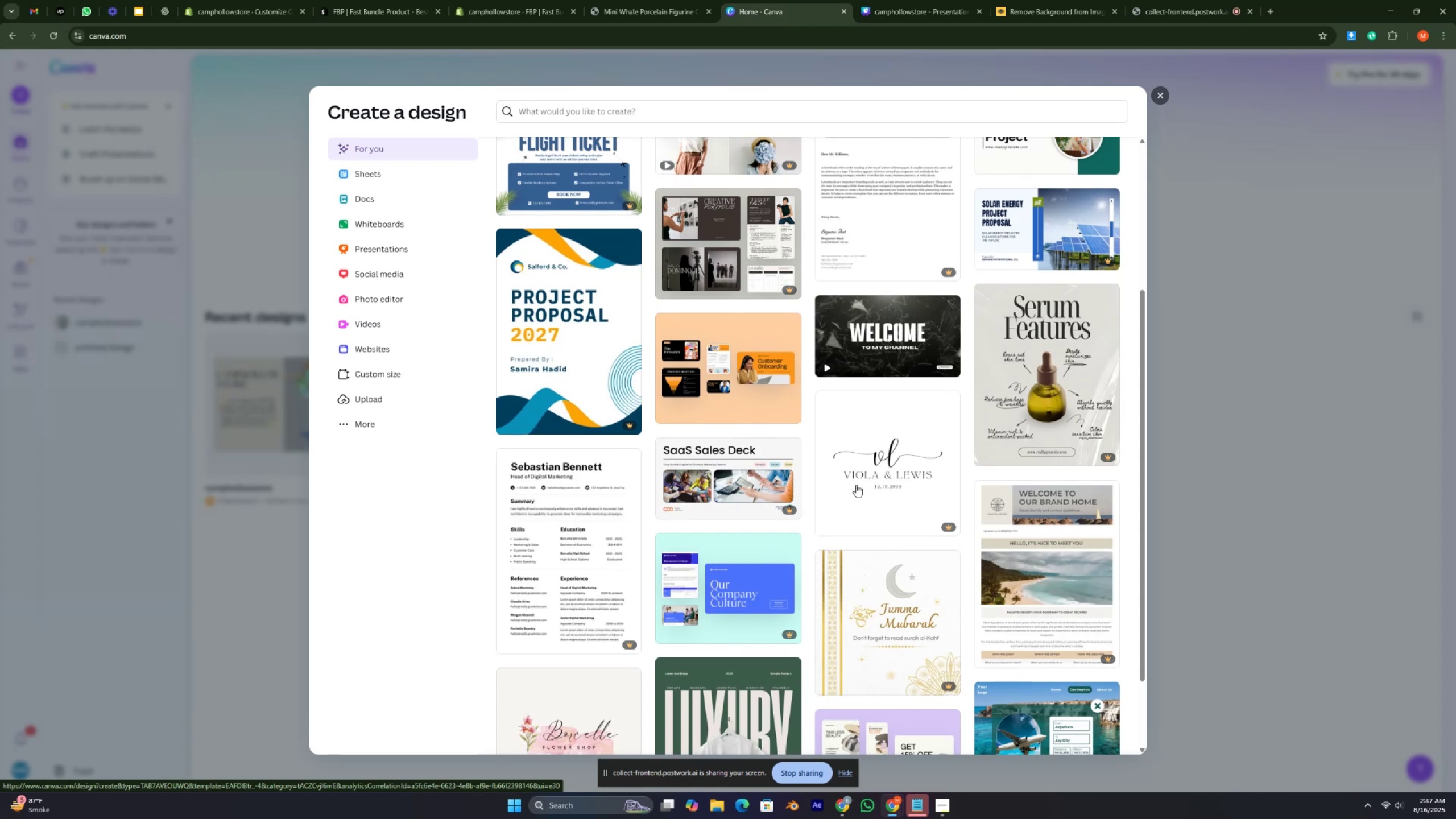 
key(Control+ControlRight)
 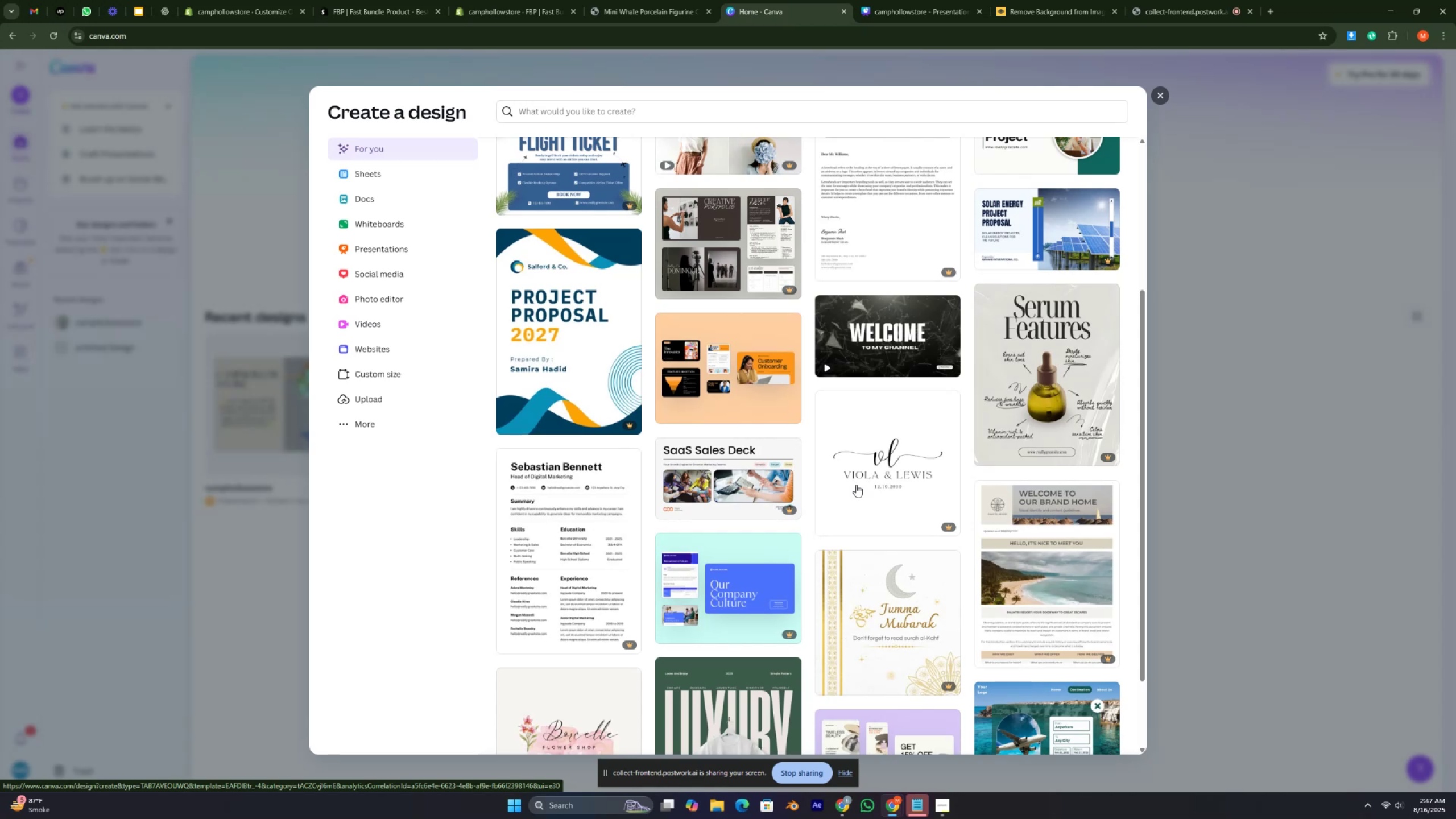 
key(Control+ControlRight)
 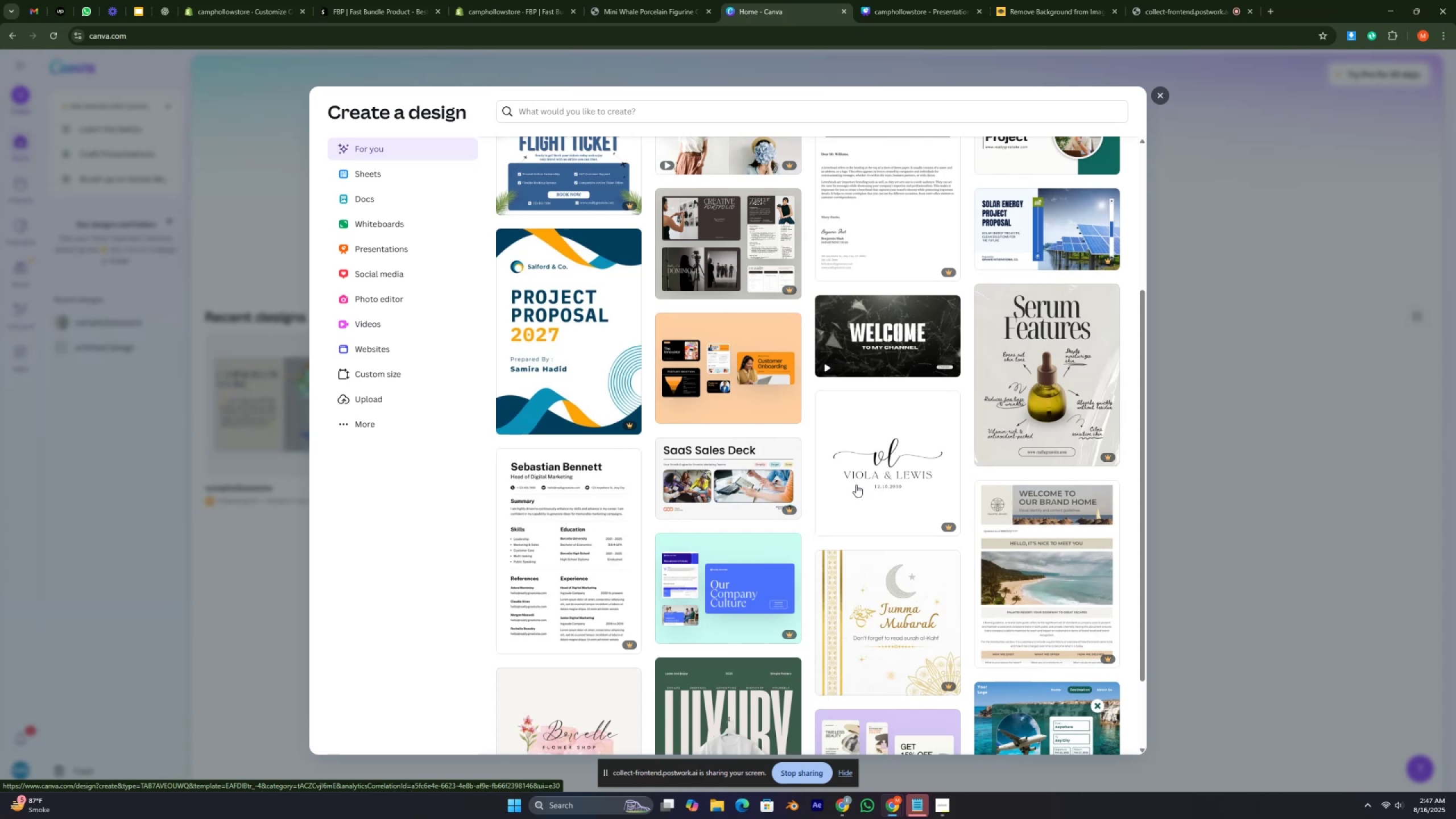 
key(Control+ControlRight)
 